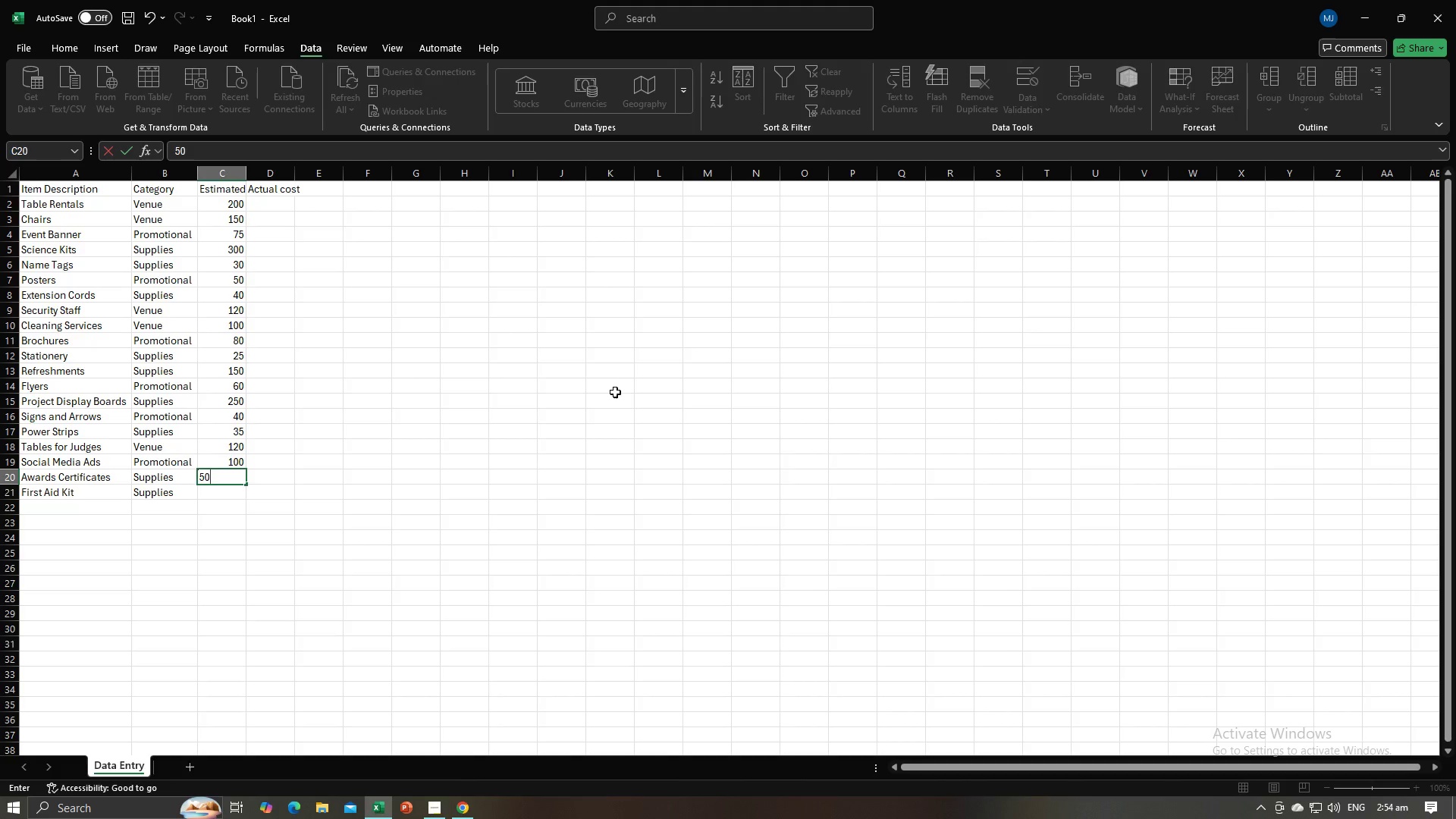 
key(Backspace)
 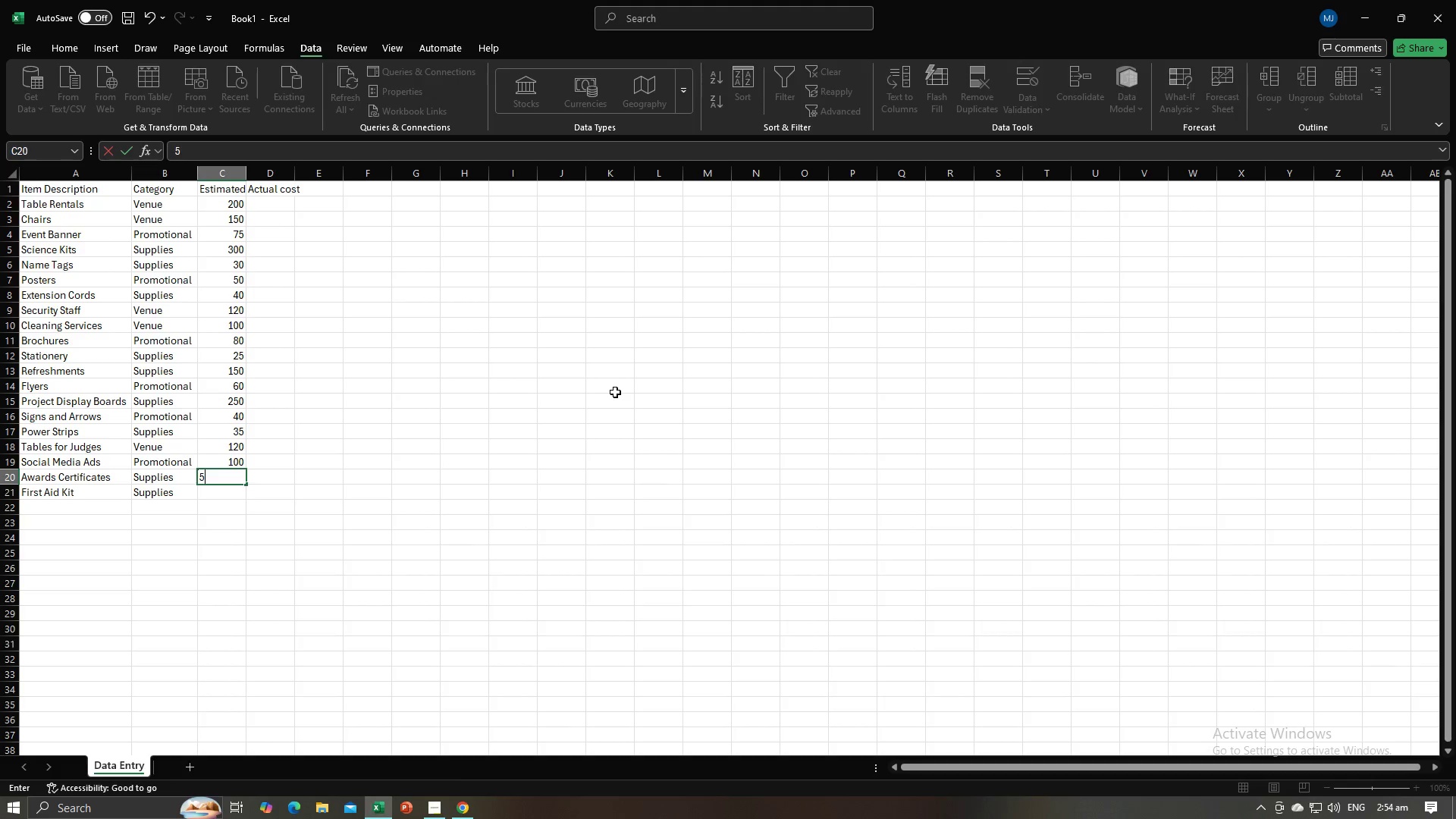 
key(Backspace)
 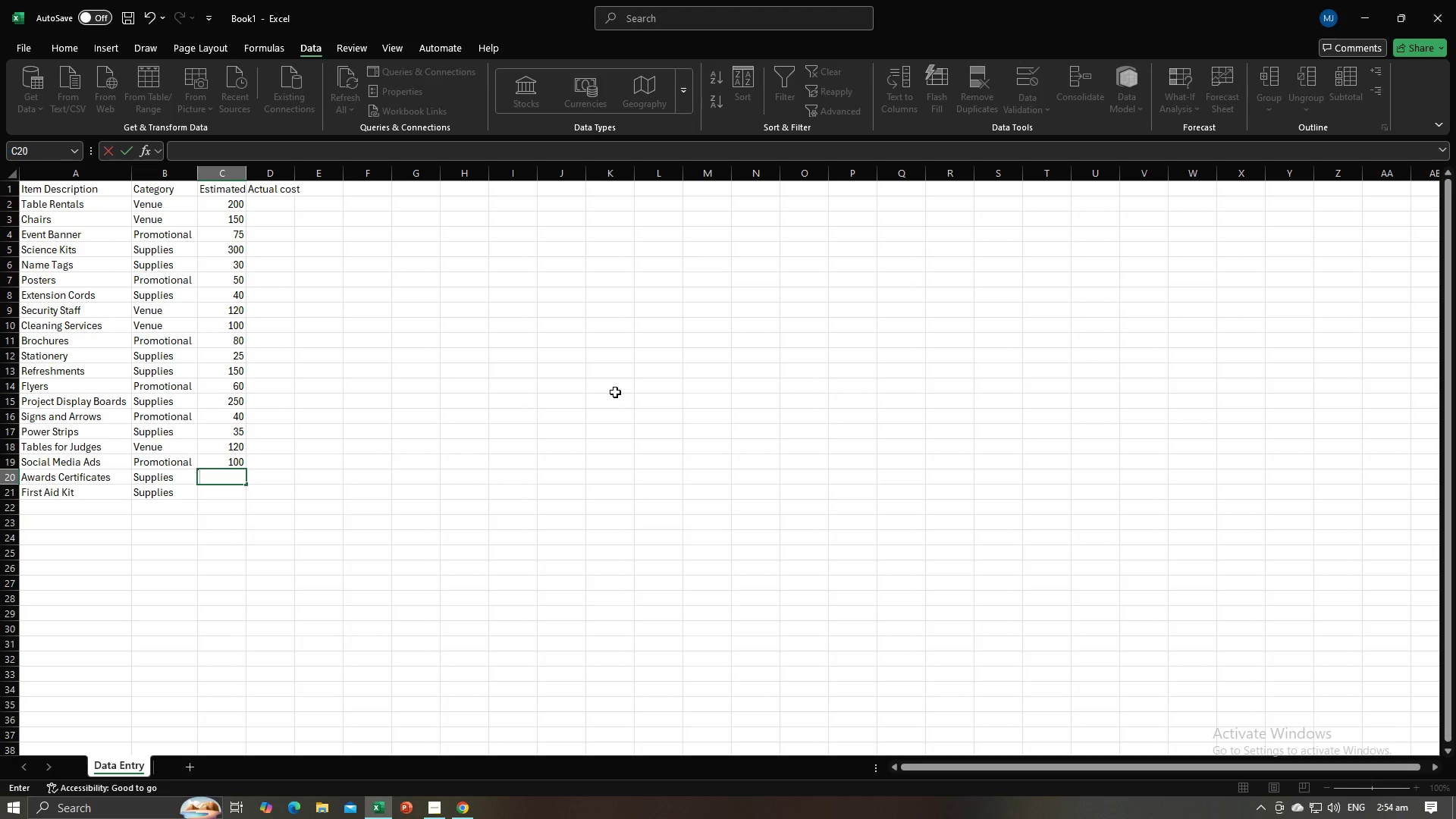 
key(Numpad6)
 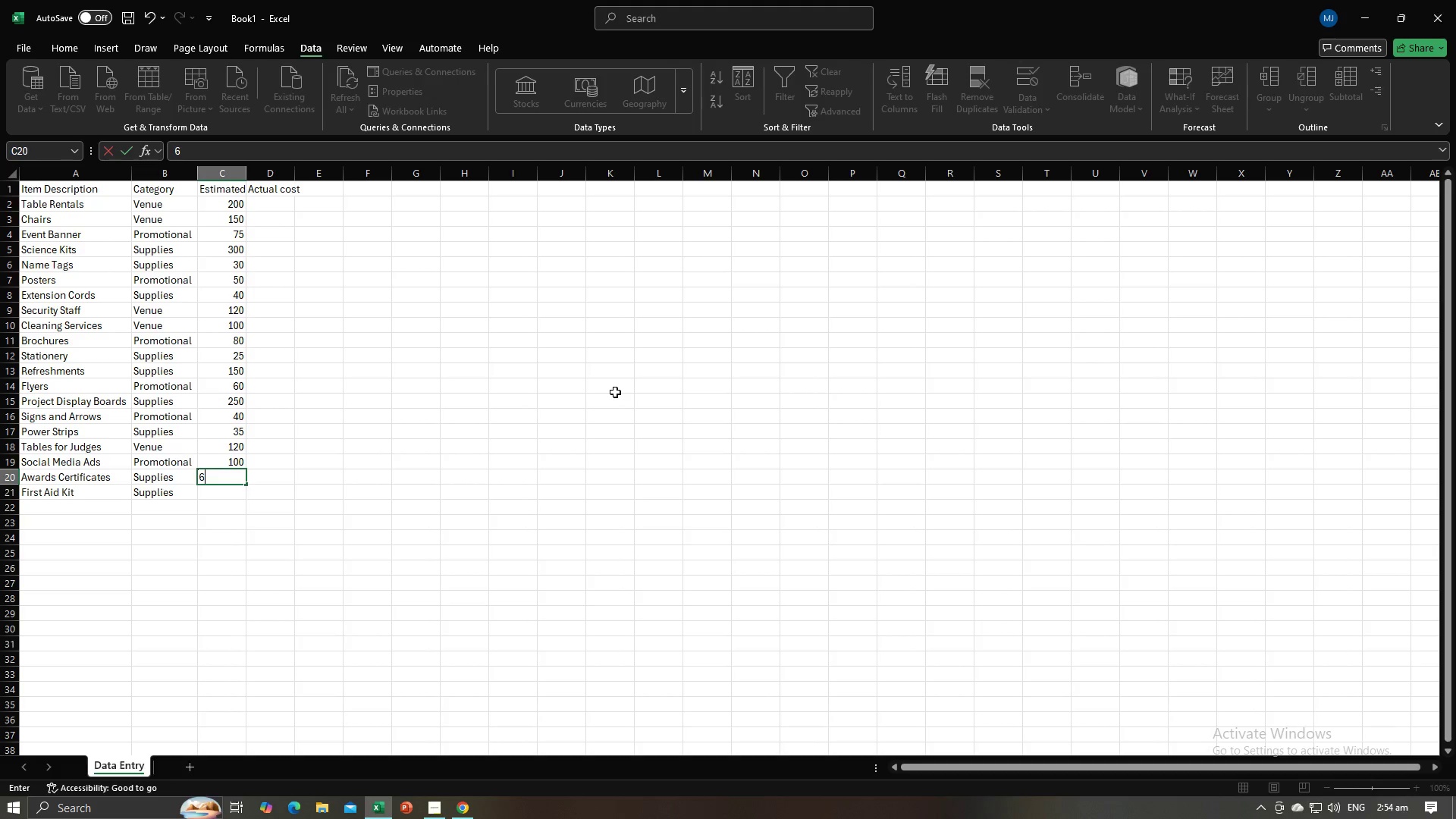 
key(Numpad0)
 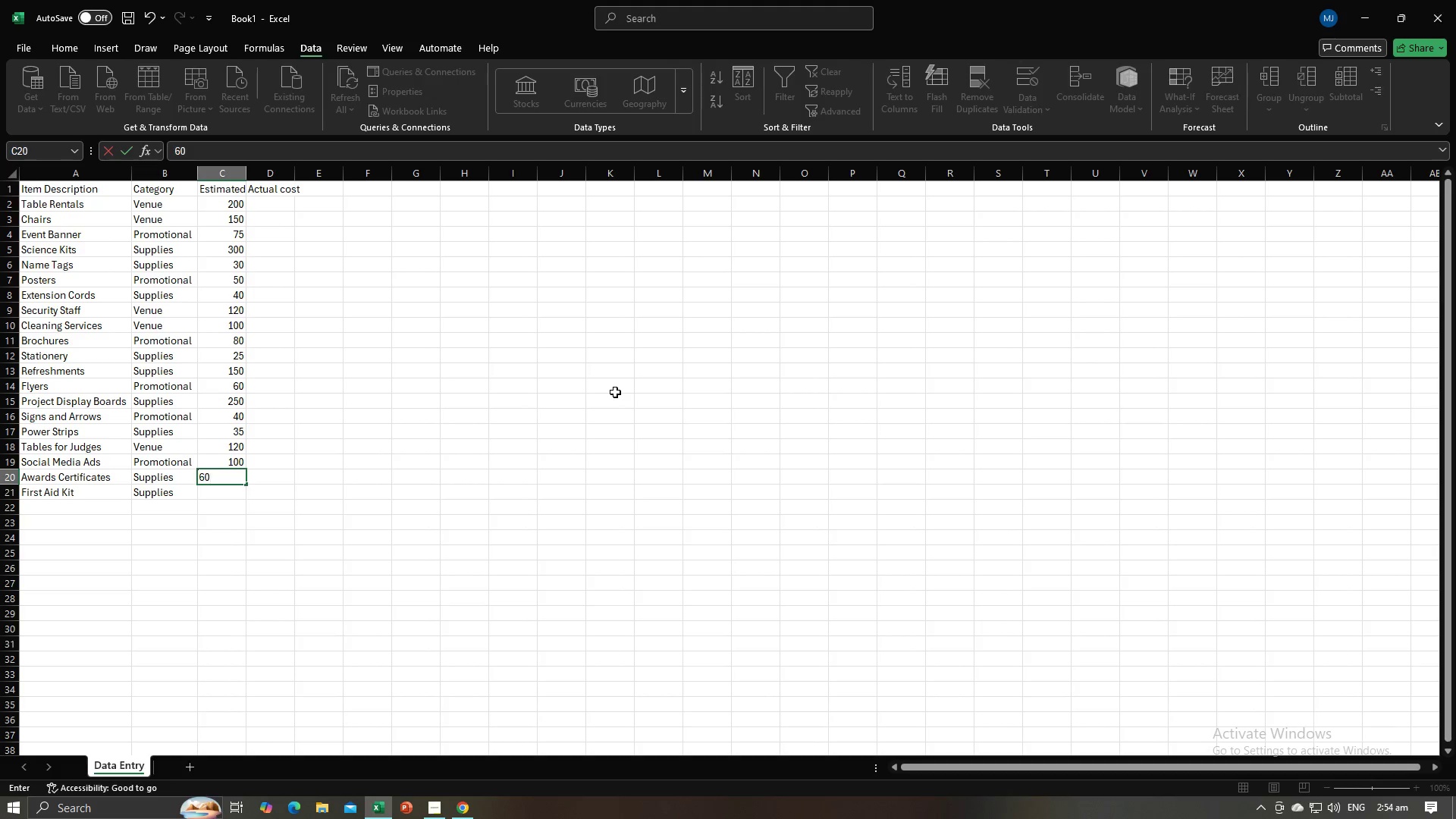 
key(NumpadEnter)
 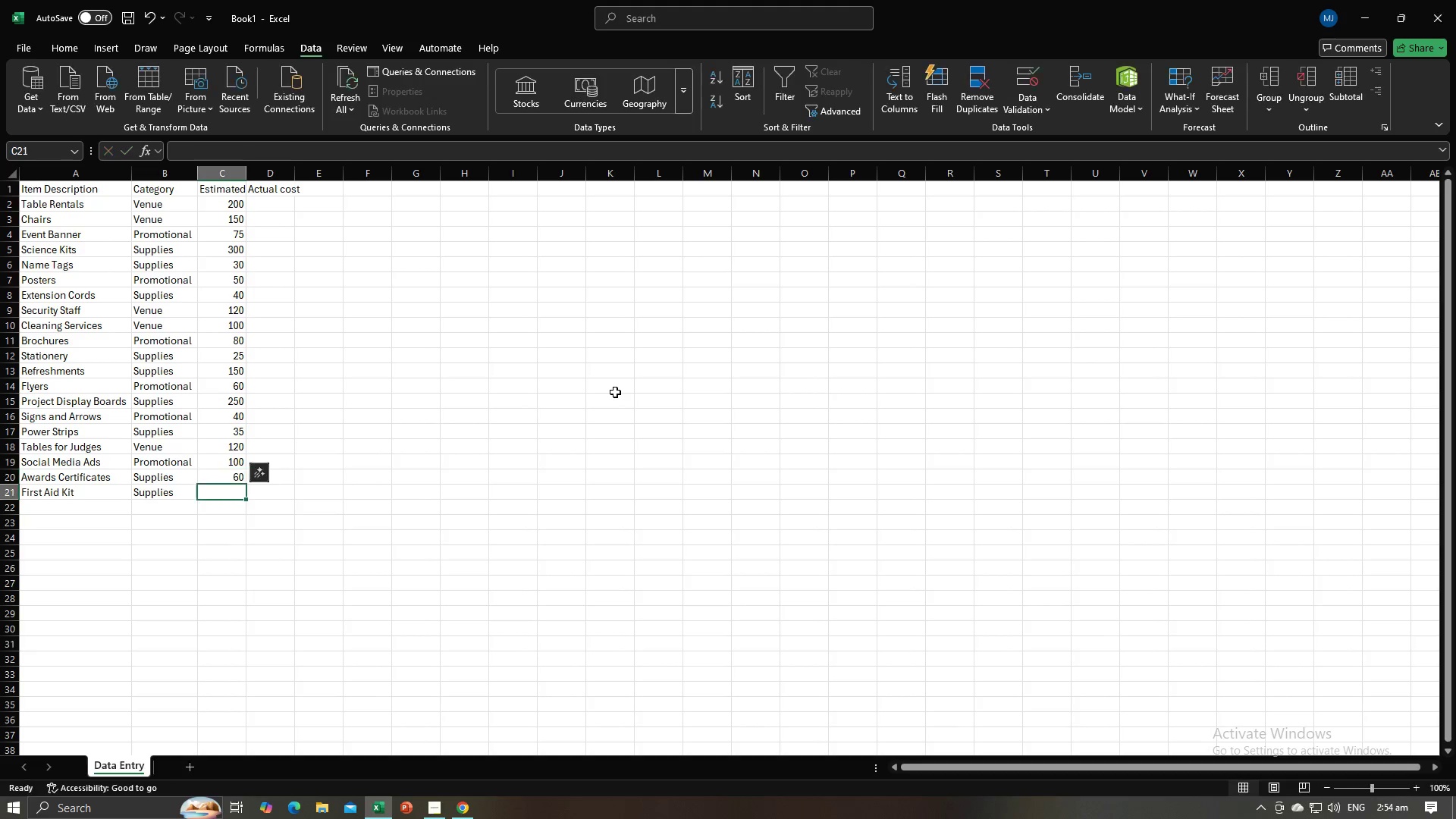 
key(Alt+AltLeft)
 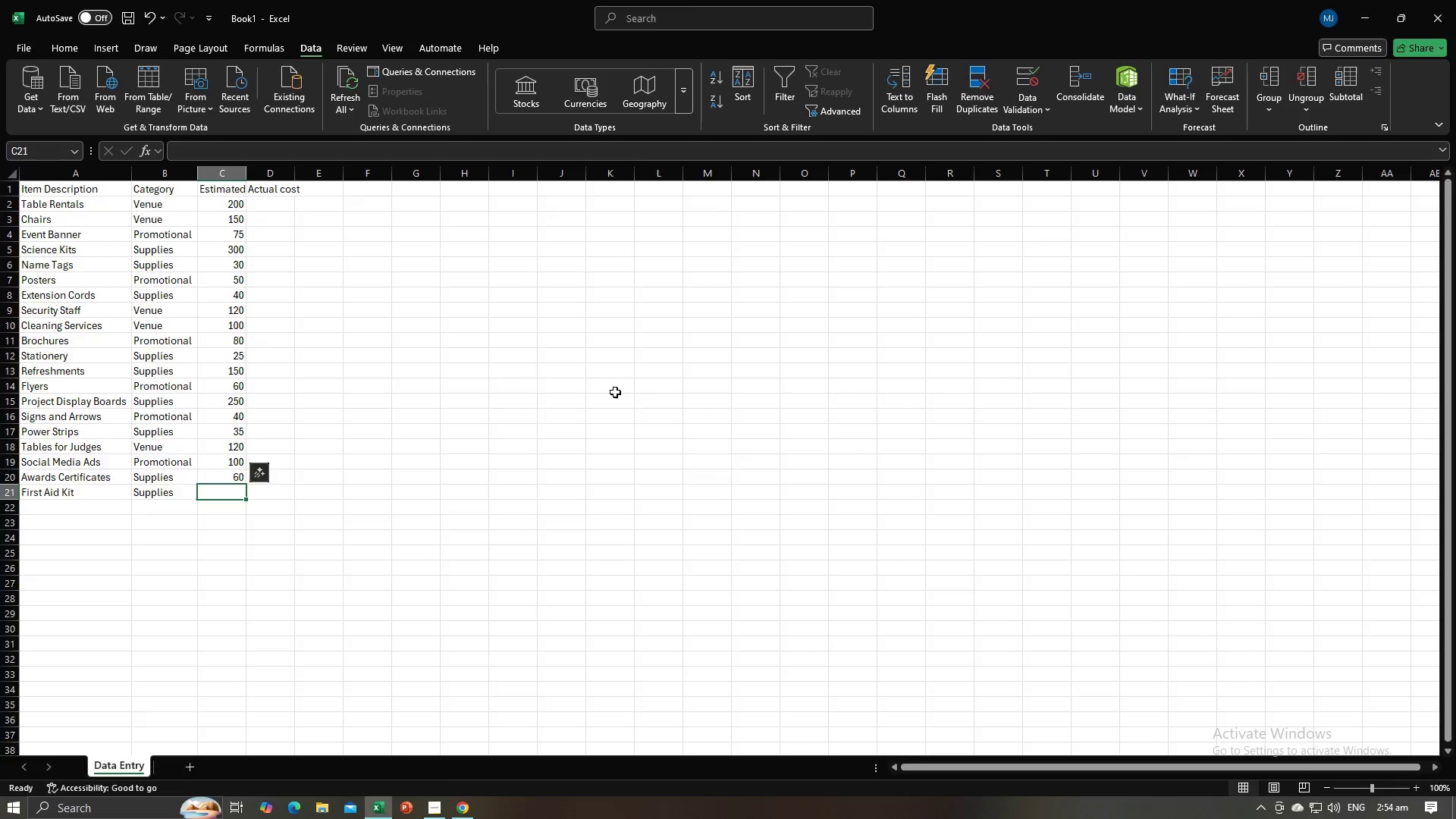 
key(Alt+Tab)
 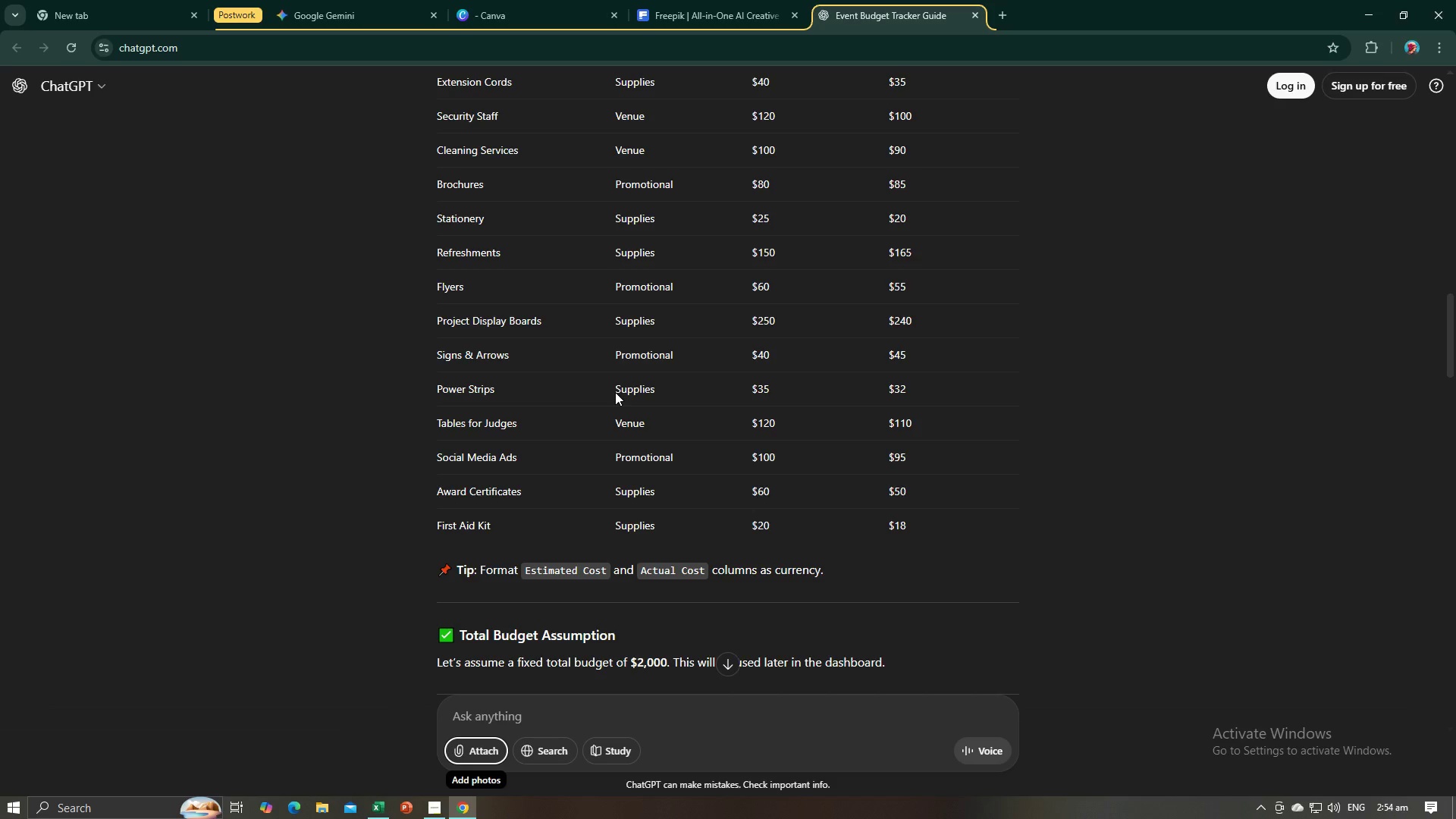 
key(Alt+AltLeft)
 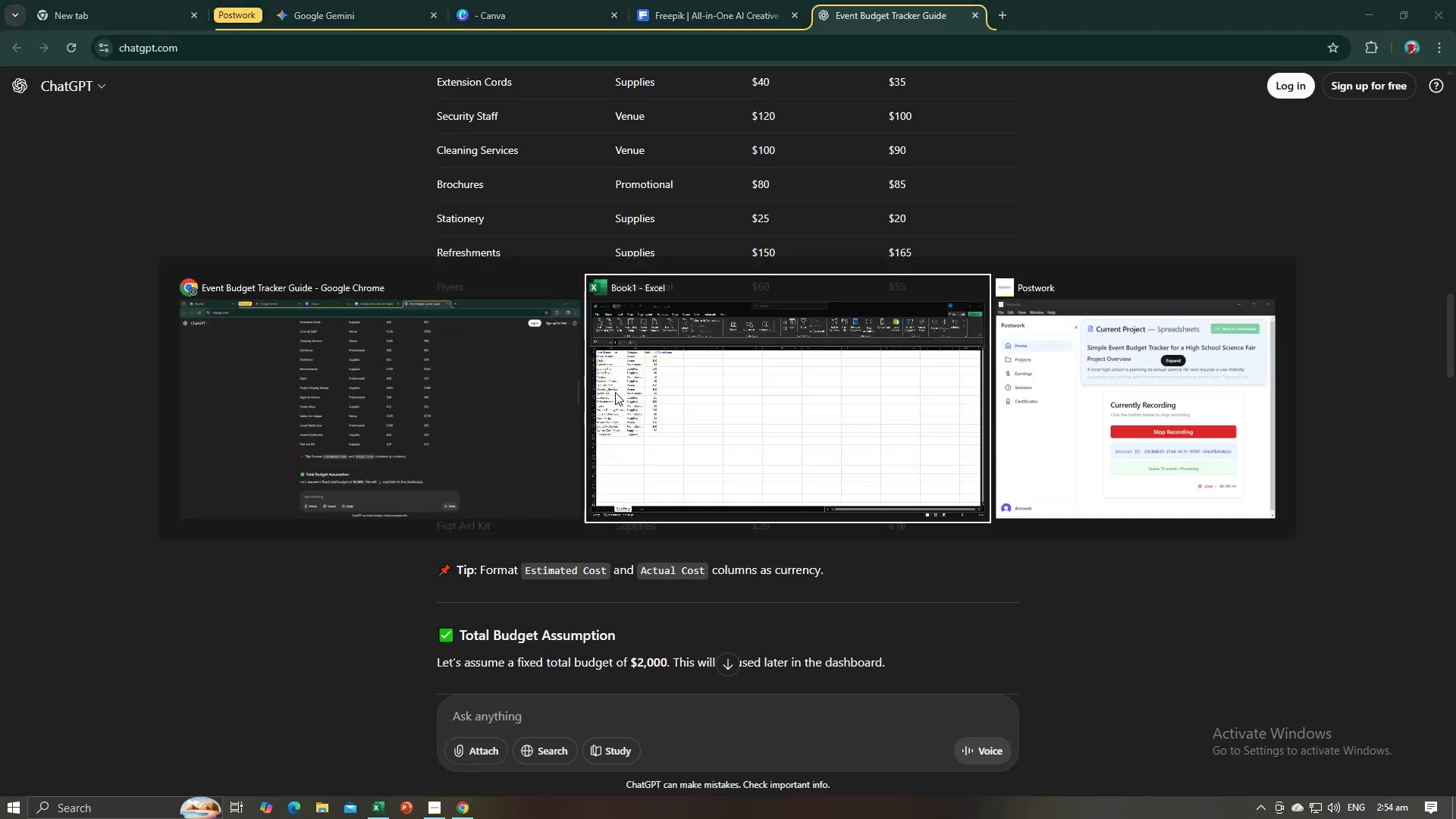 
key(Alt+Tab)
 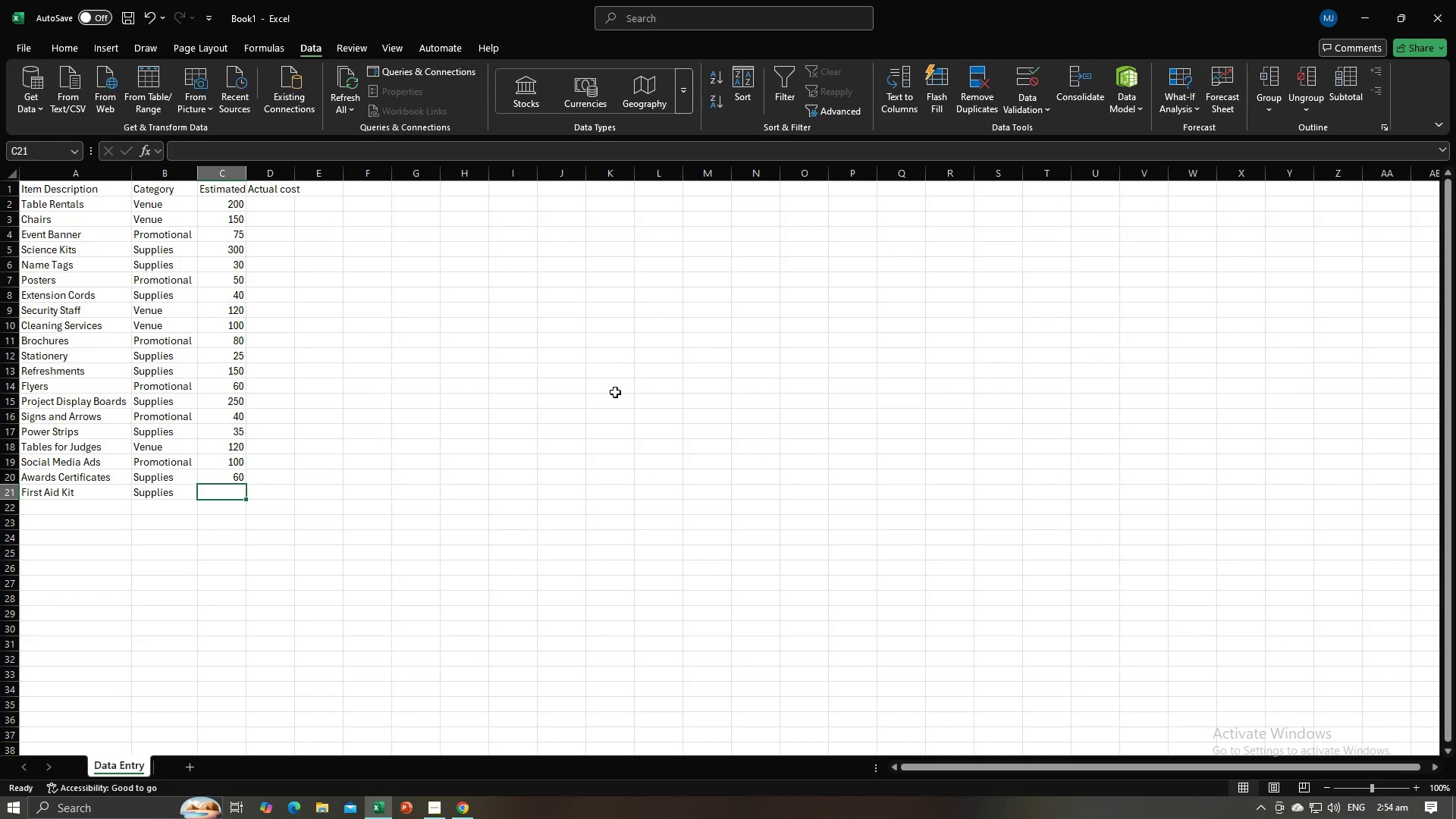 
key(Numpad2)
 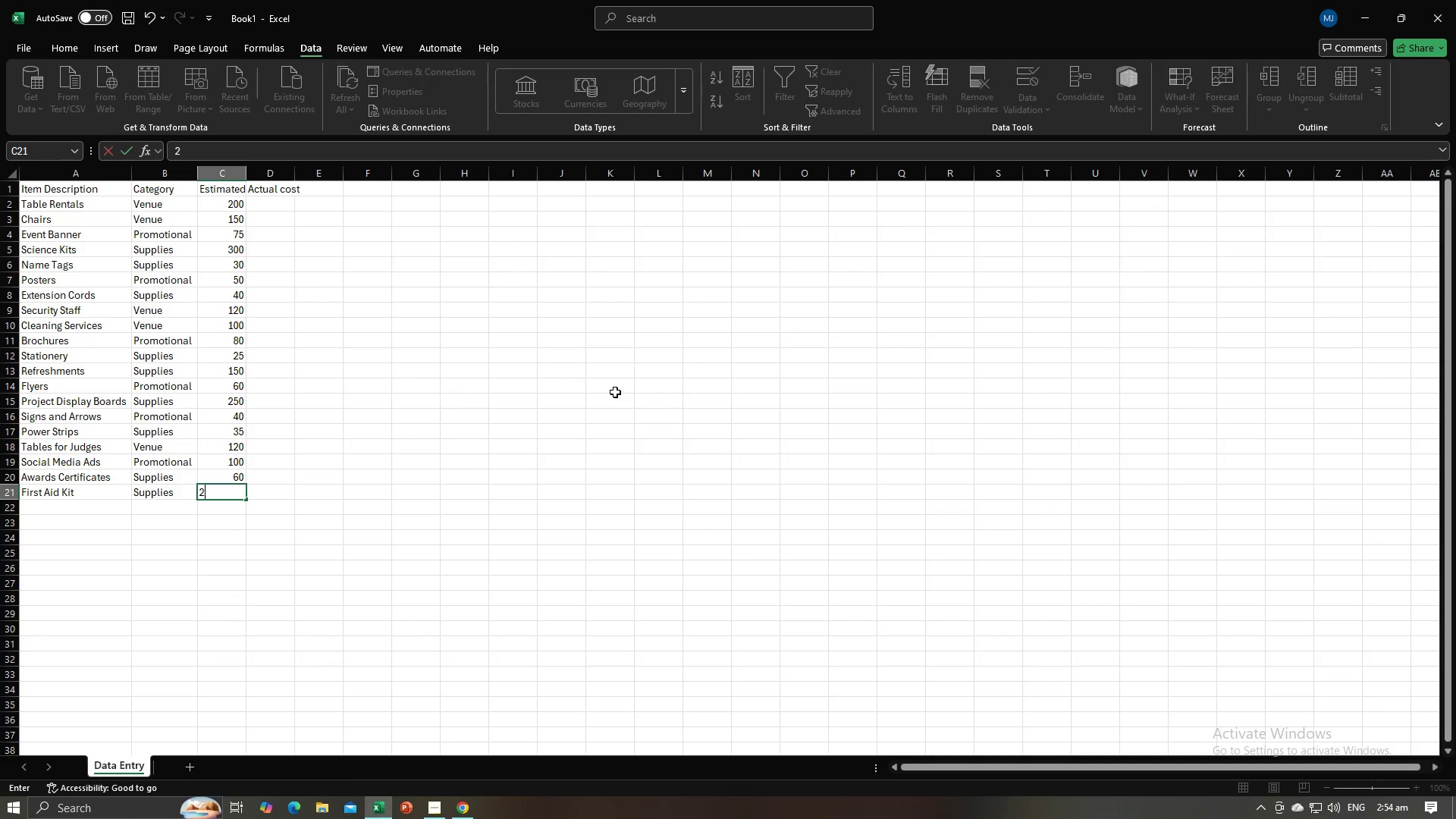 
key(Numpad0)
 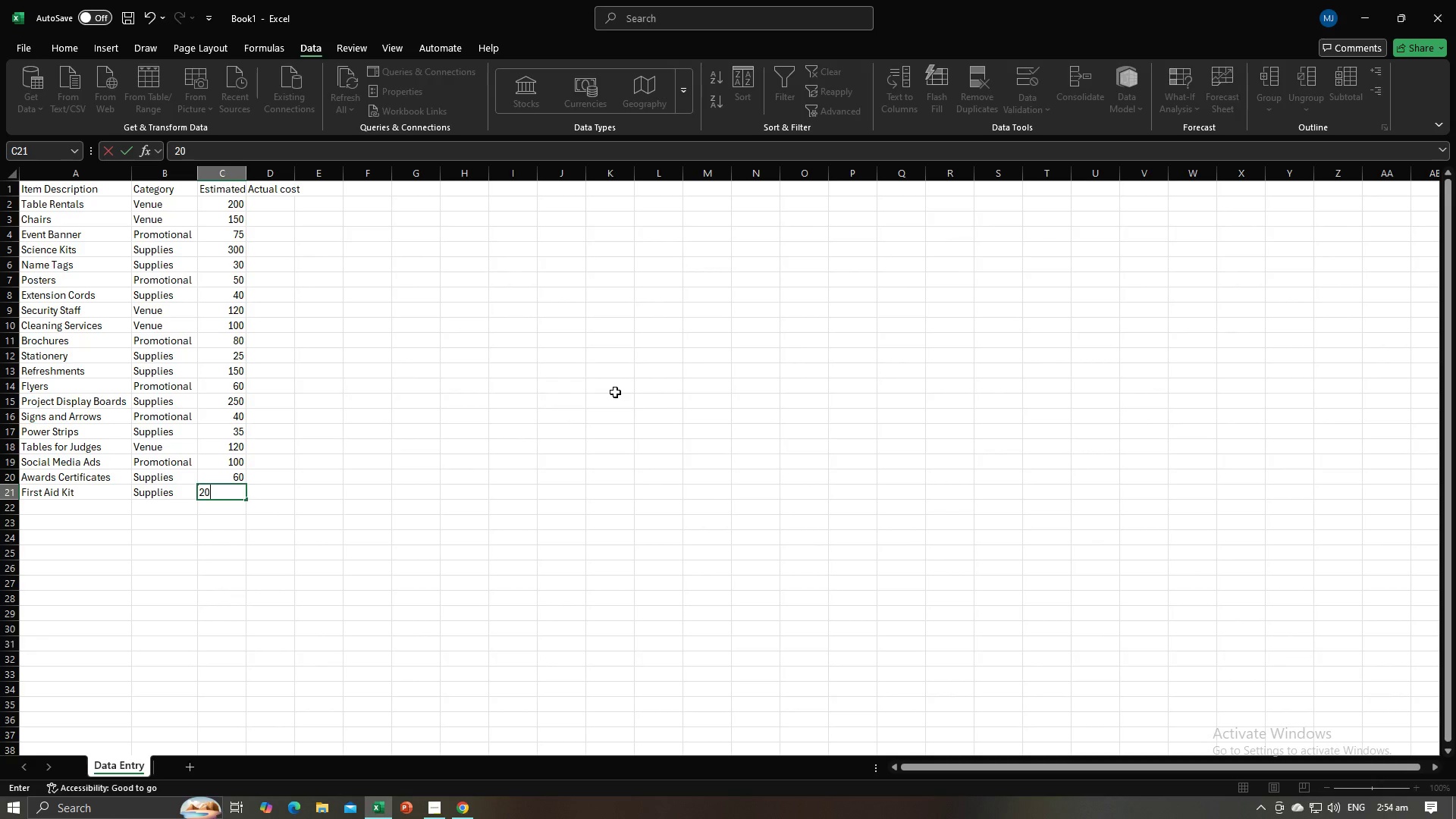 
key(NumpadEnter)
 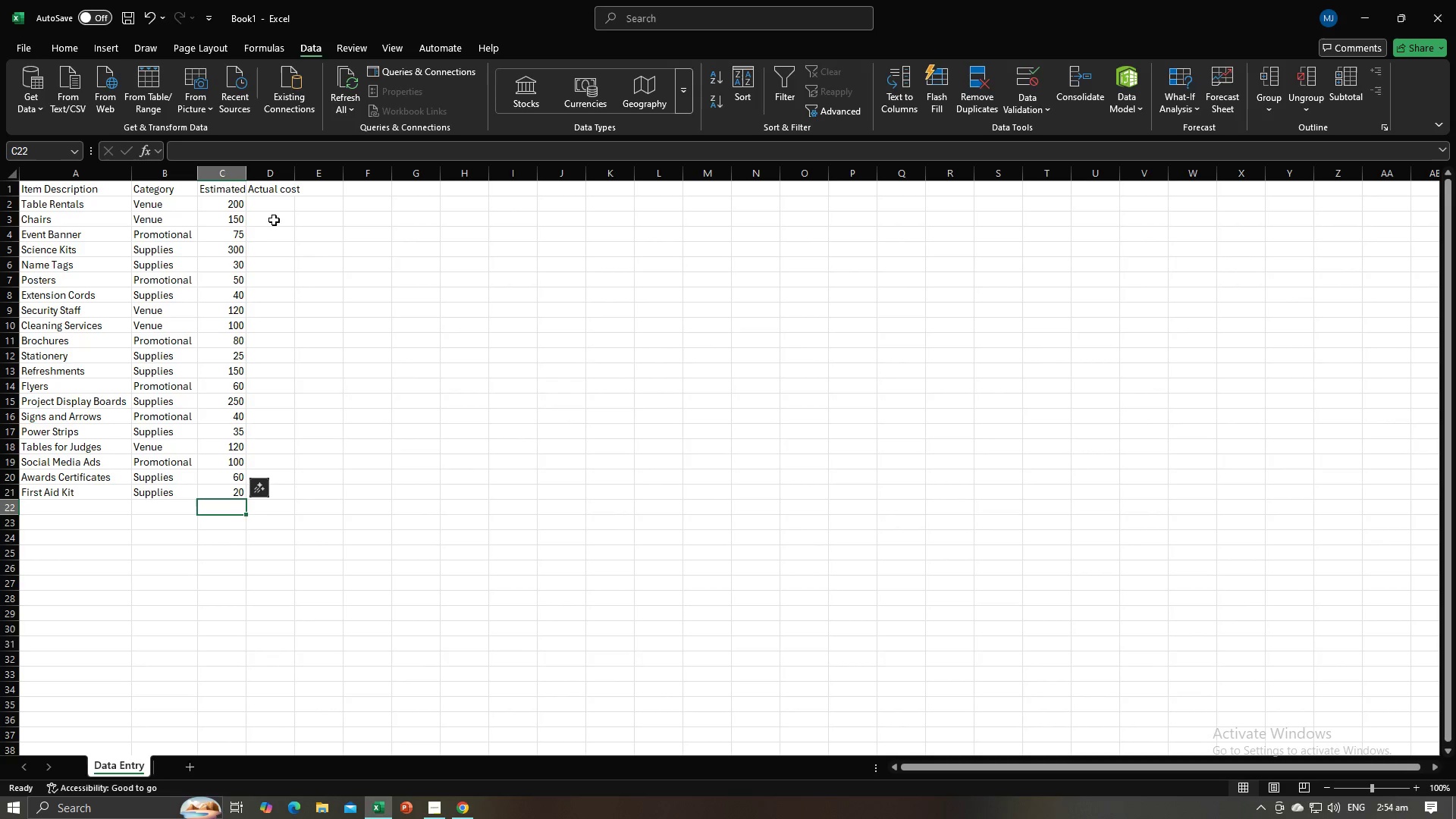 
left_click([274, 208])
 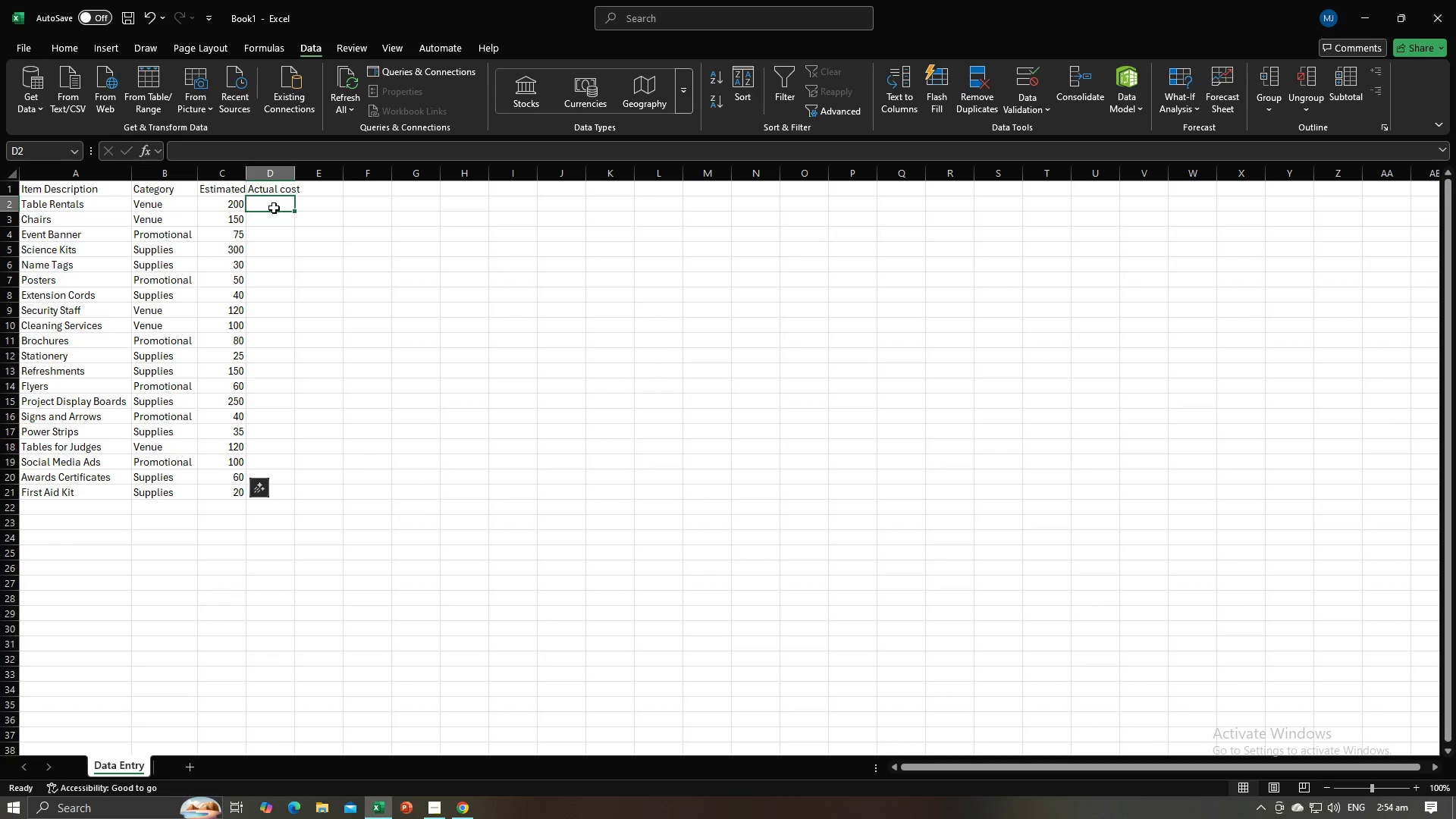 
key(Alt+AltLeft)
 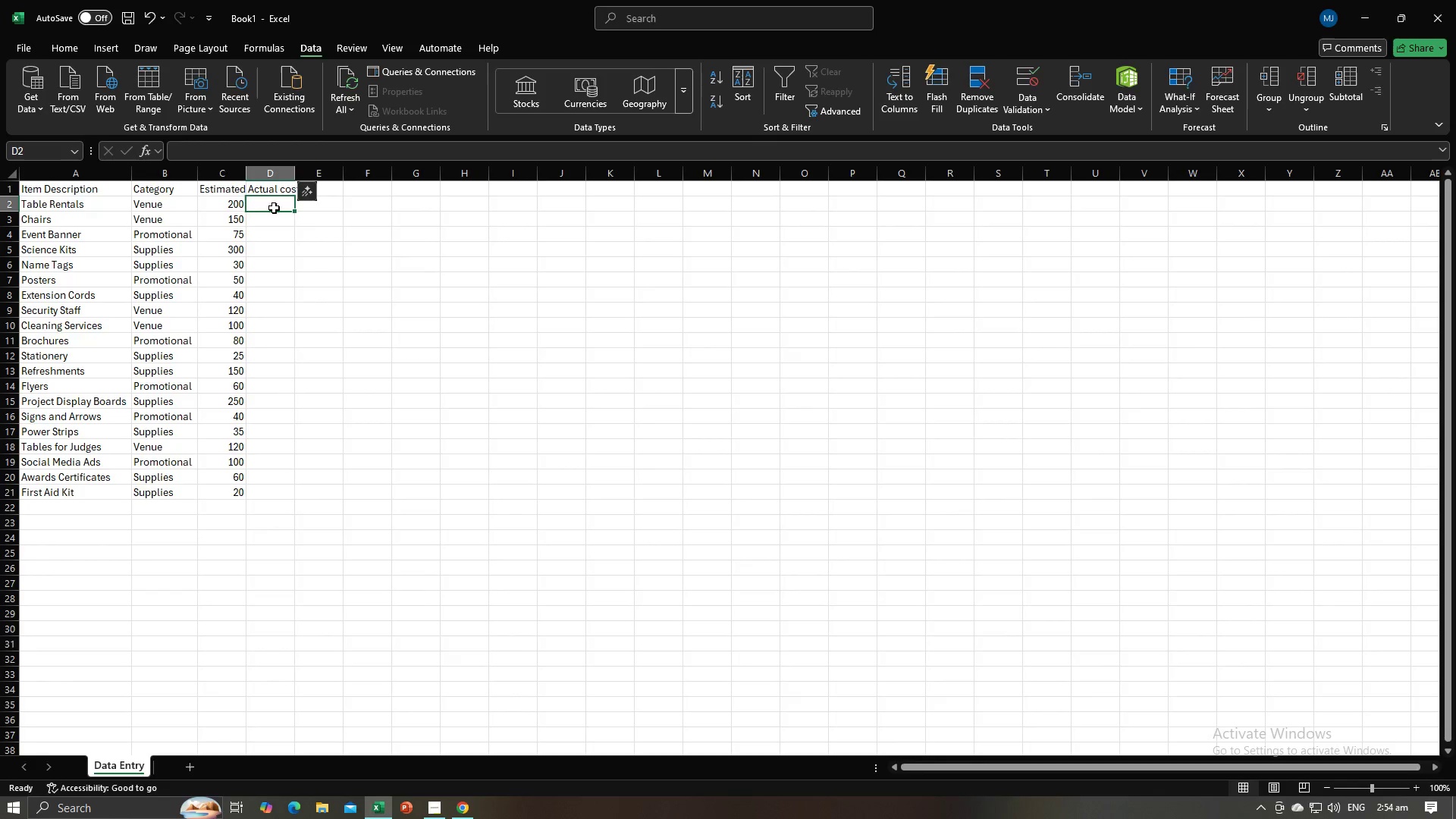 
key(Alt+Tab)
 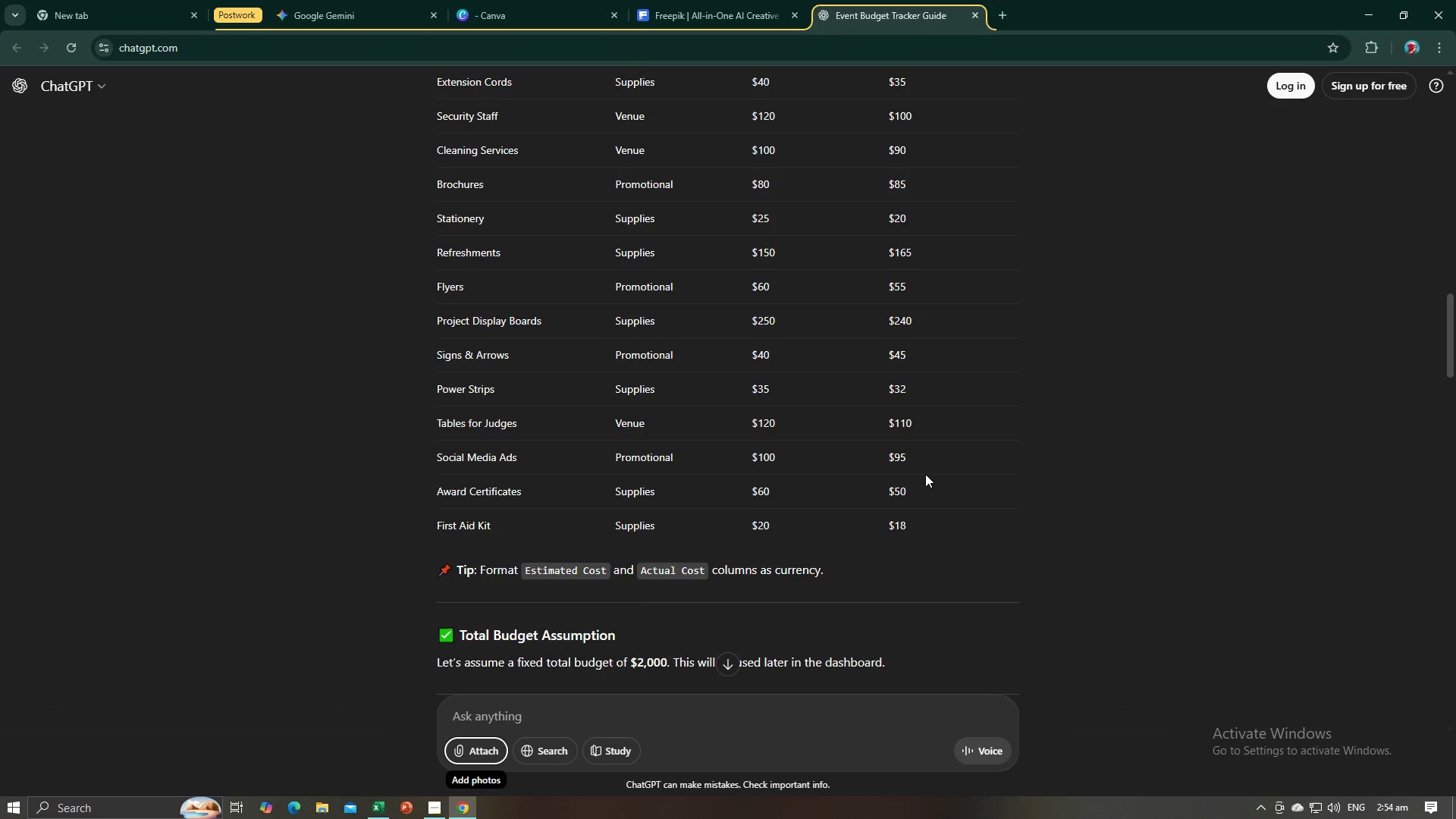 
scroll: coordinate [926, 476], scroll_direction: up, amount: 6.0
 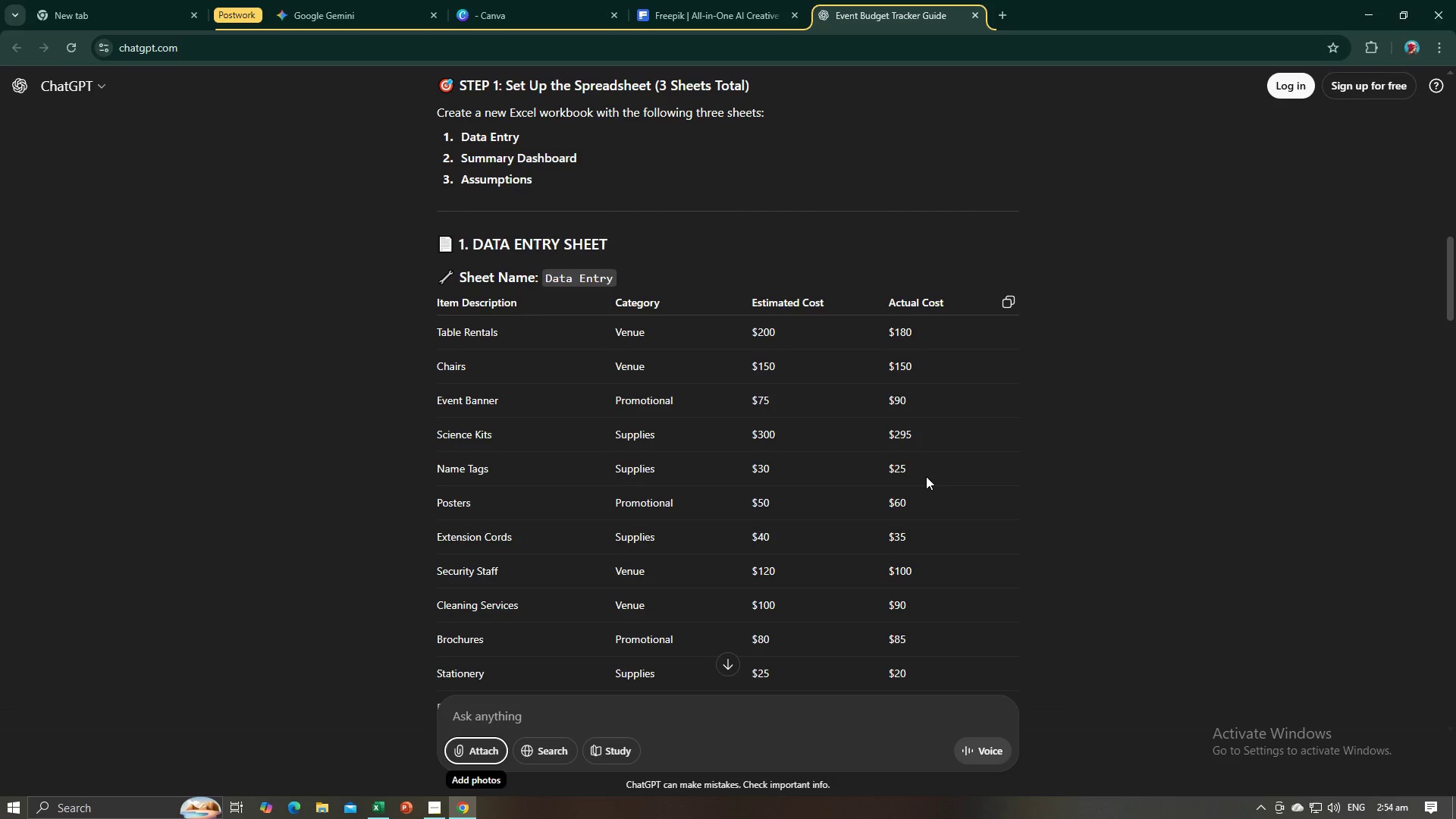 
key(Alt+AltLeft)
 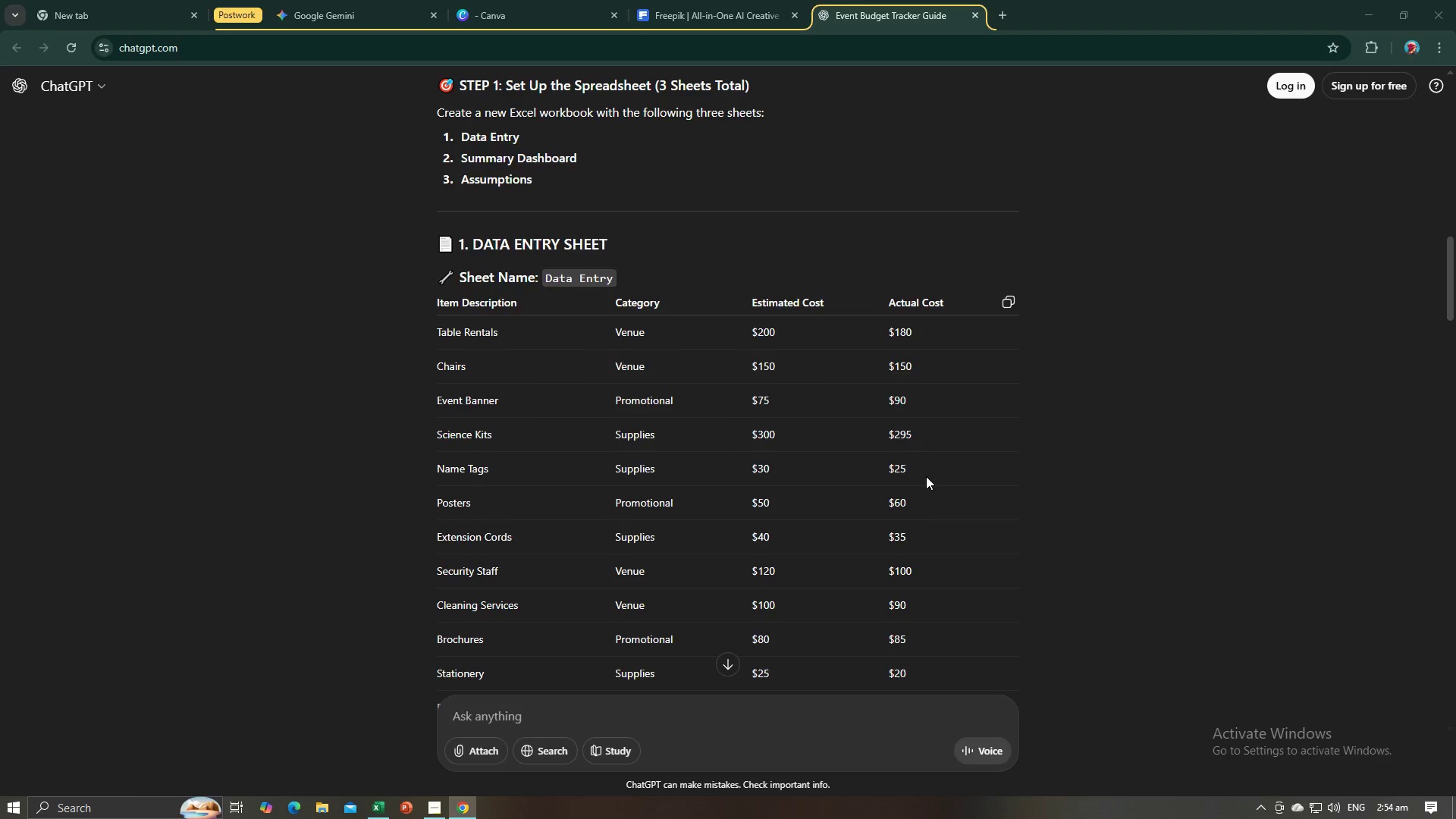 
key(Alt+Tab)
 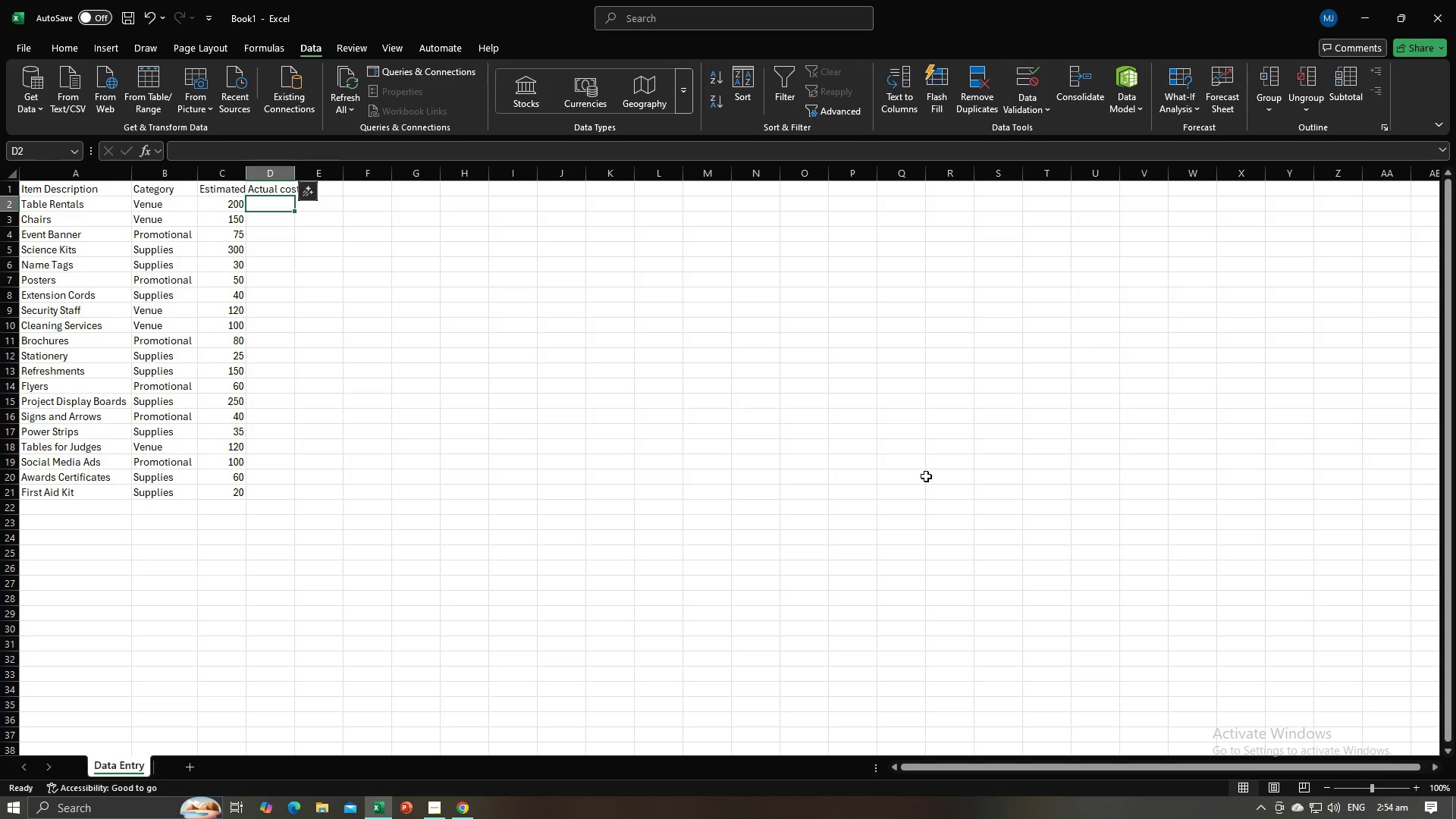 
key(Numpad1)
 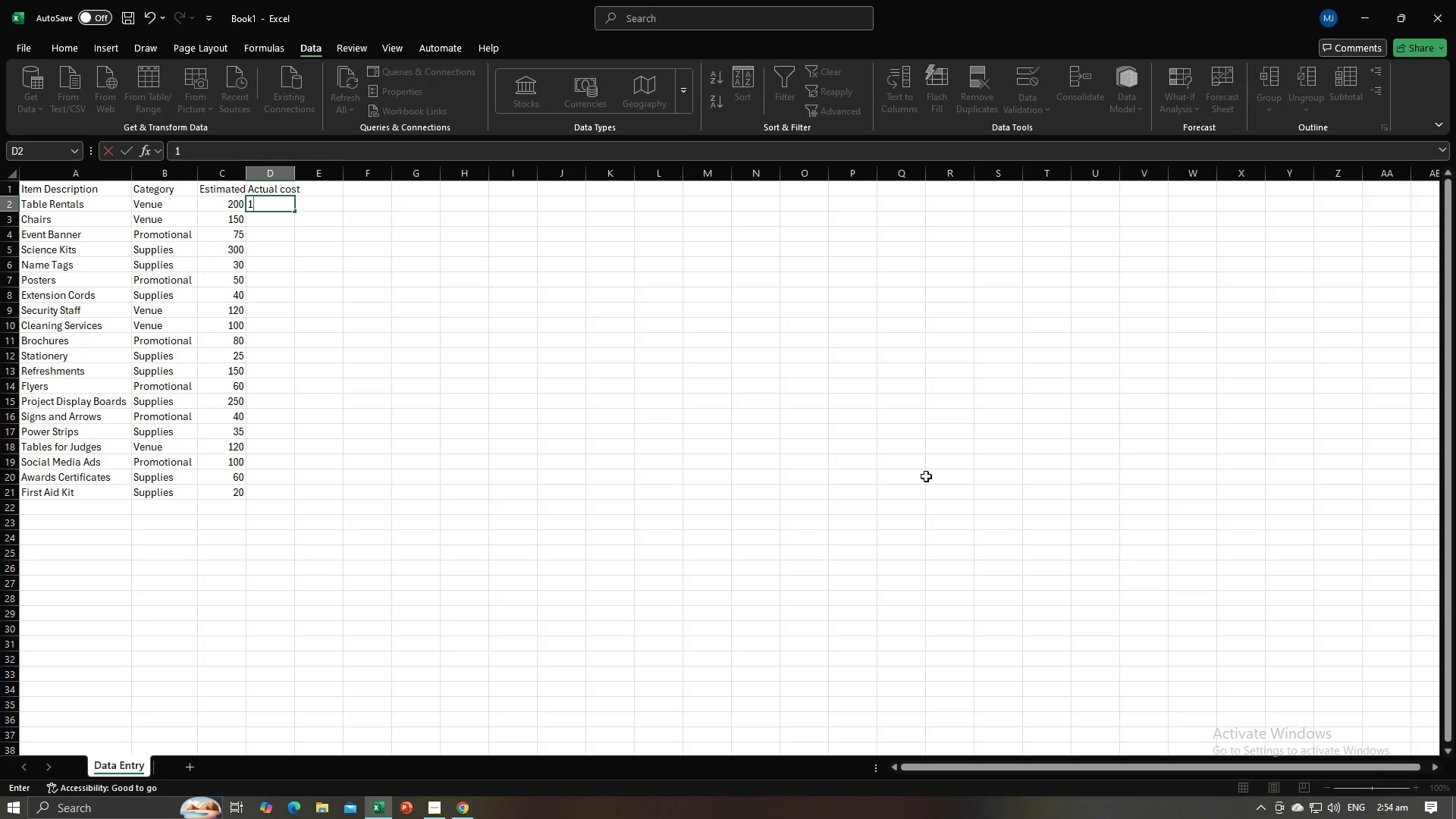 
key(Numpad8)
 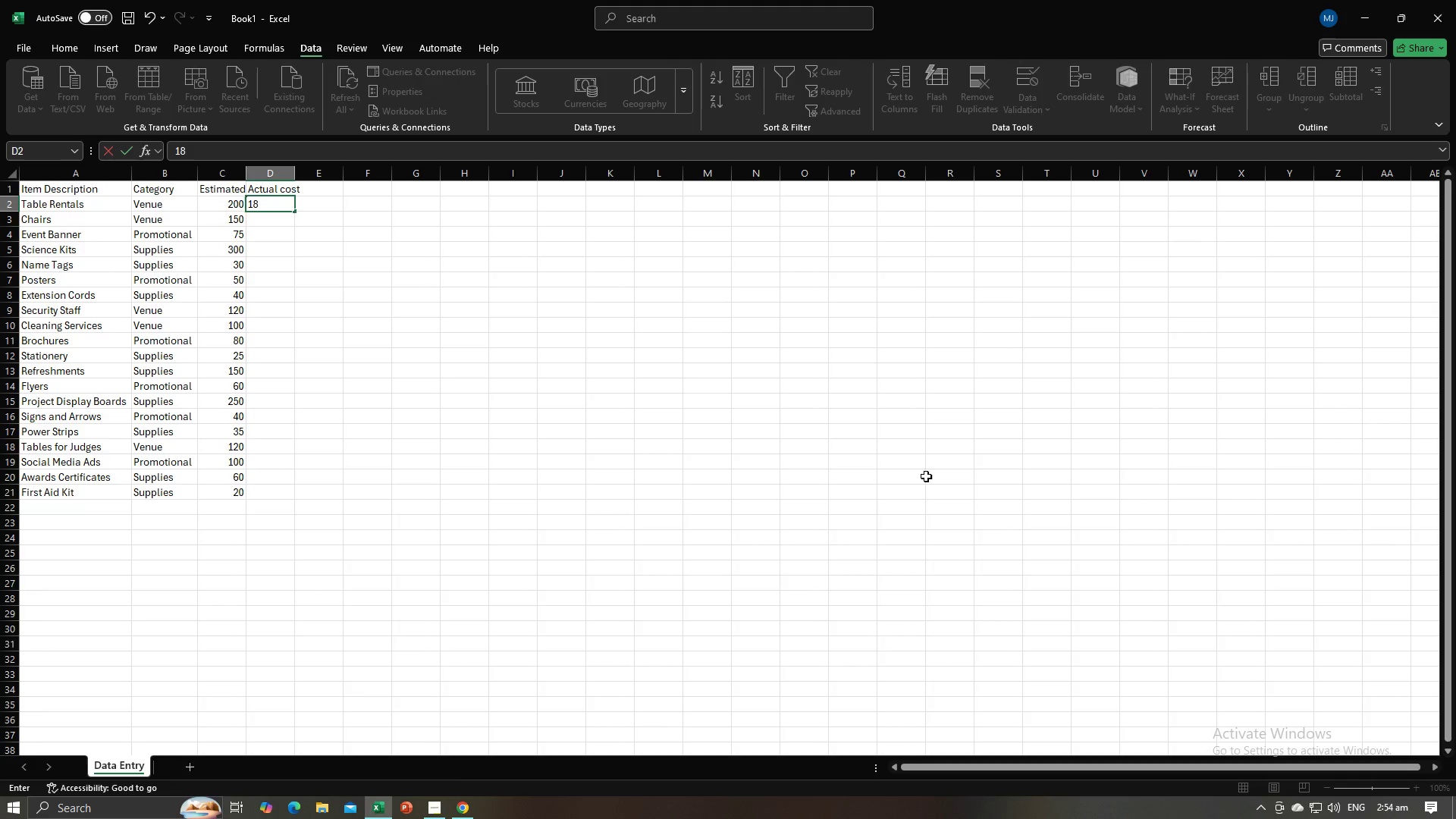 
key(Numpad0)
 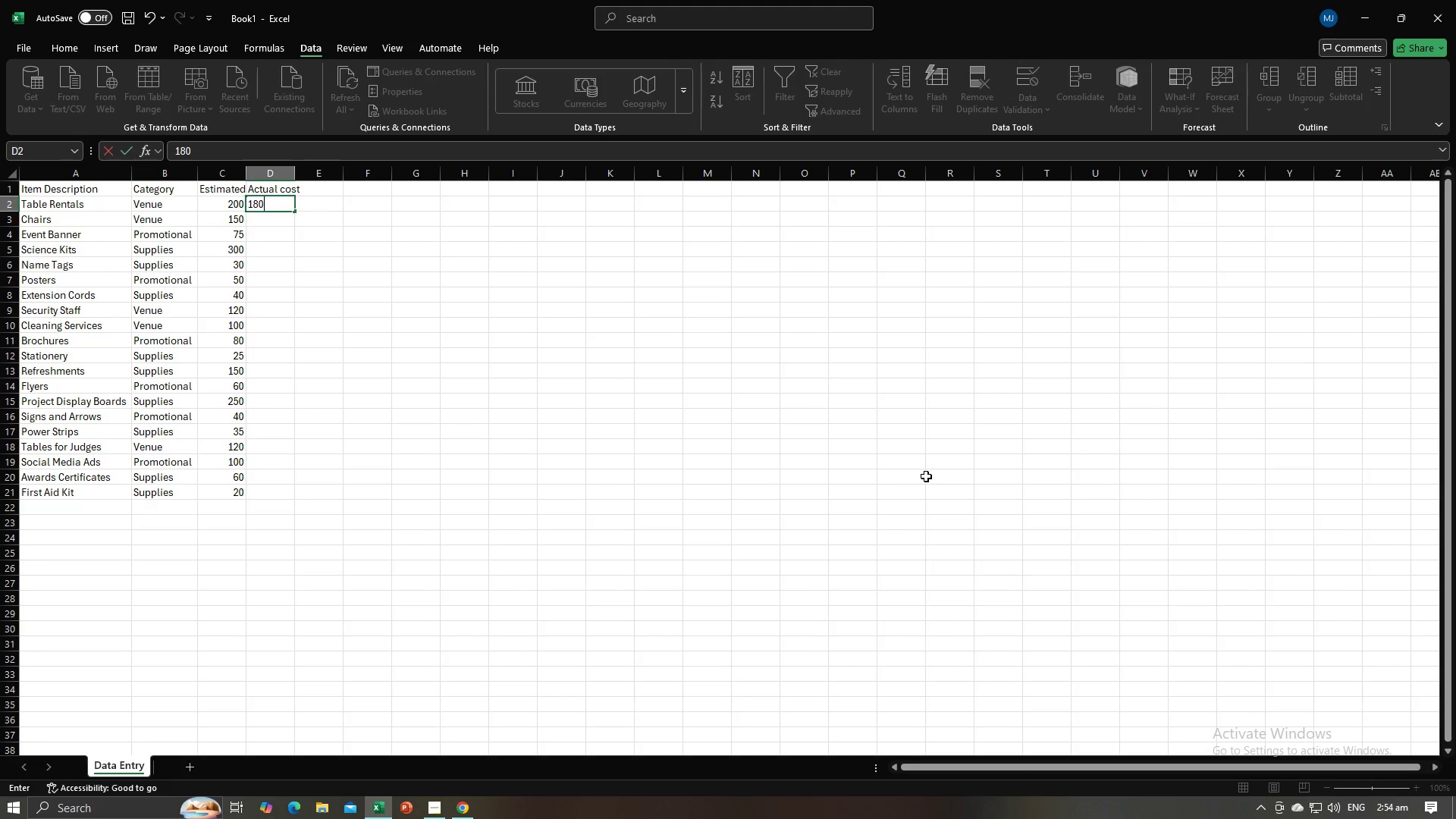 
key(NumpadEnter)
 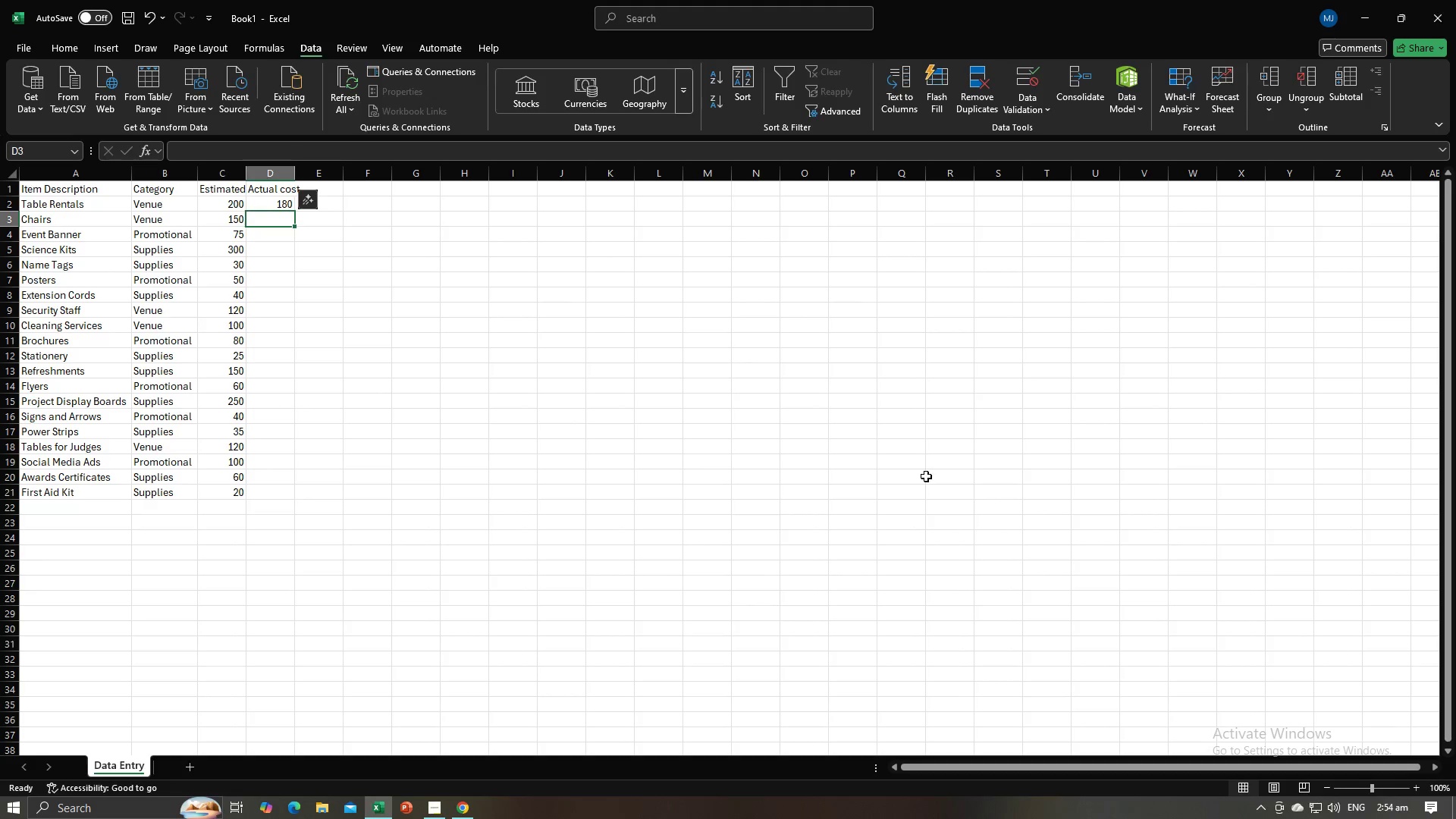 
key(Alt+AltLeft)
 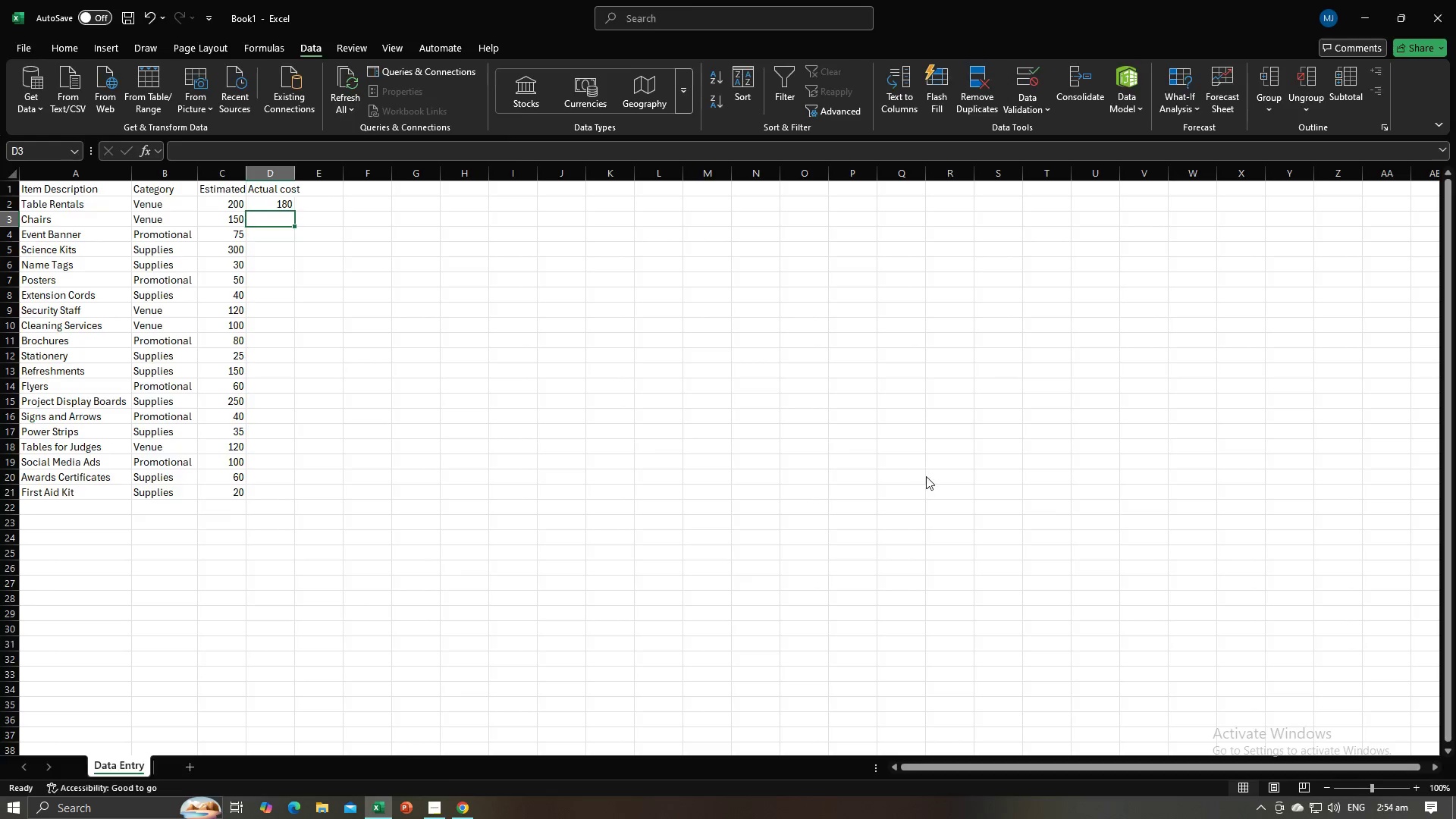 
key(Alt+Tab)
 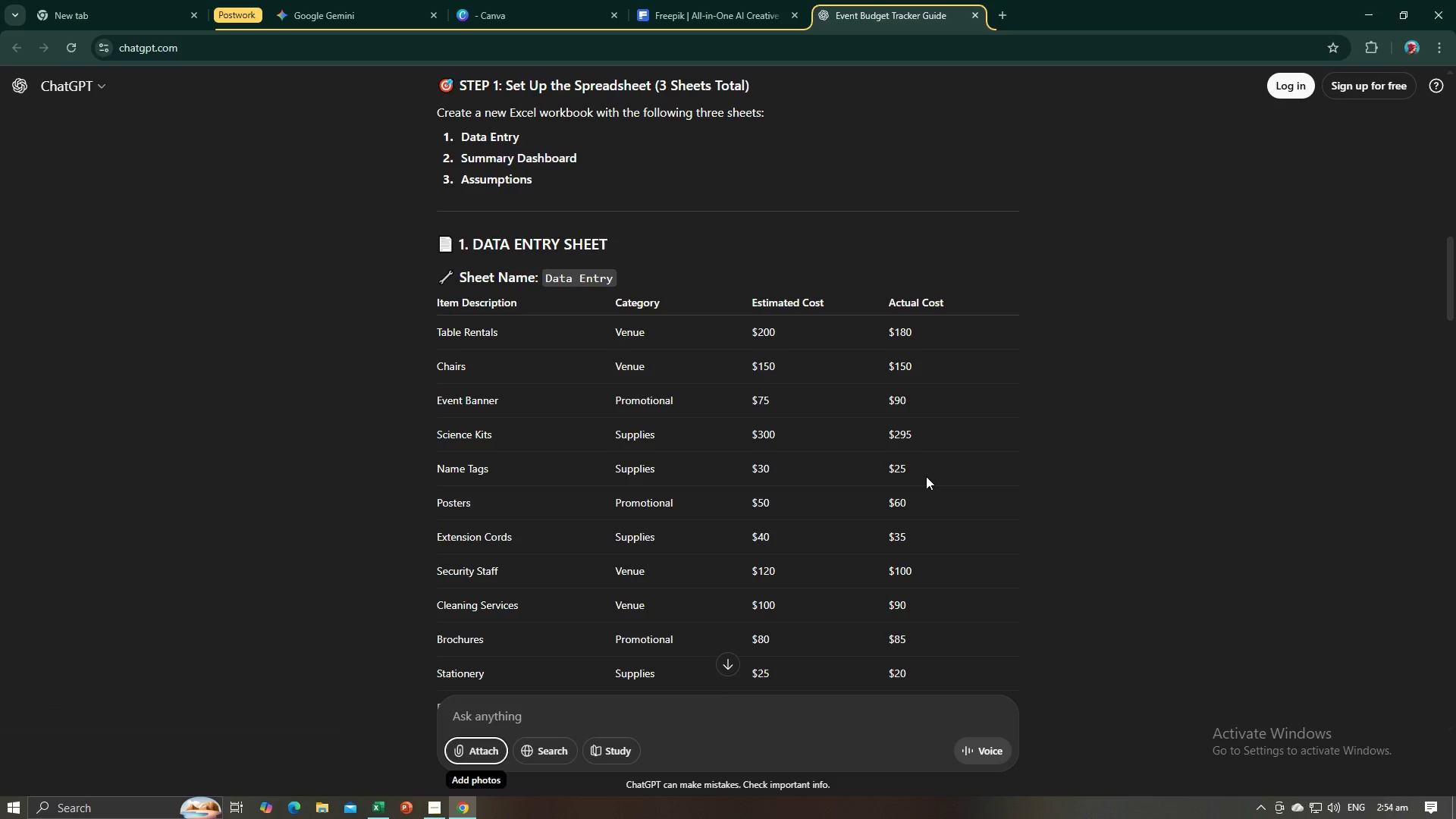 
key(Alt+AltLeft)
 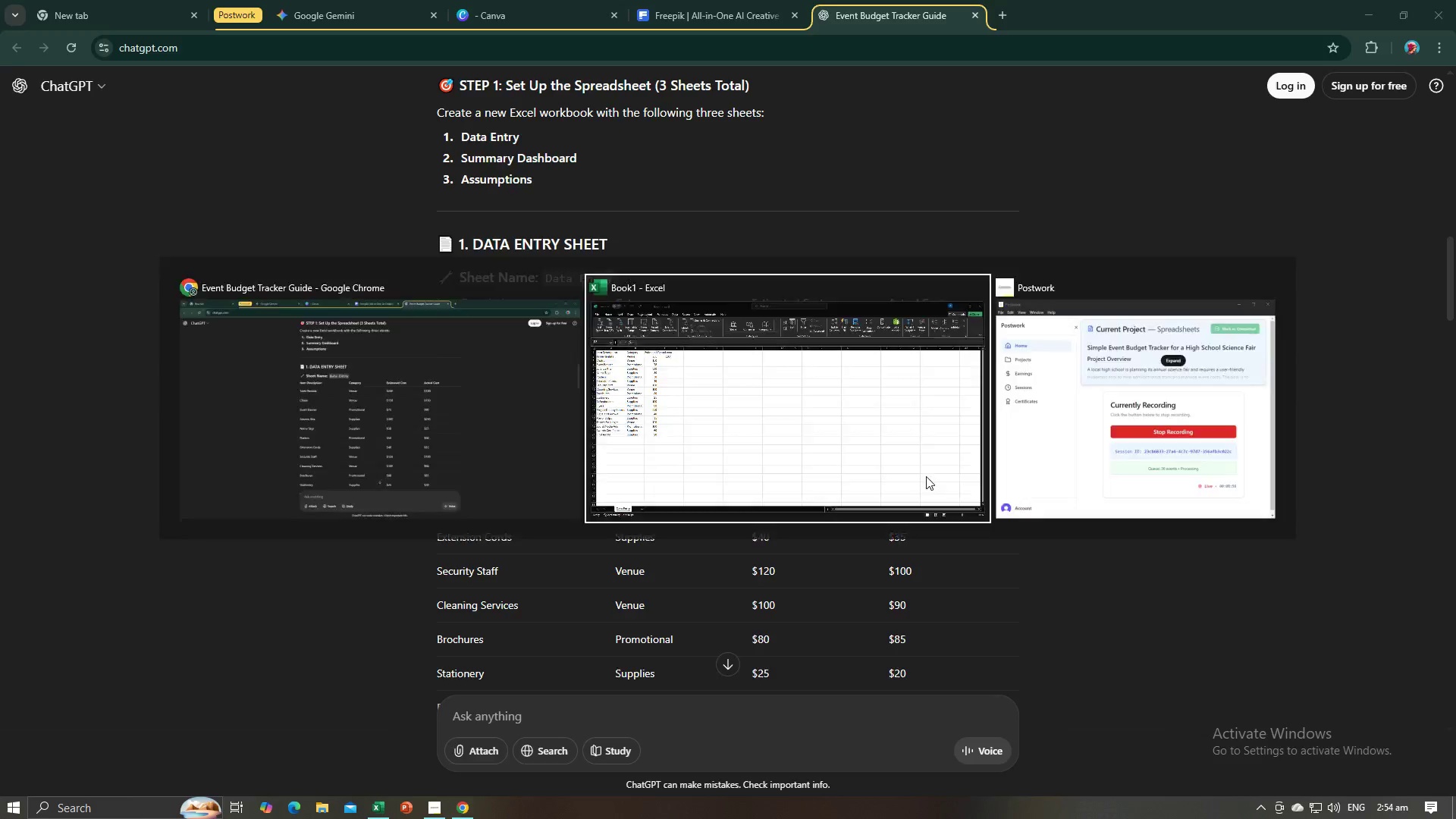 
key(Alt+Tab)
 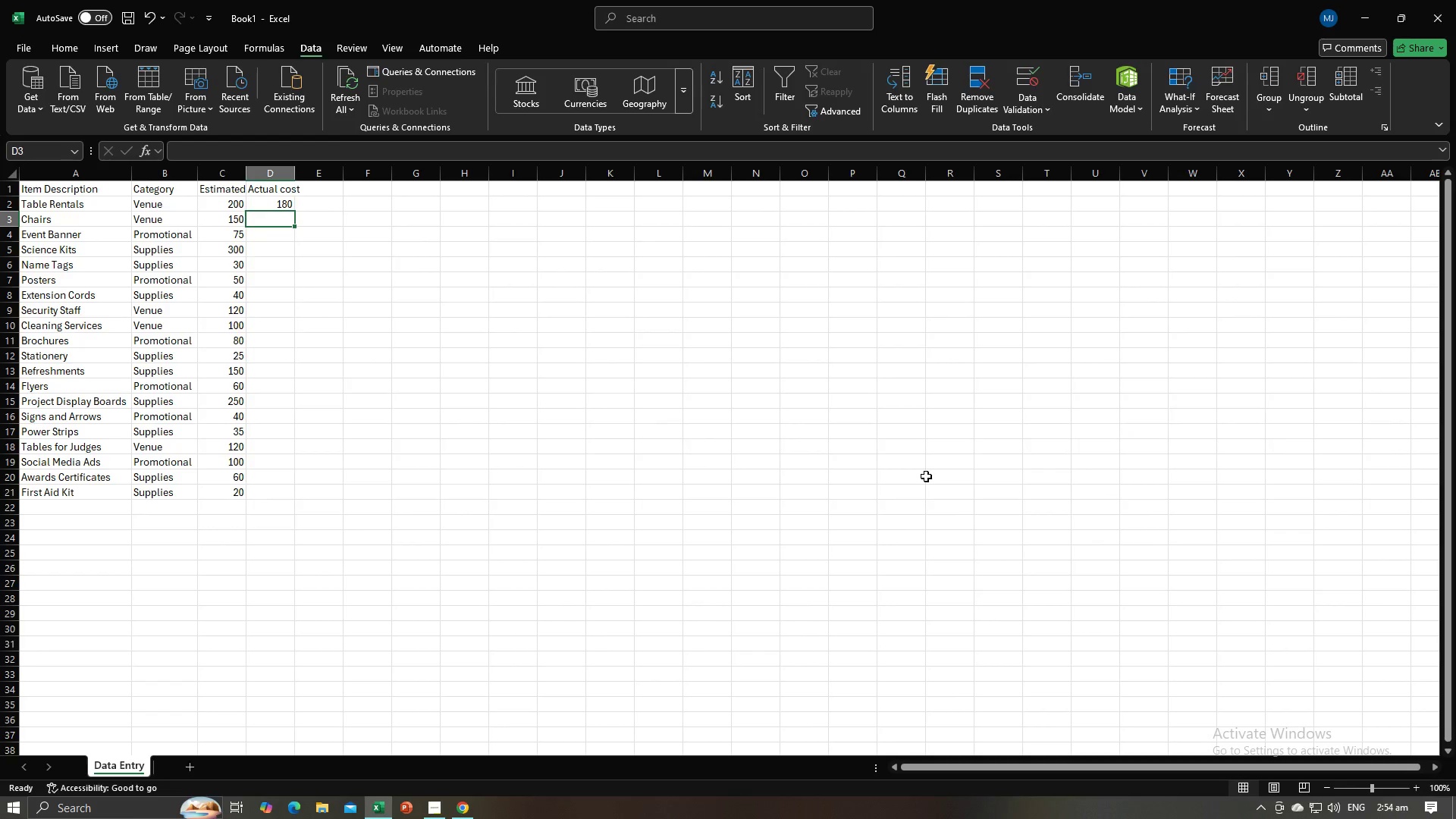 
key(Numpad1)
 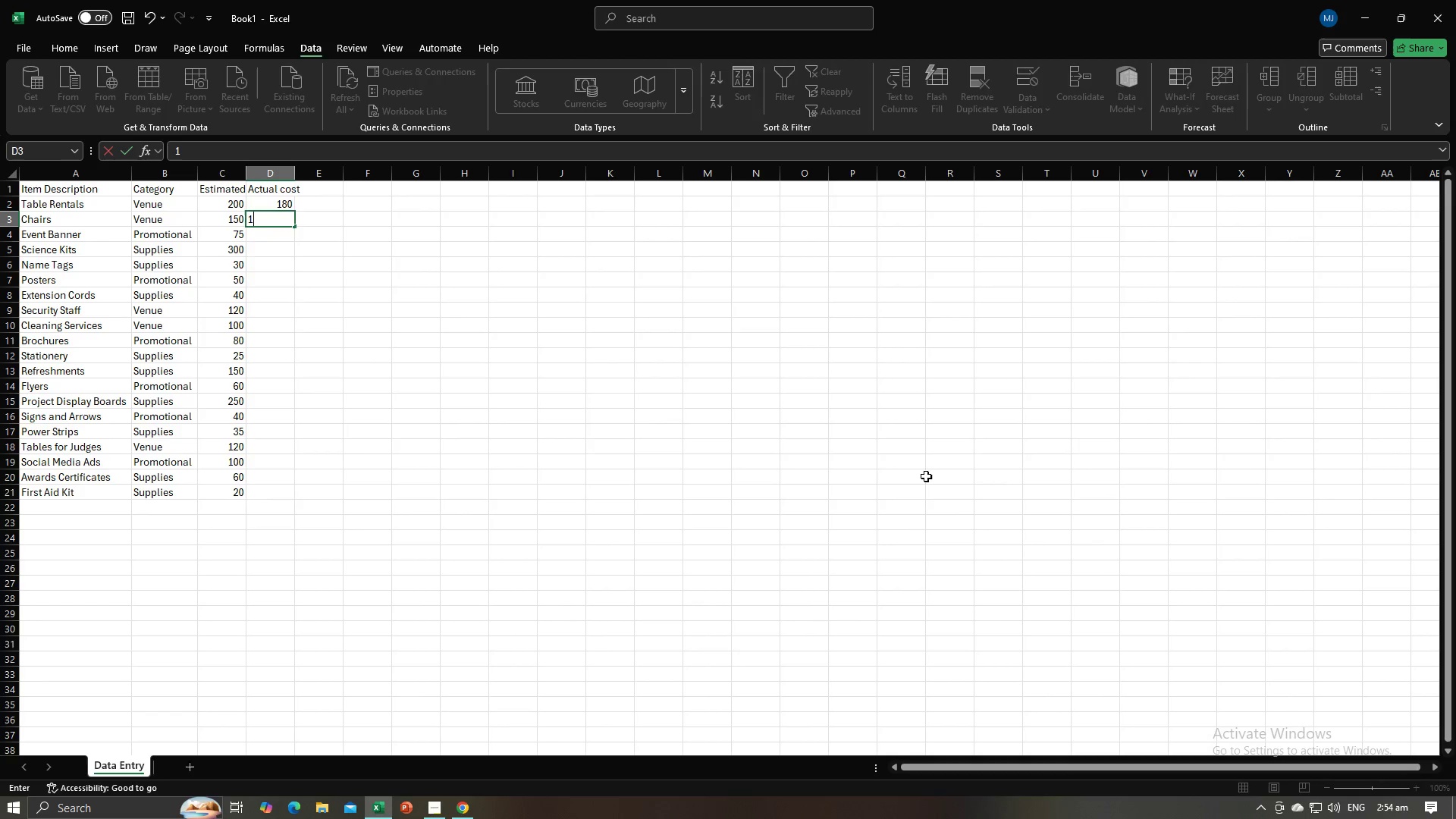 
key(Numpad5)
 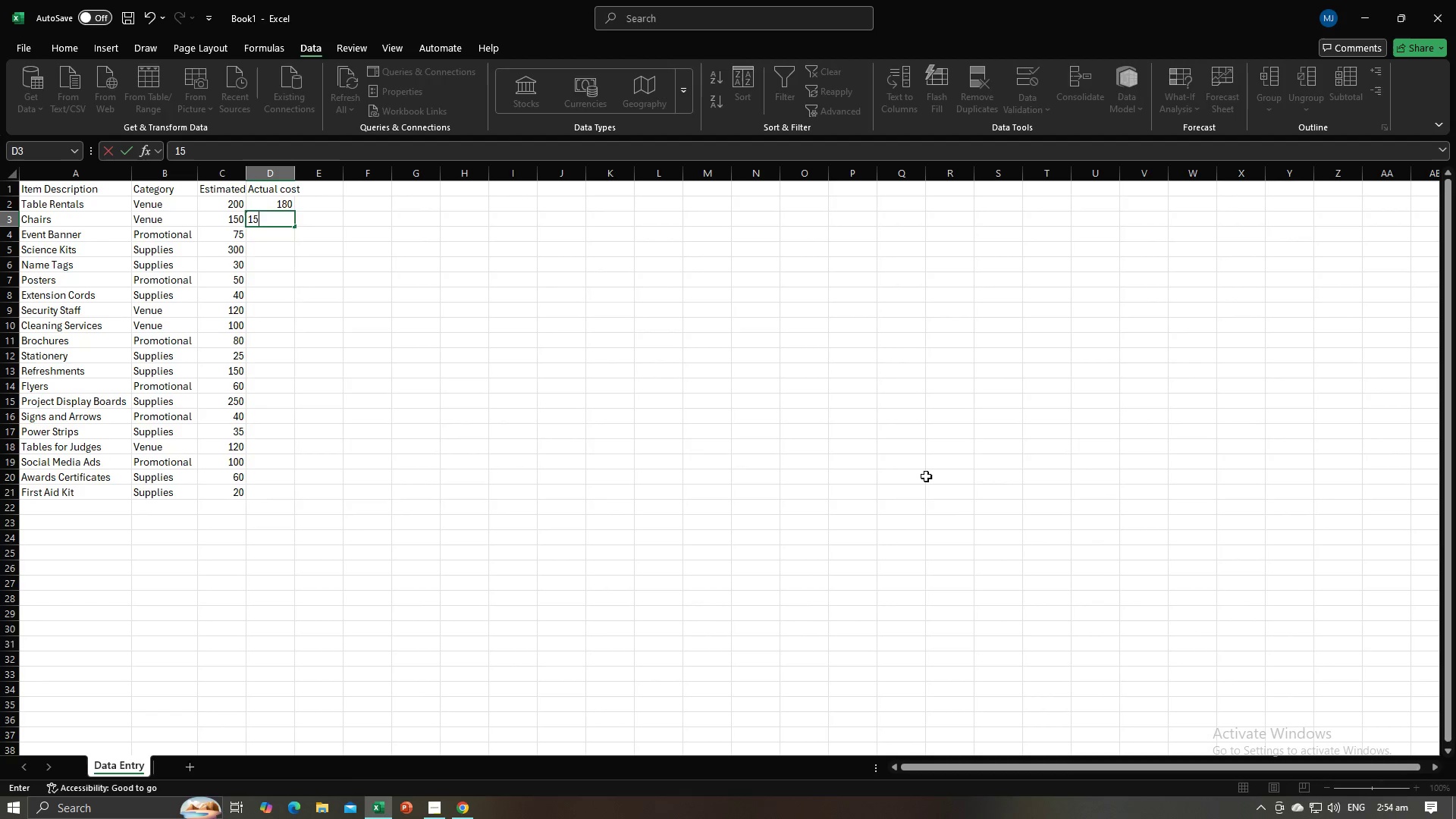 
key(Numpad0)
 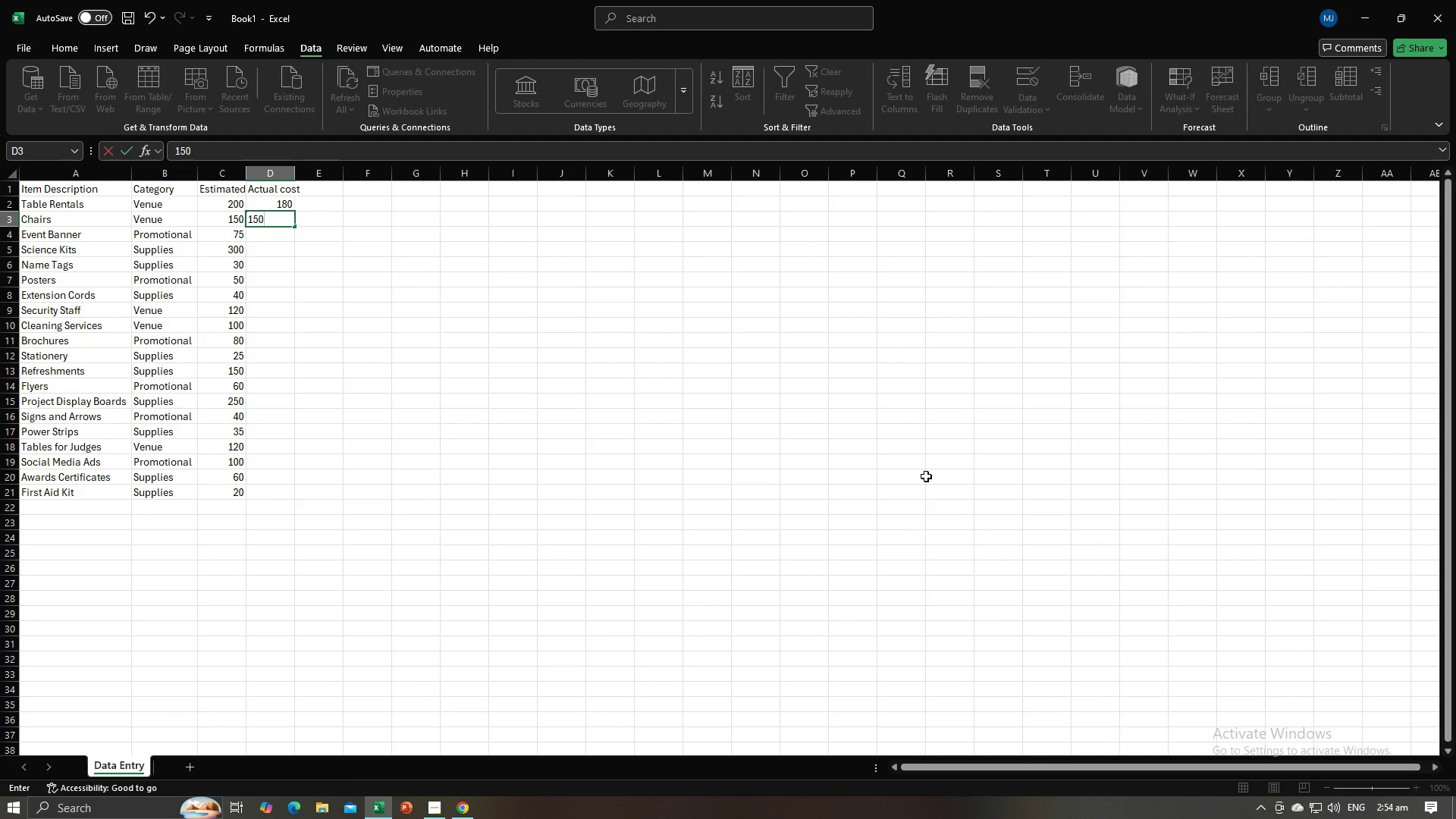 
key(NumpadEnter)
 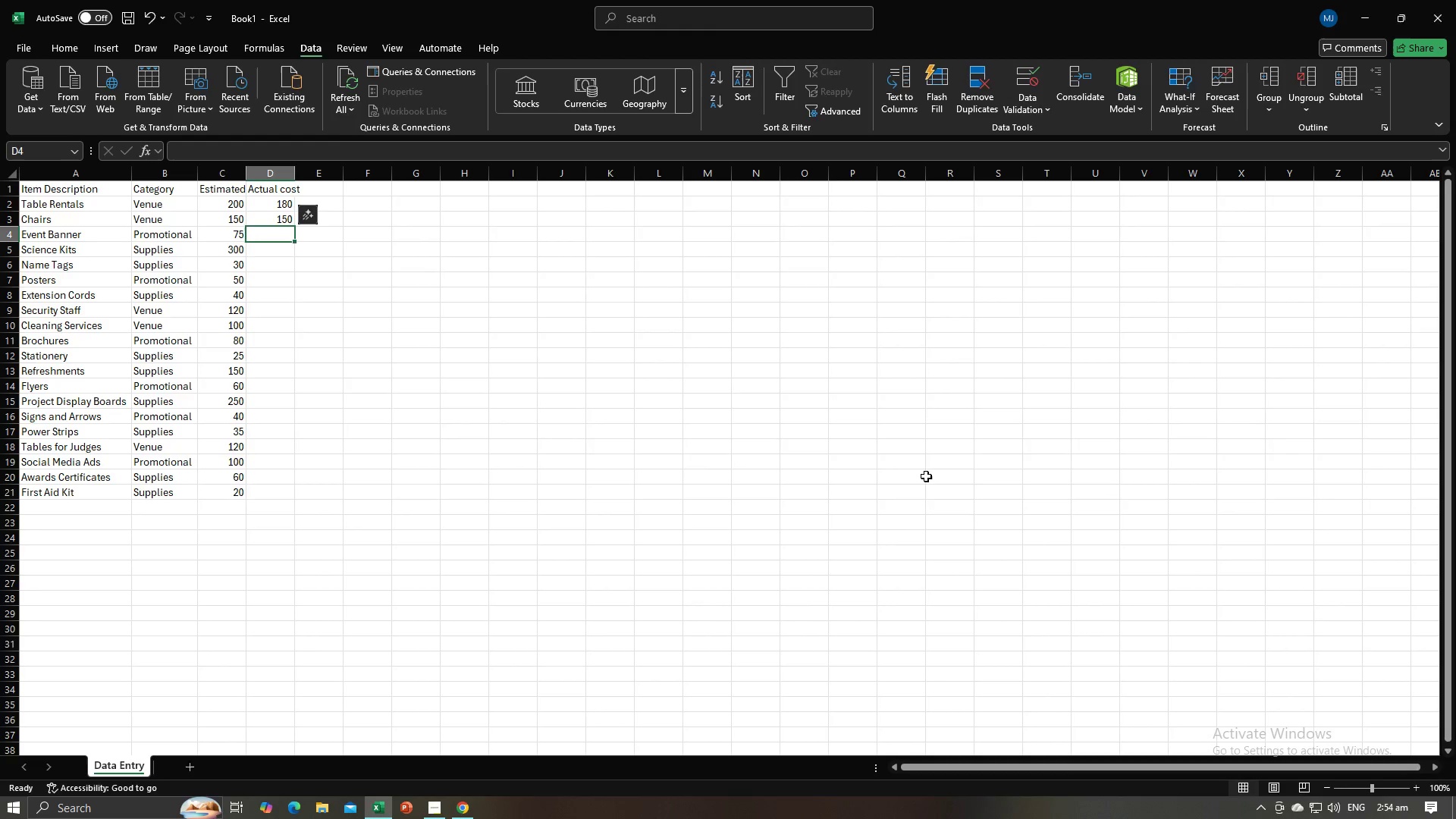 
key(Alt+AltLeft)
 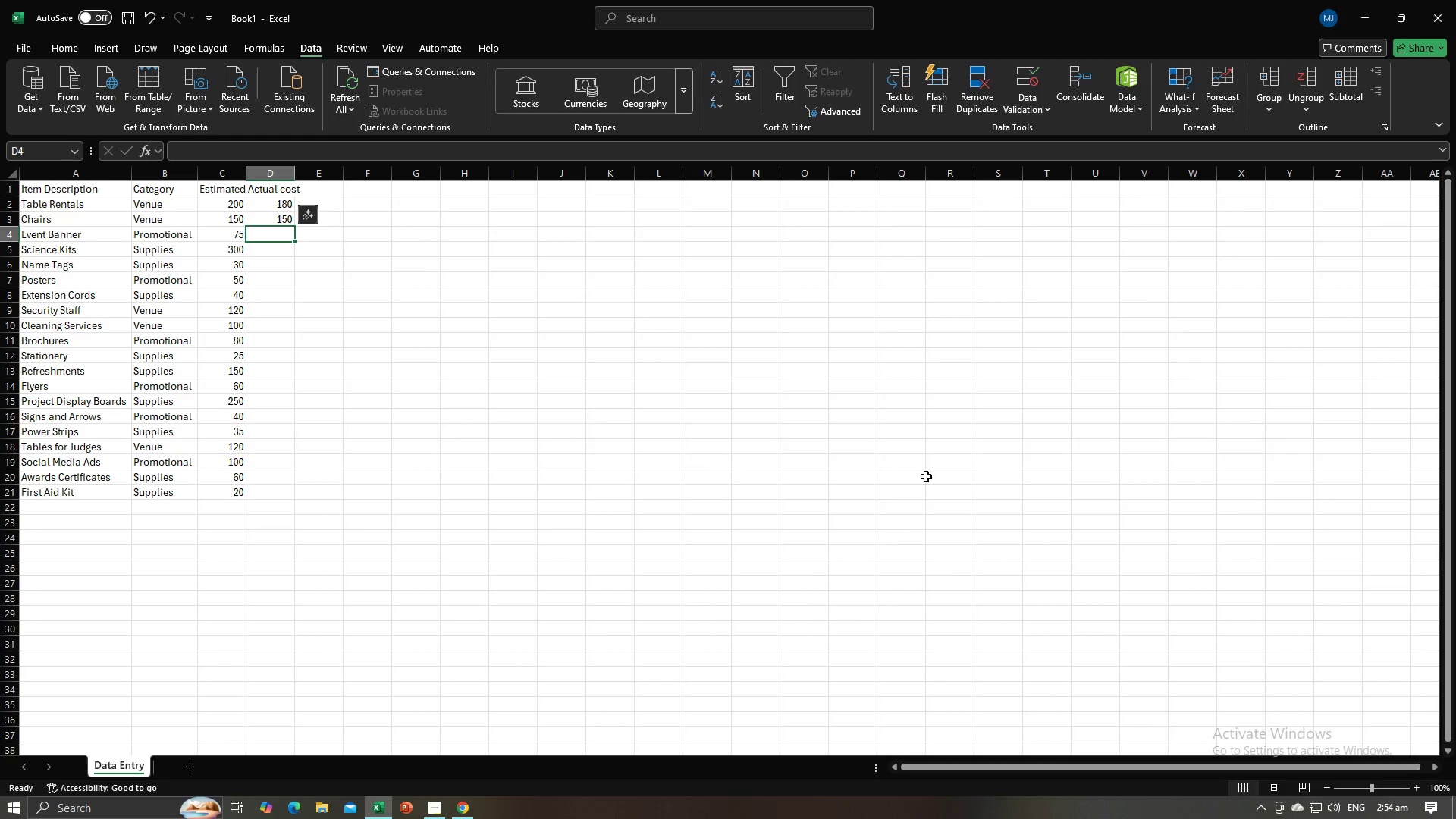 
key(Alt+Tab)
 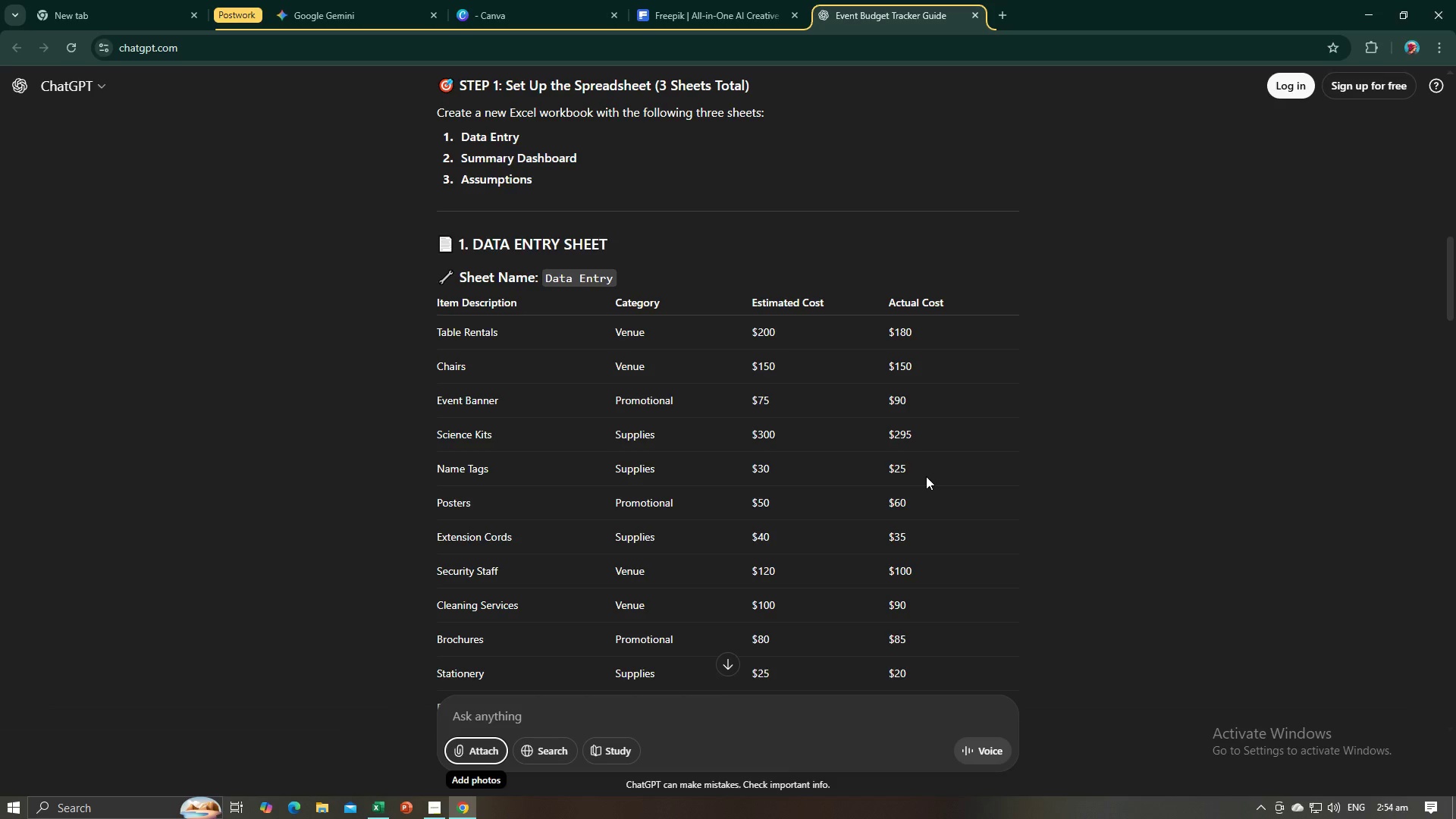 
key(Alt+AltLeft)
 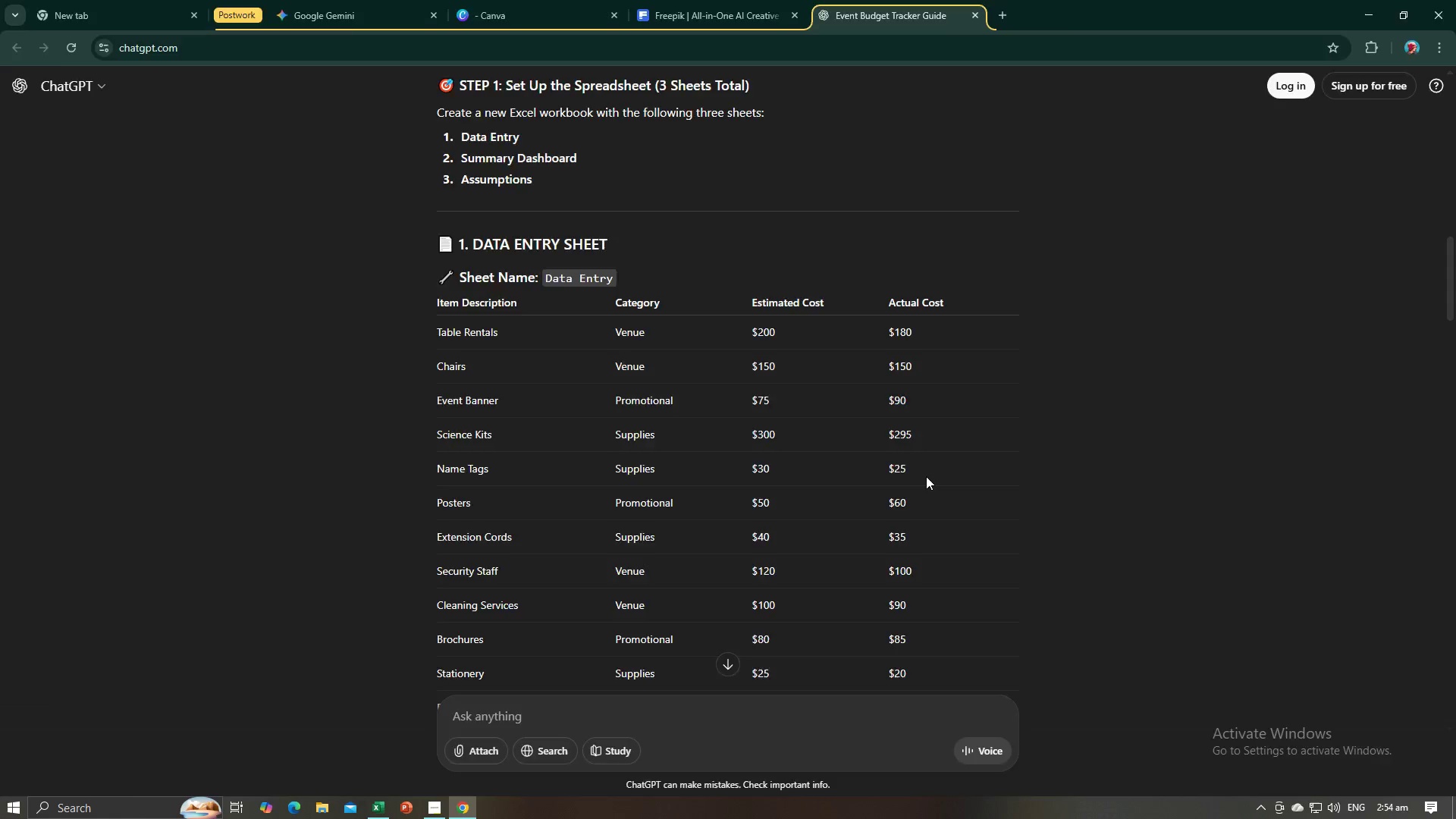 
key(Alt+Tab)
 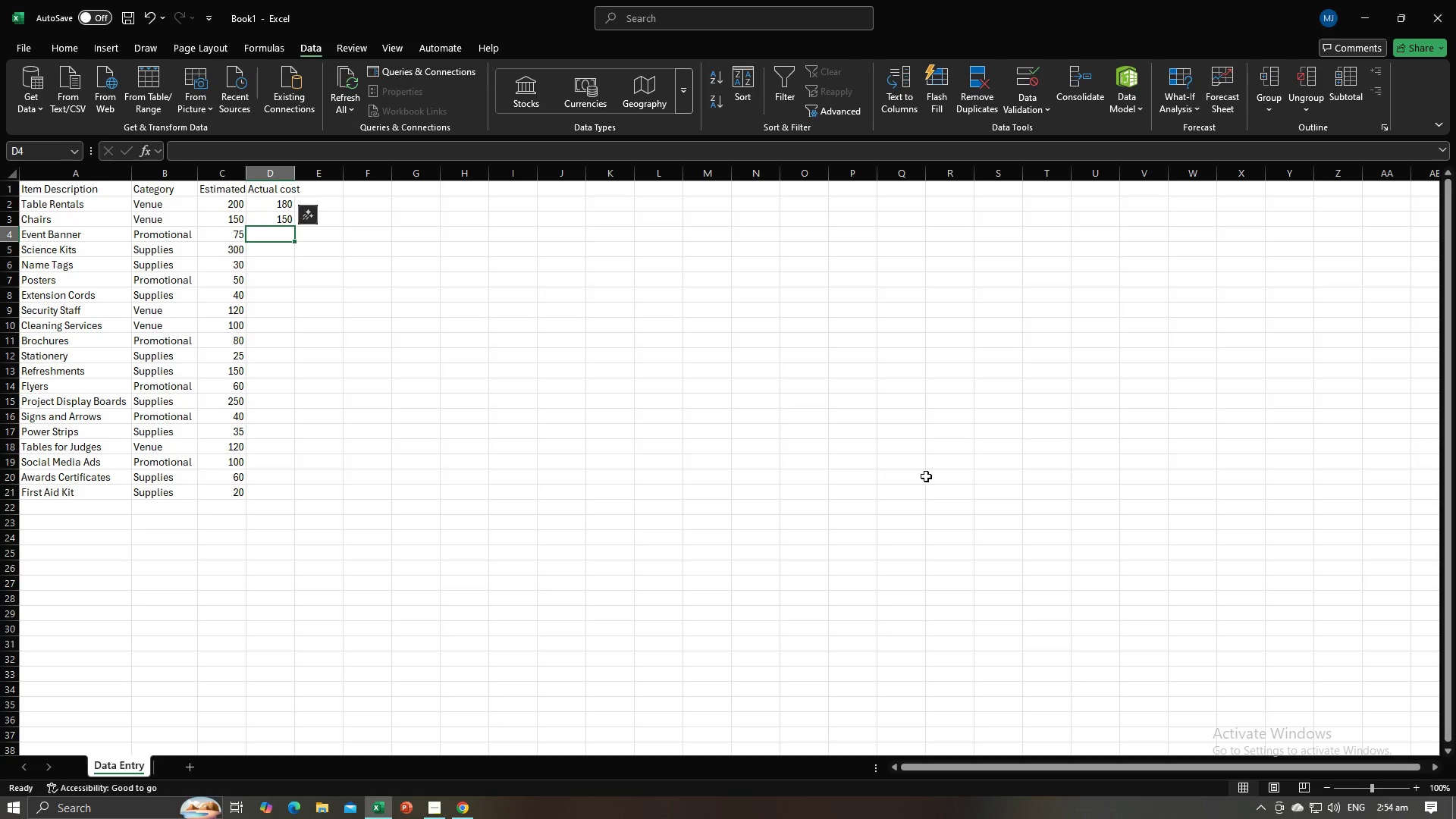 
key(Numpad9)
 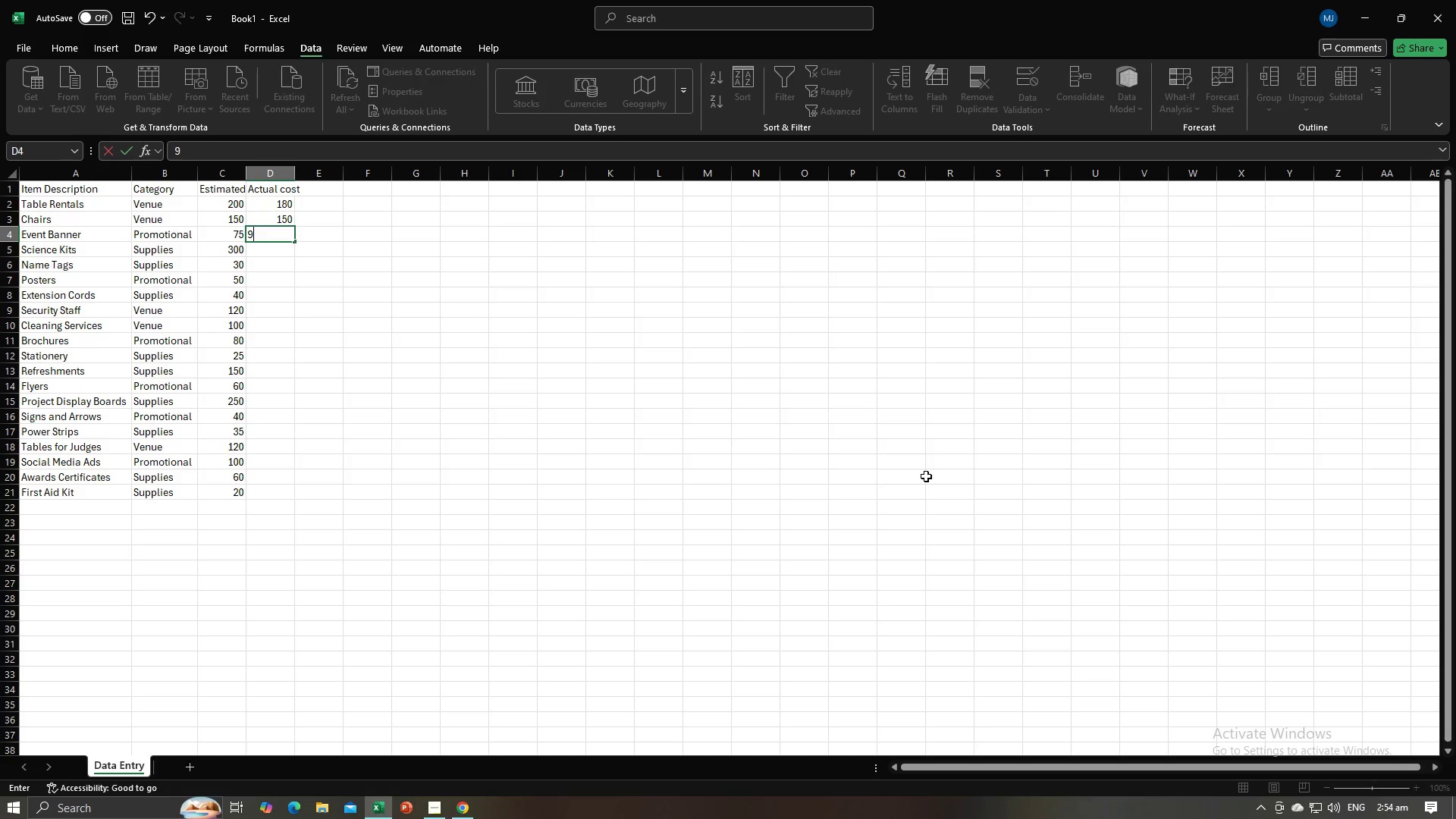 
key(Numpad0)
 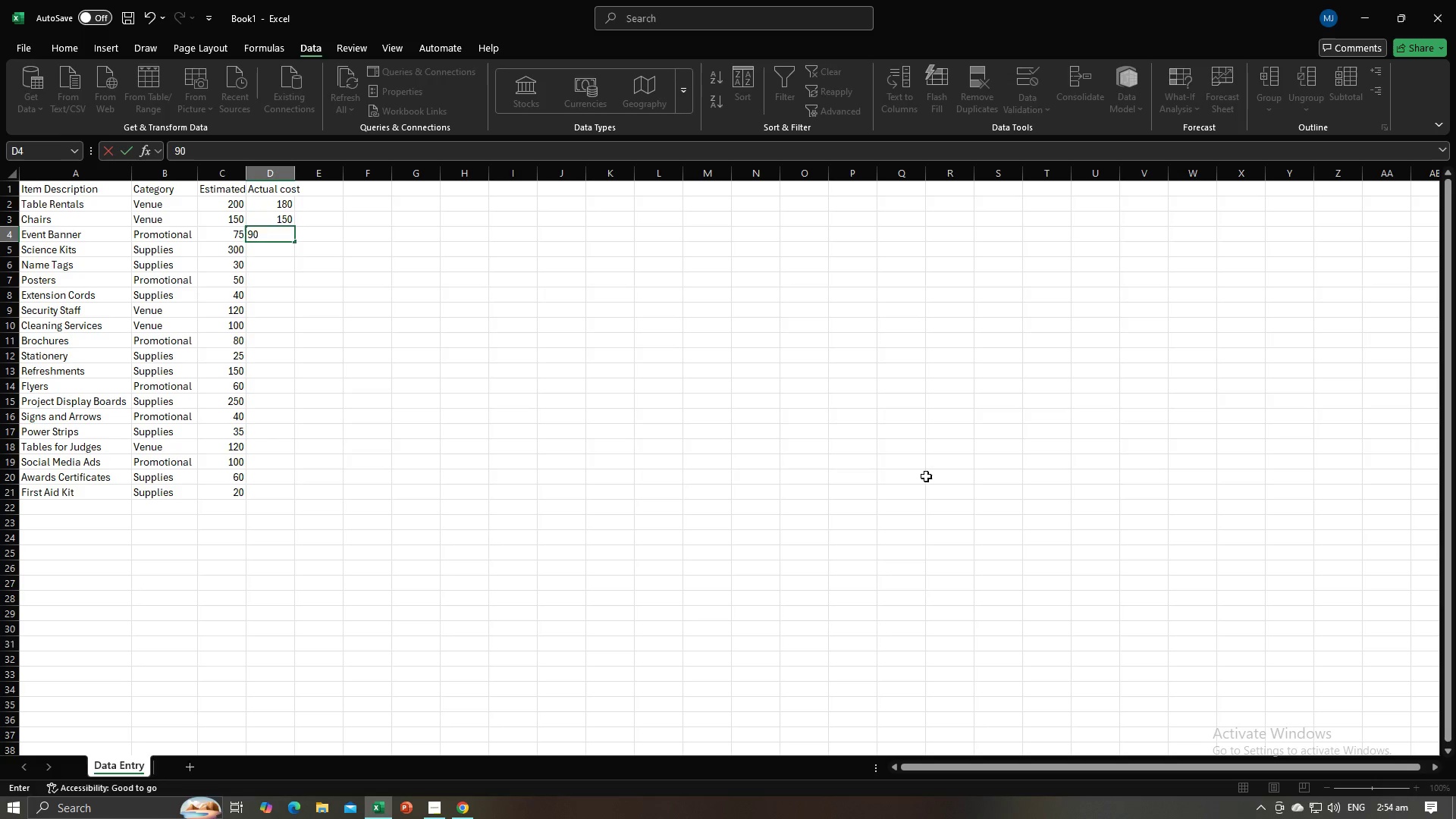 
key(NumpadEnter)
 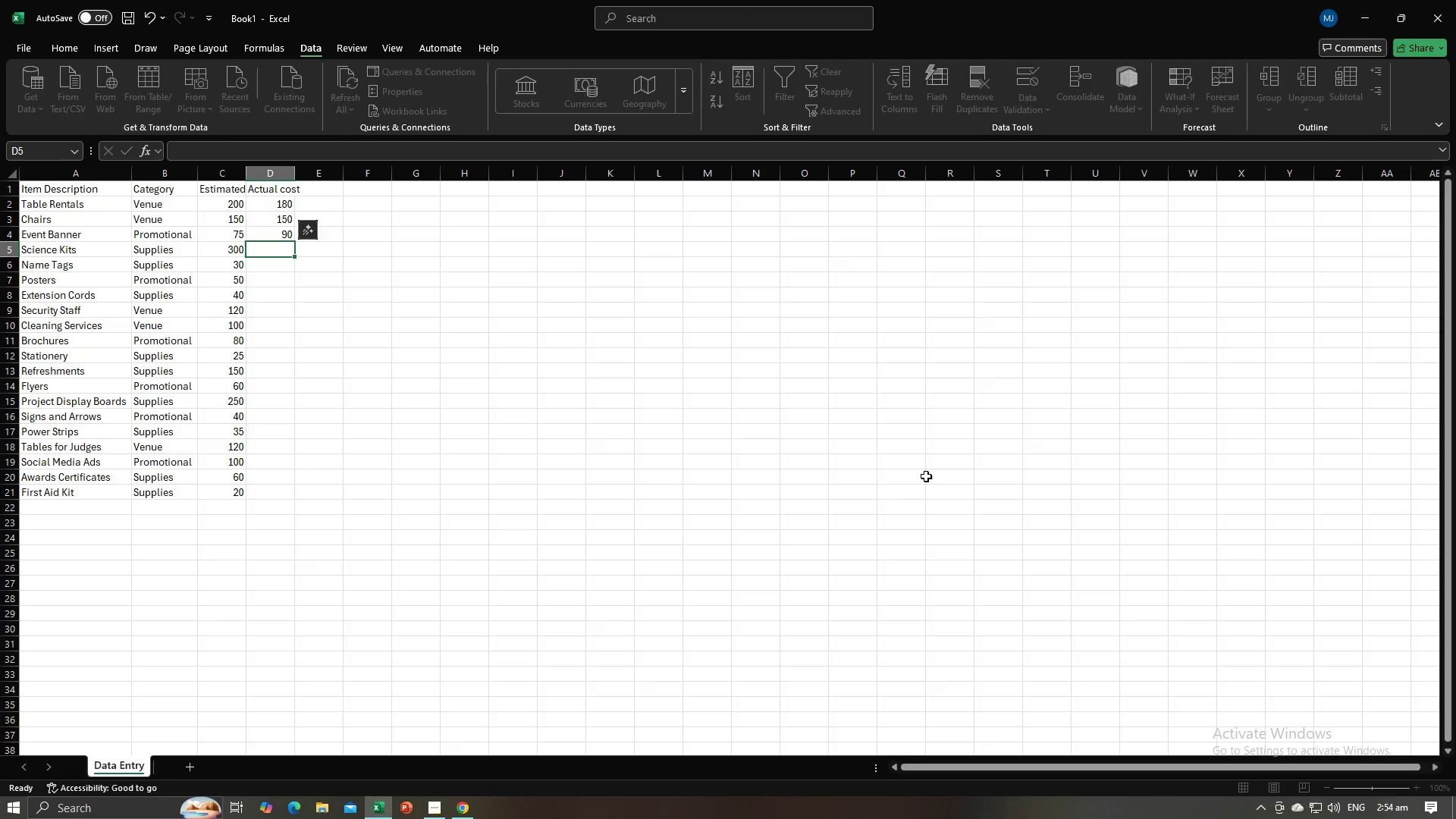 
key(Alt+AltLeft)
 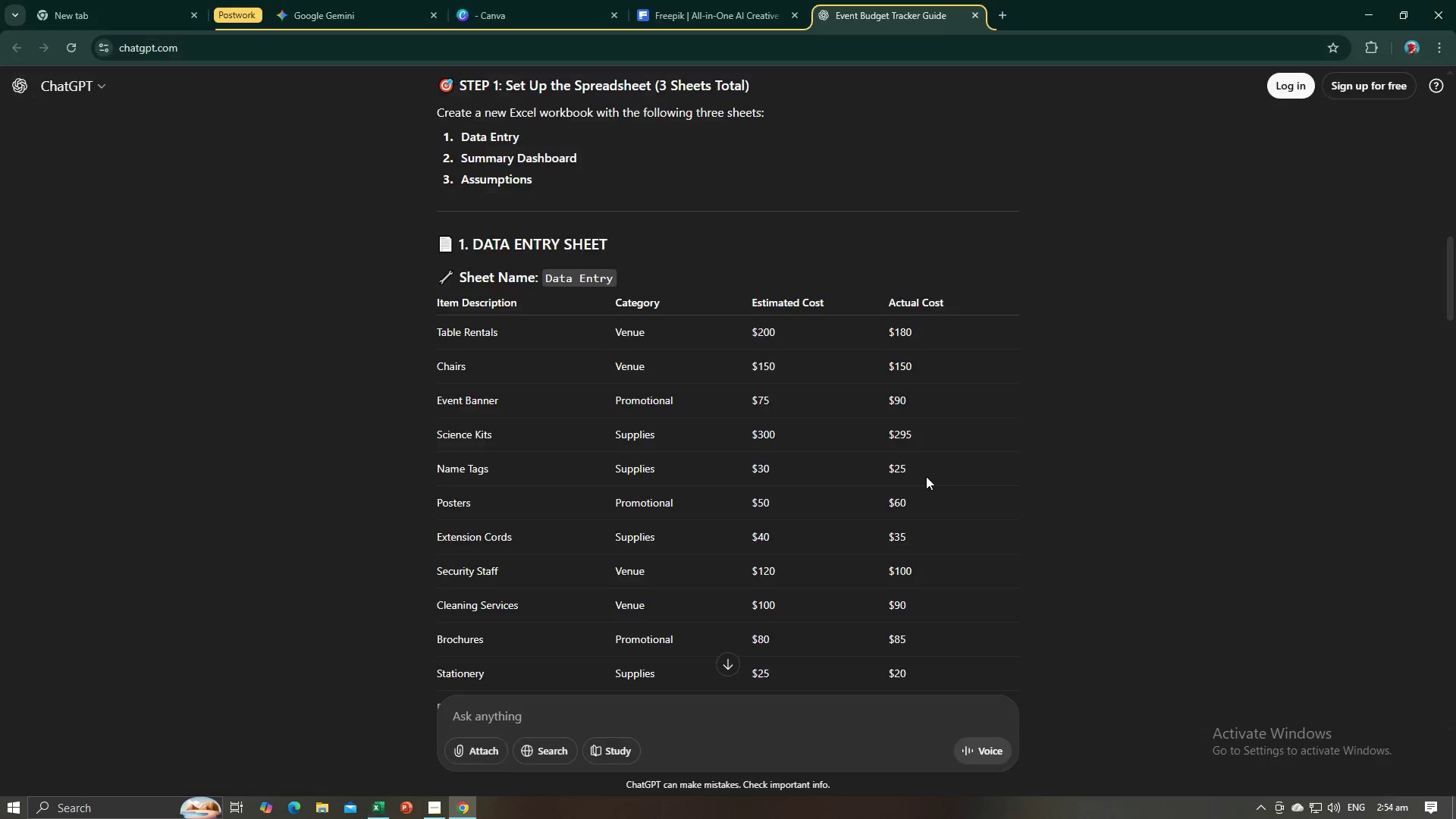 
key(Alt+Tab)
 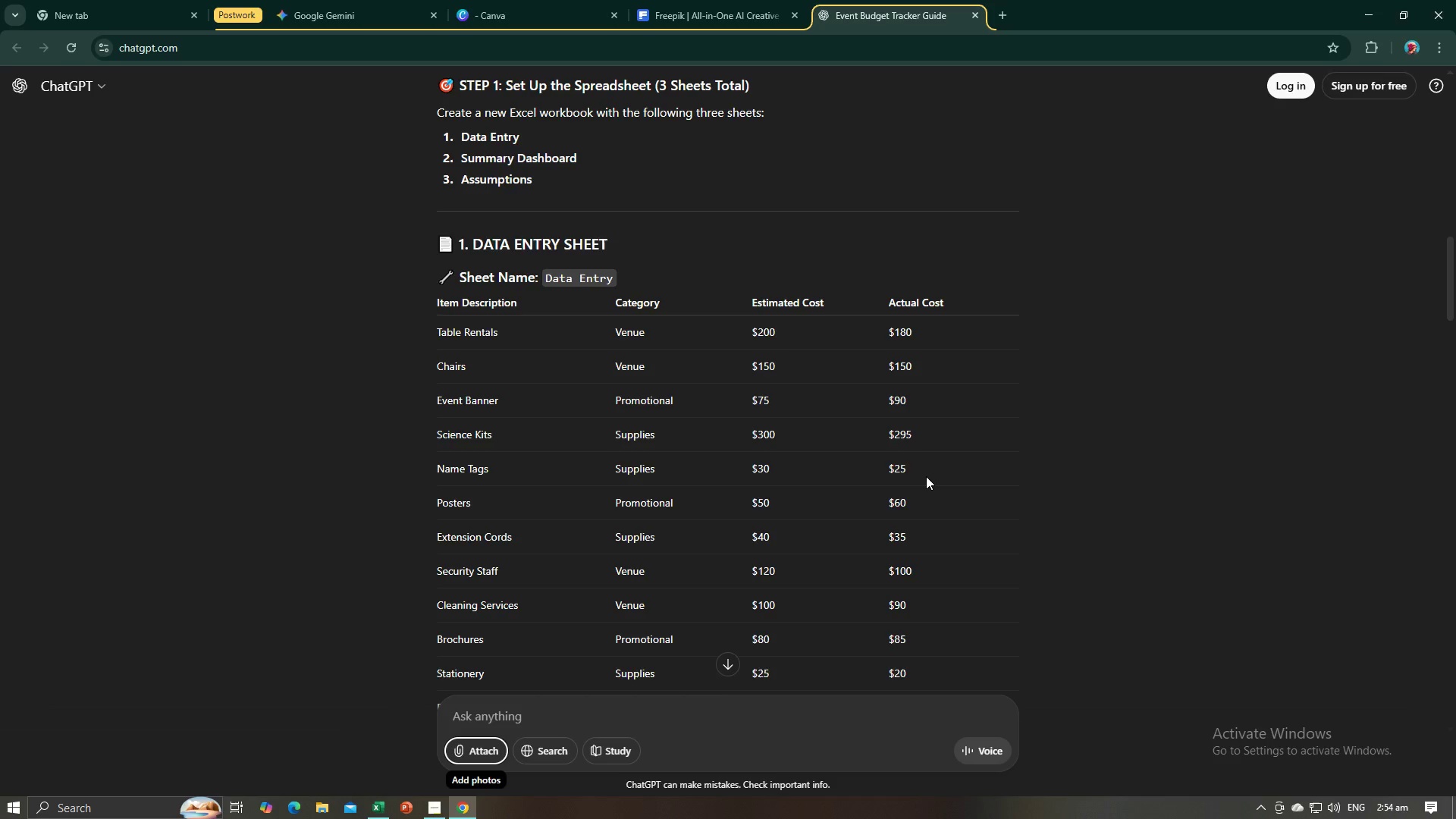 
key(Alt+AltLeft)
 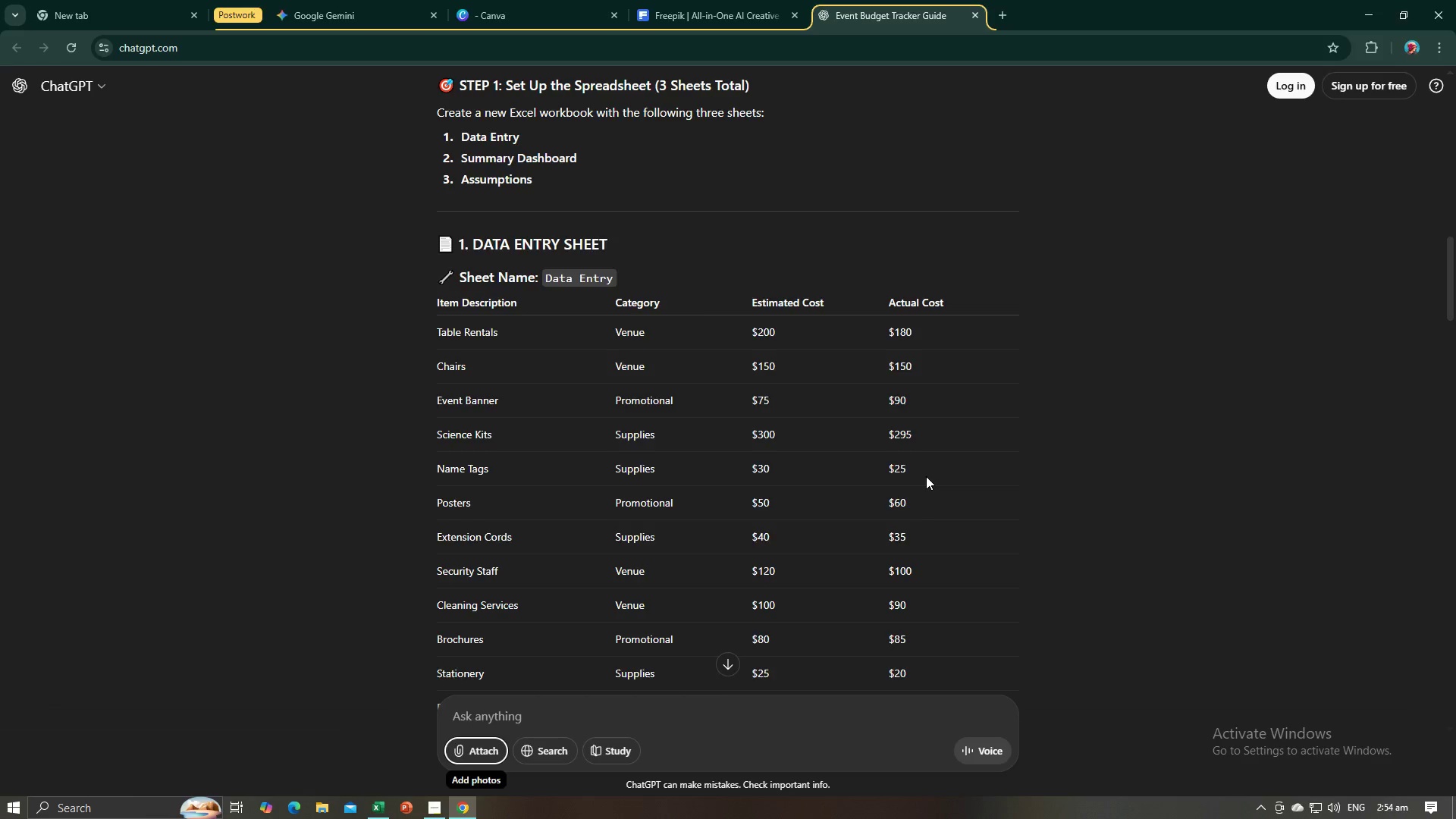 
key(Alt+Tab)
 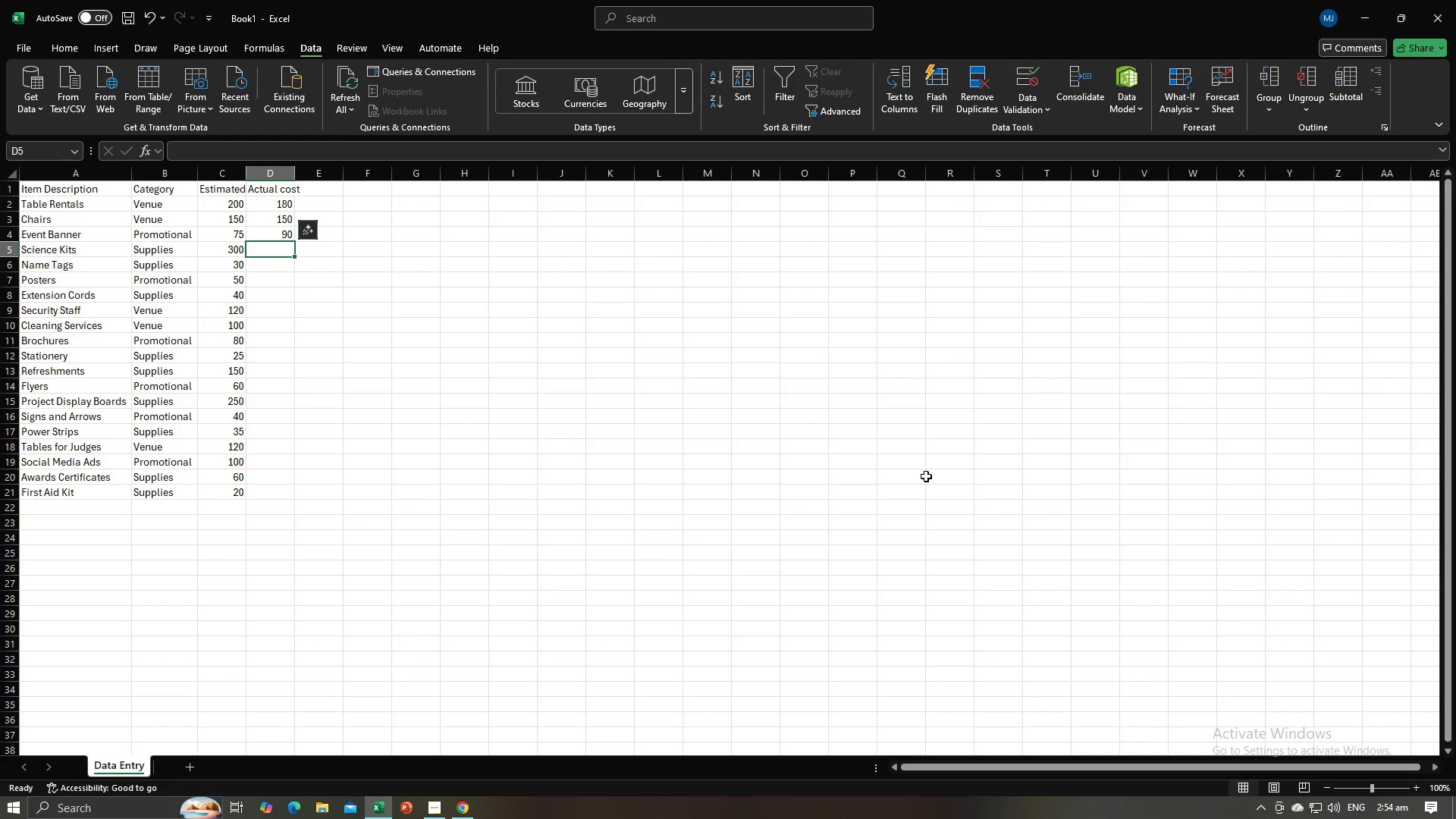 
key(Numpad2)
 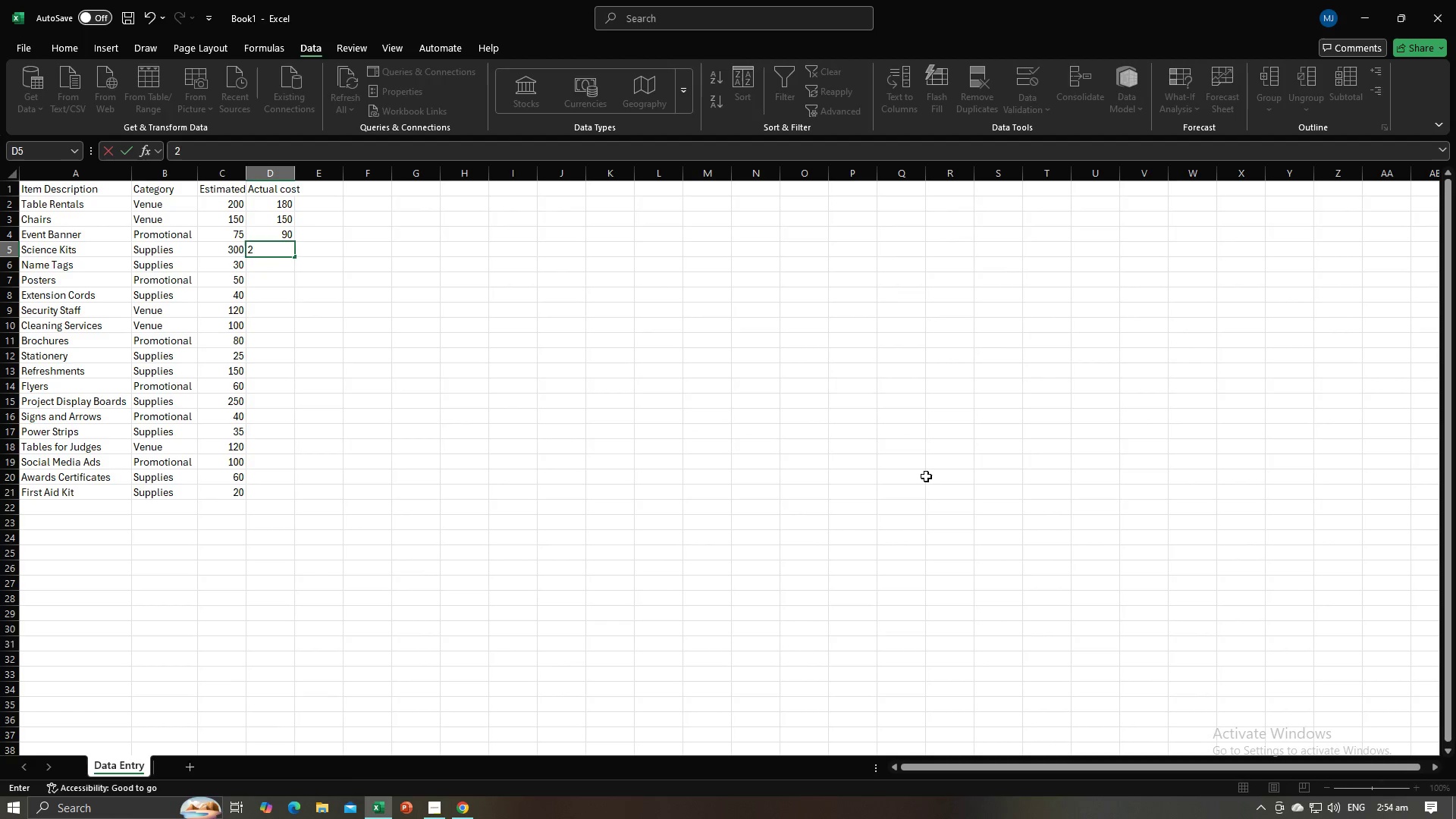 
key(Numpad9)
 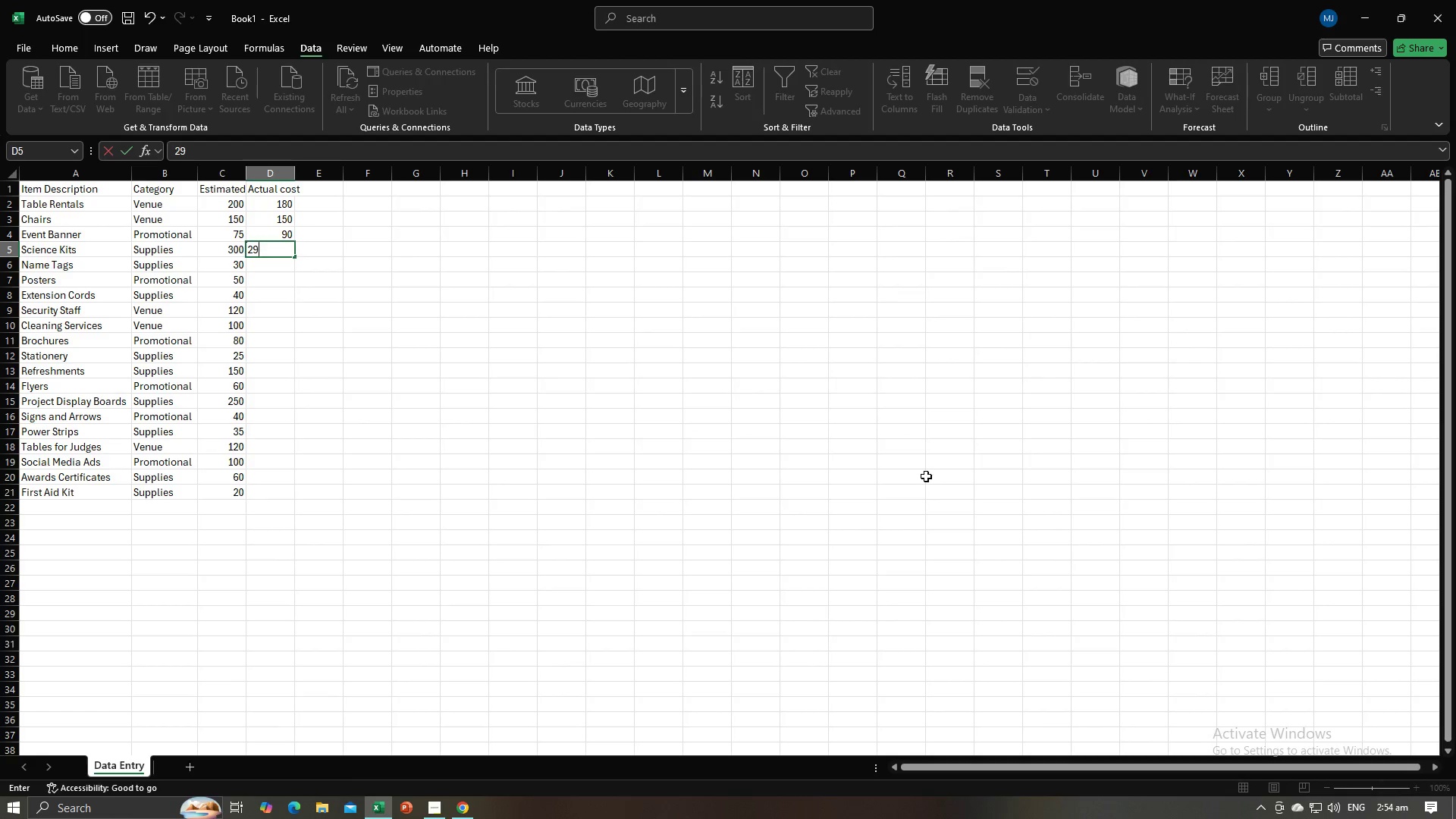 
key(Numpad5)
 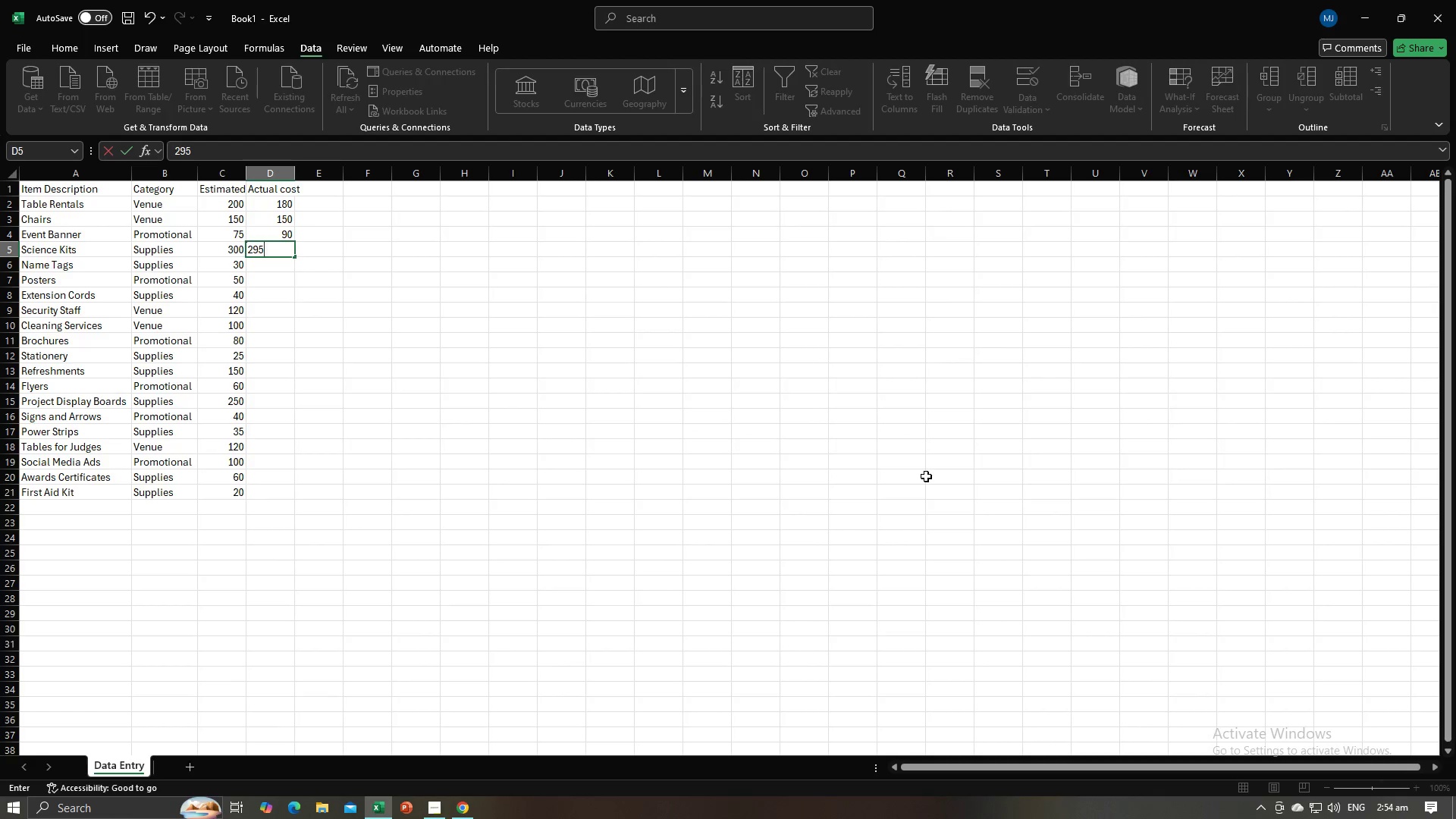 
key(NumpadEnter)
 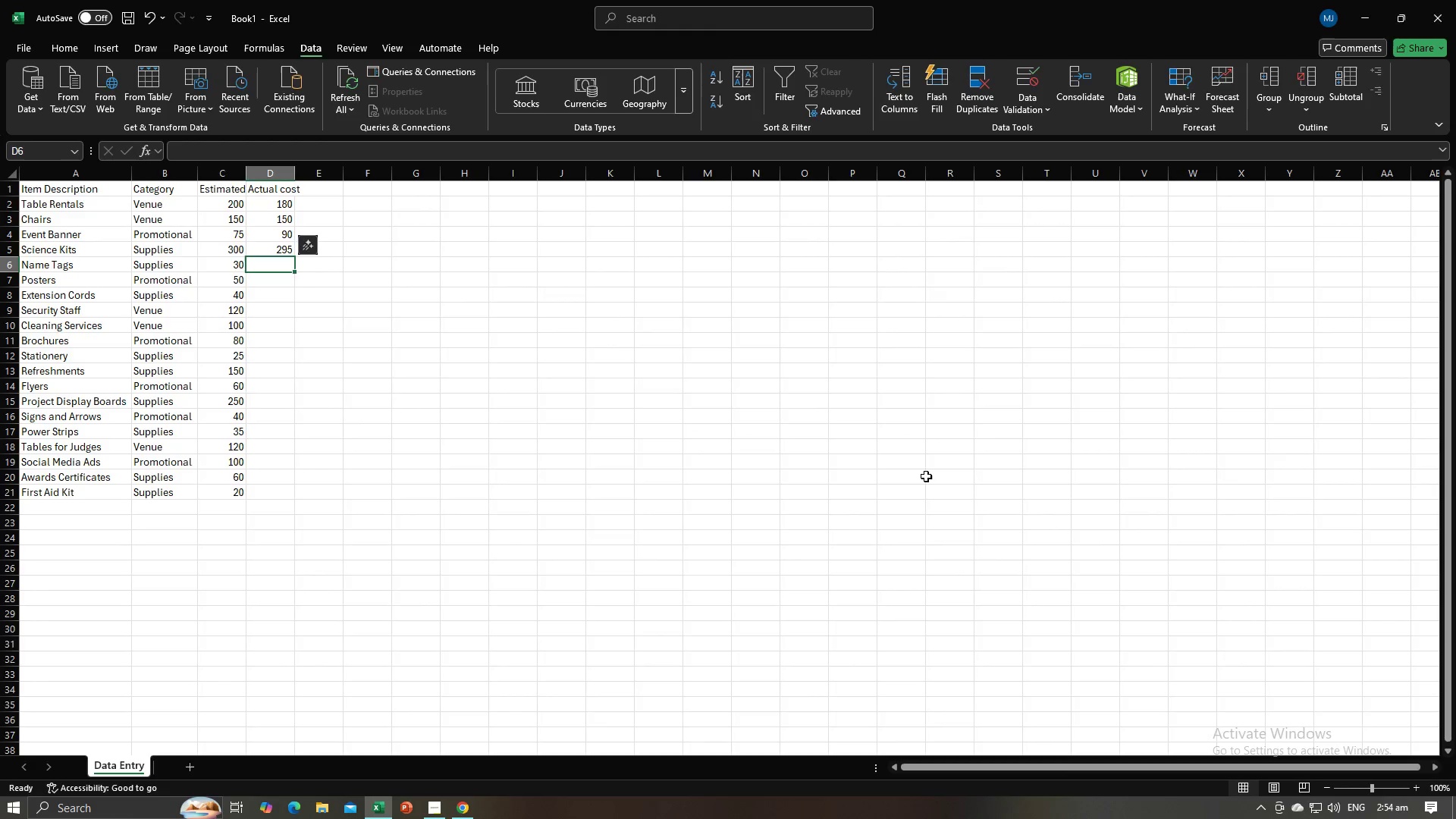 
key(Alt+AltLeft)
 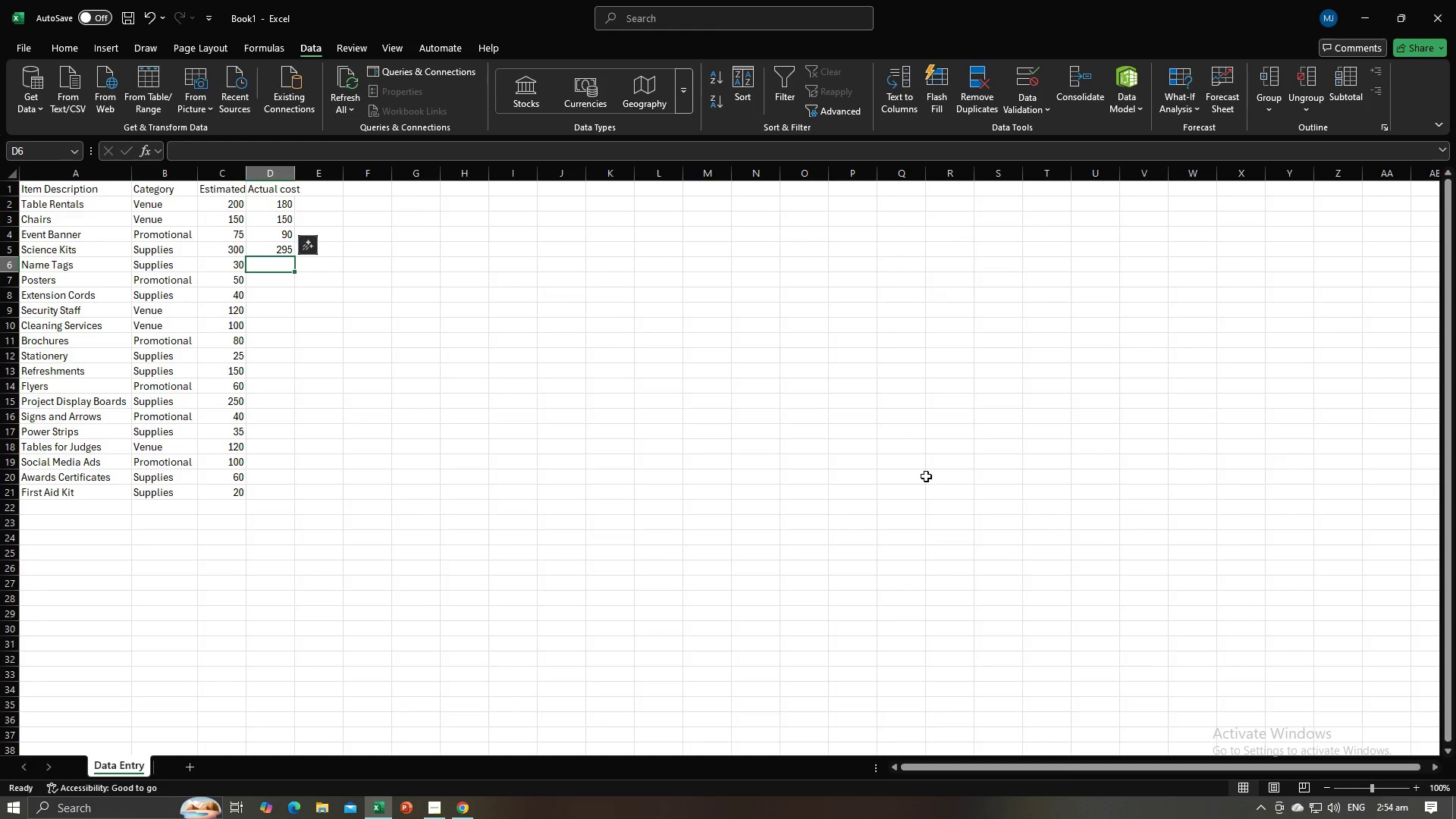 
key(Alt+Tab)
 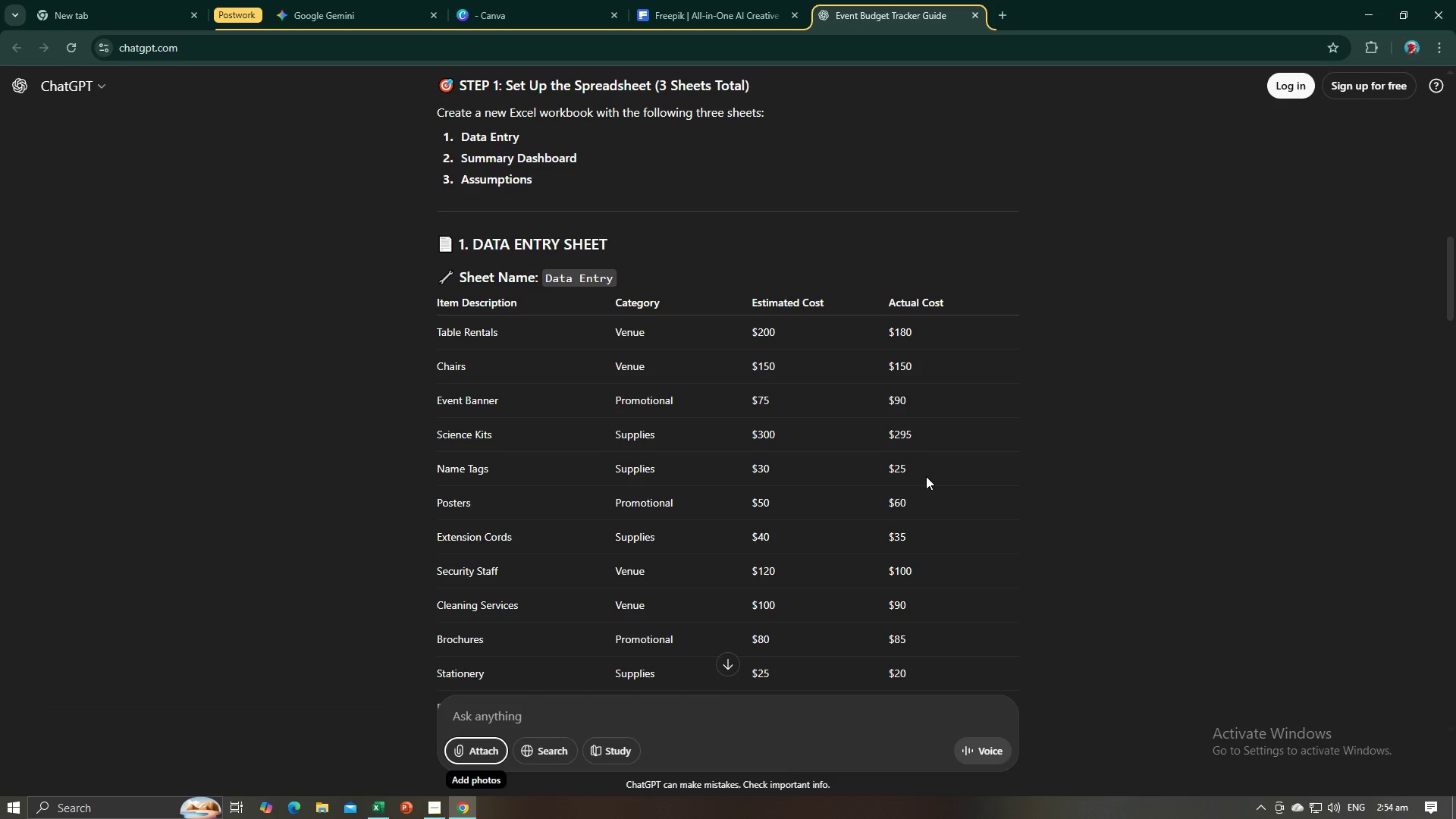 
key(Alt+AltLeft)
 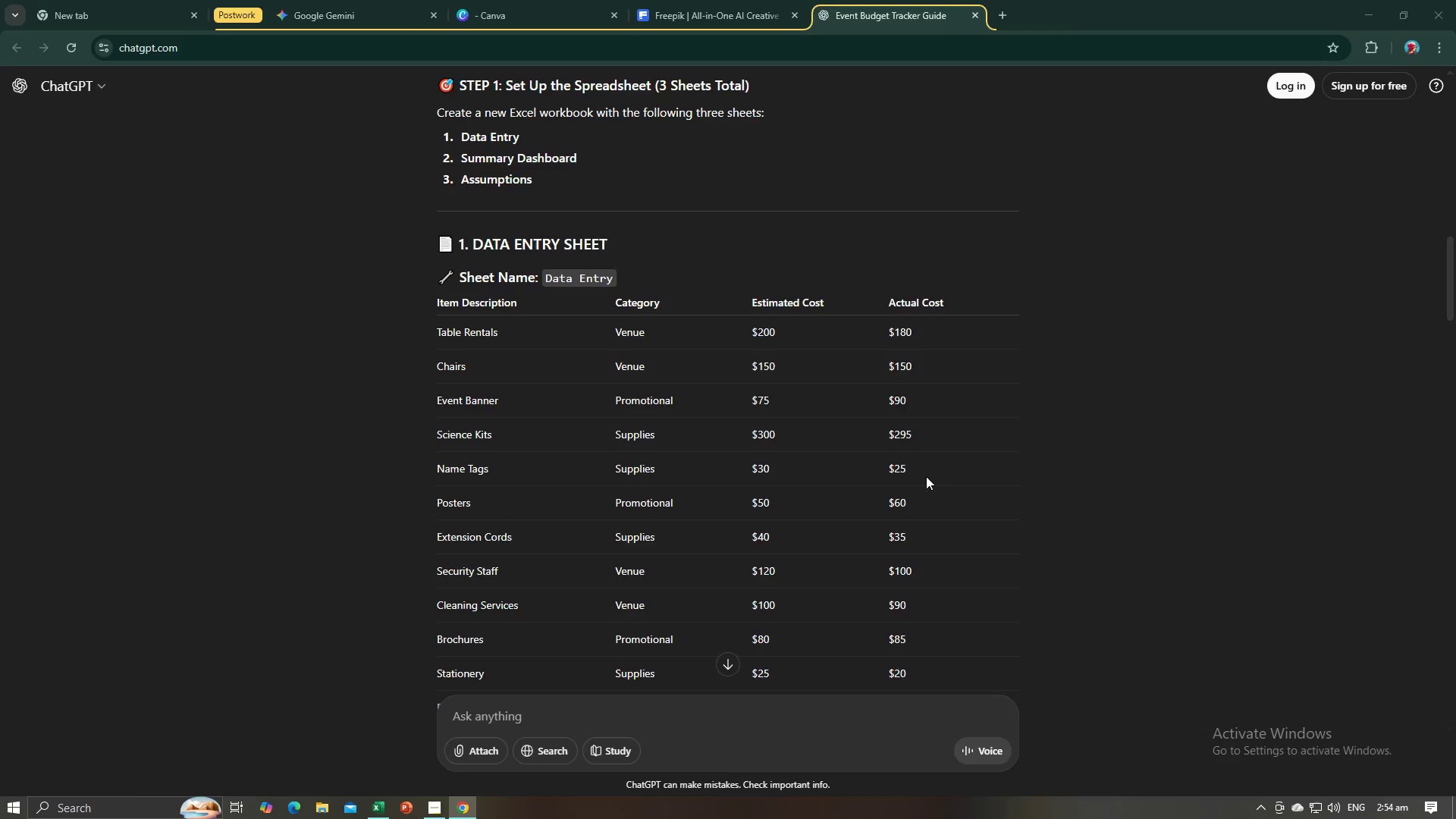 
key(Alt+Tab)
 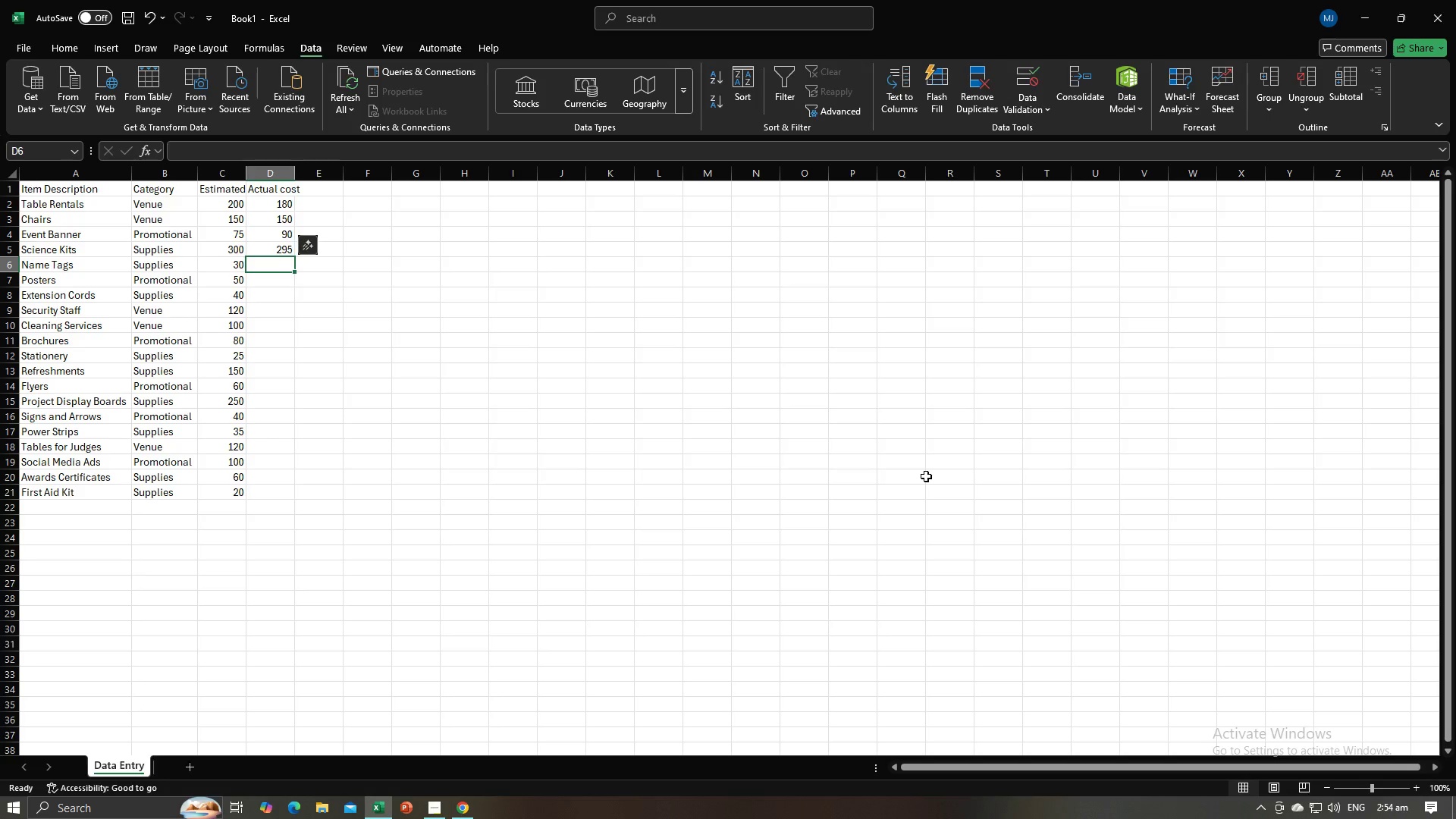 
key(Numpad2)
 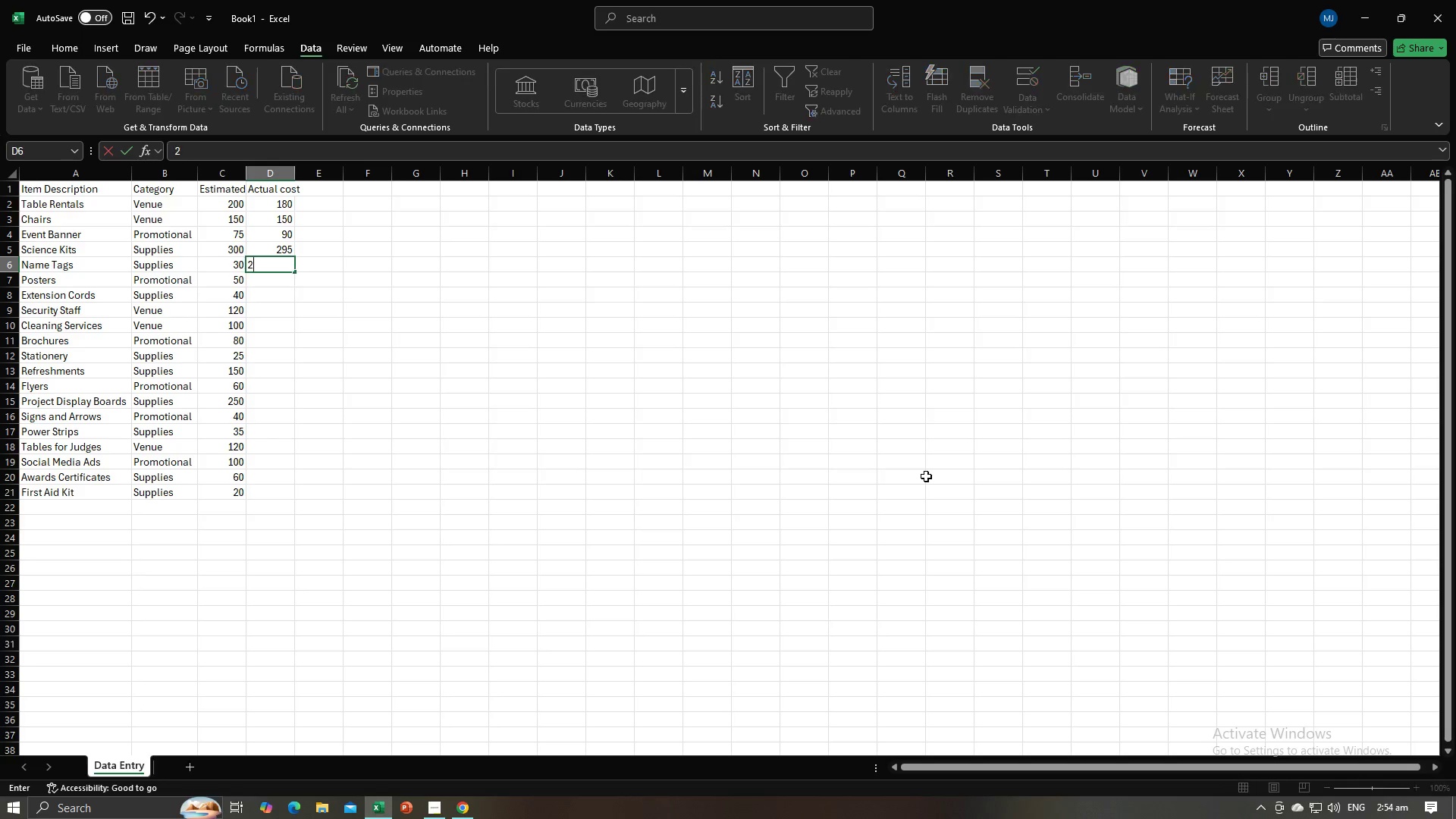 
key(Numpad5)
 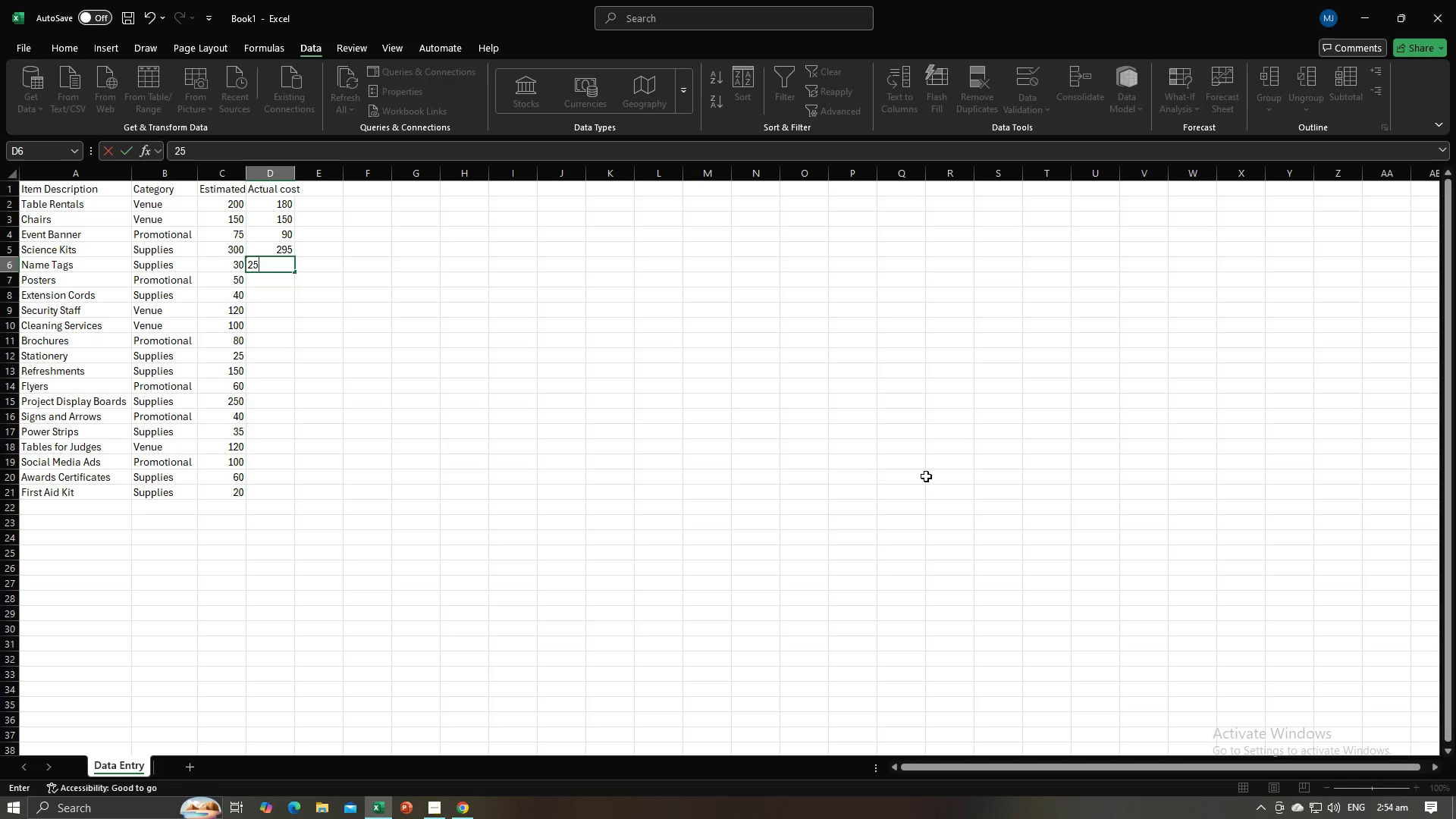 
key(NumpadEnter)
 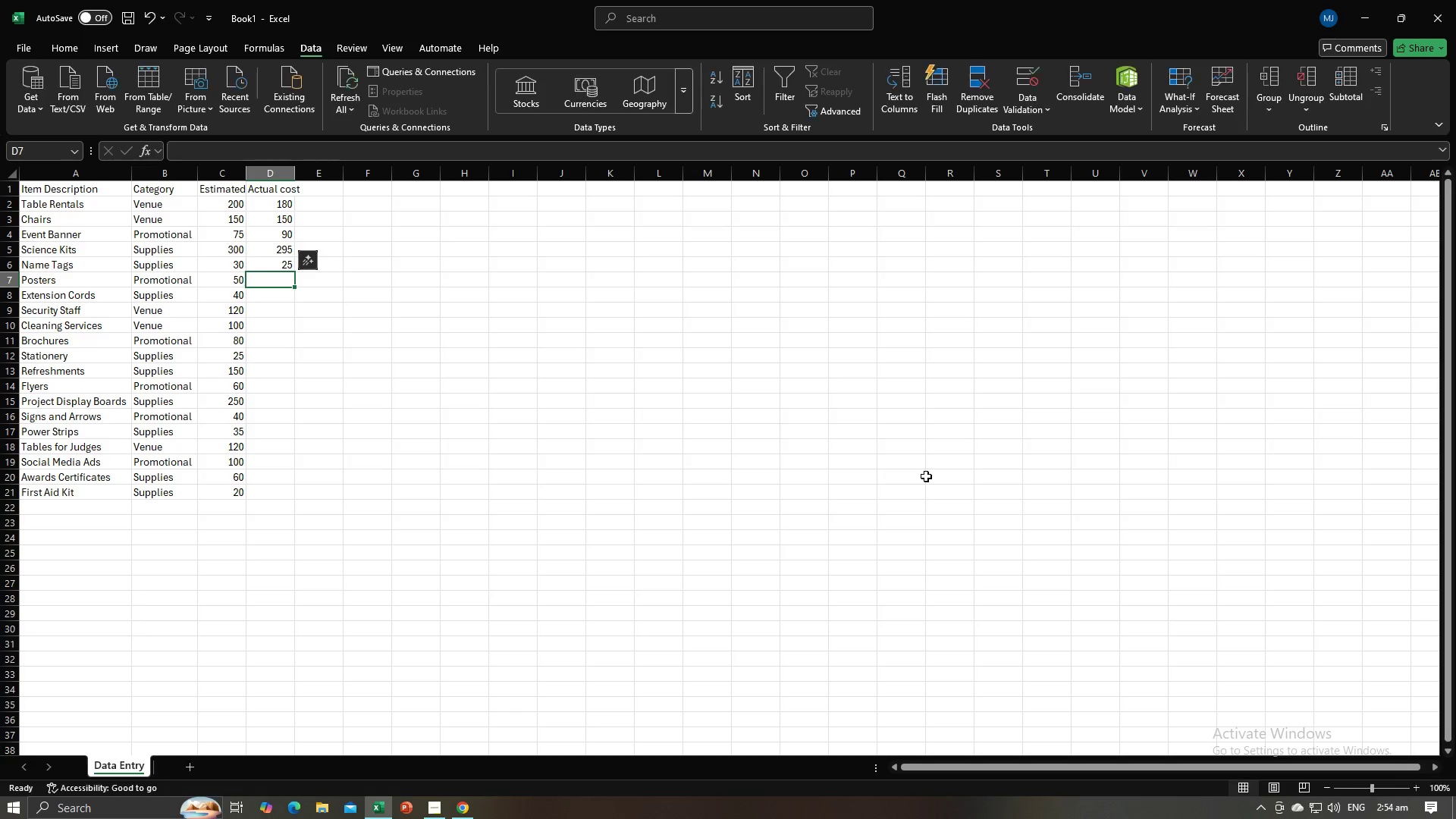 
key(Alt+AltLeft)
 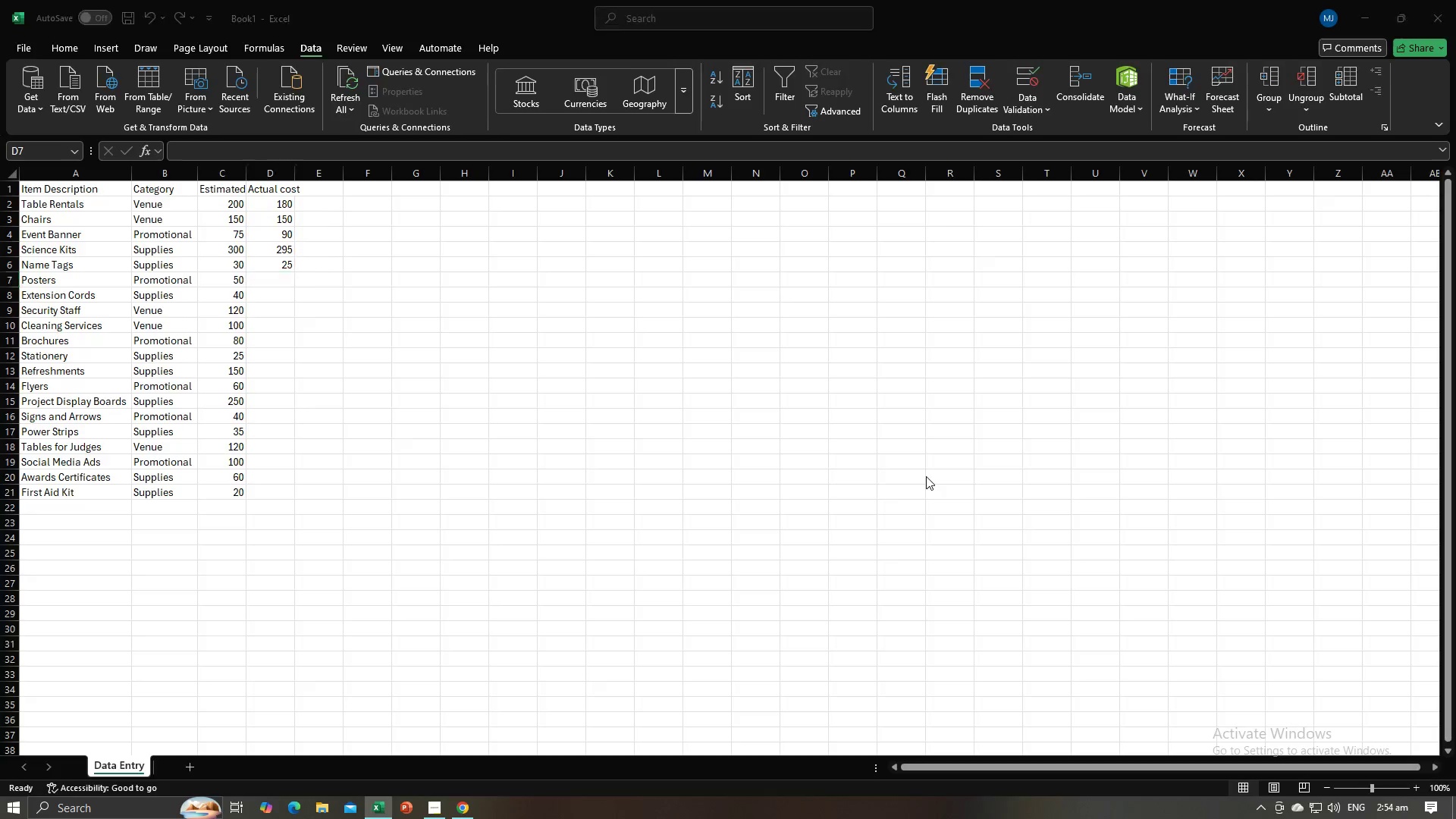 
key(Alt+Tab)
 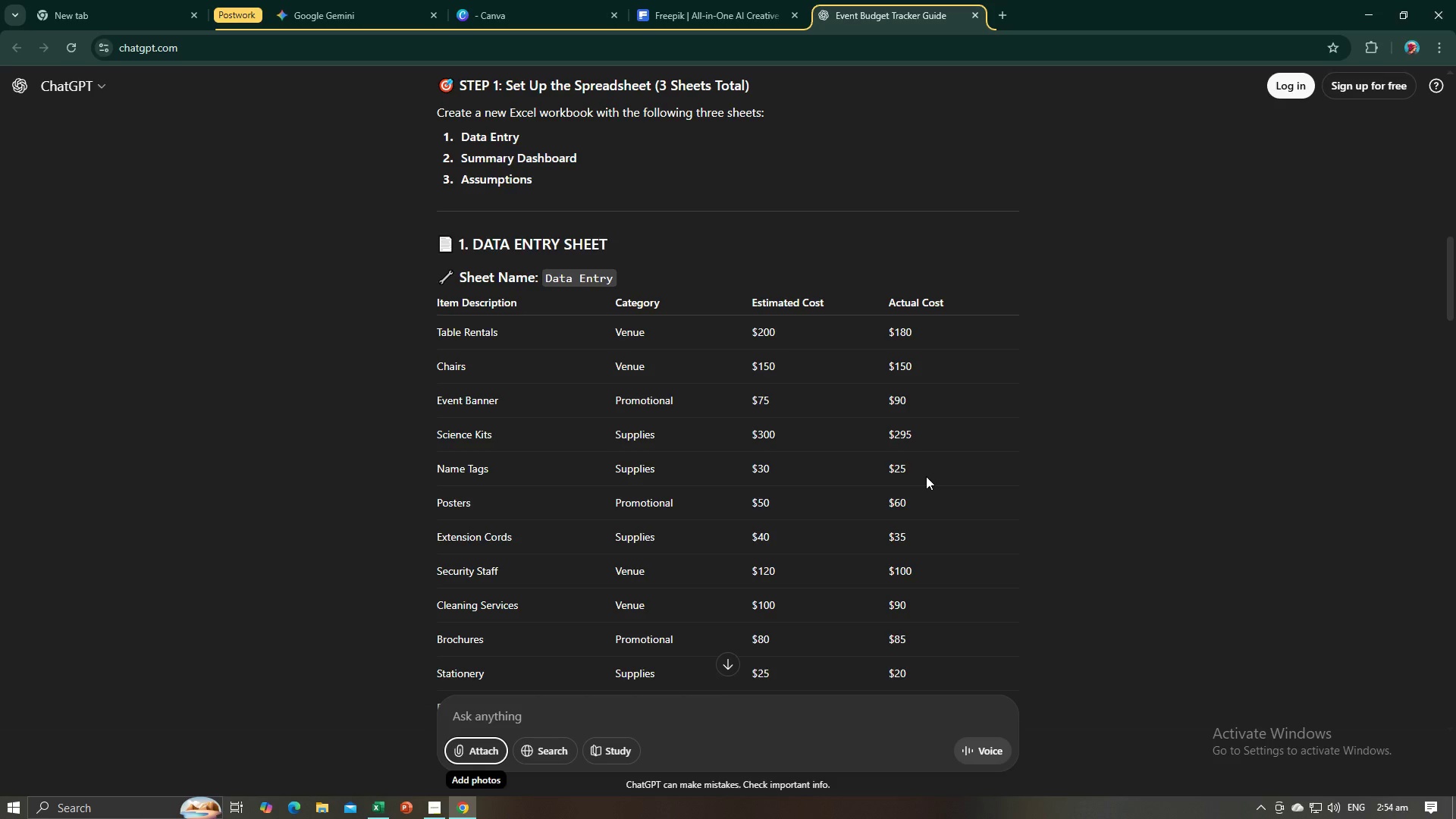 
key(Alt+AltLeft)
 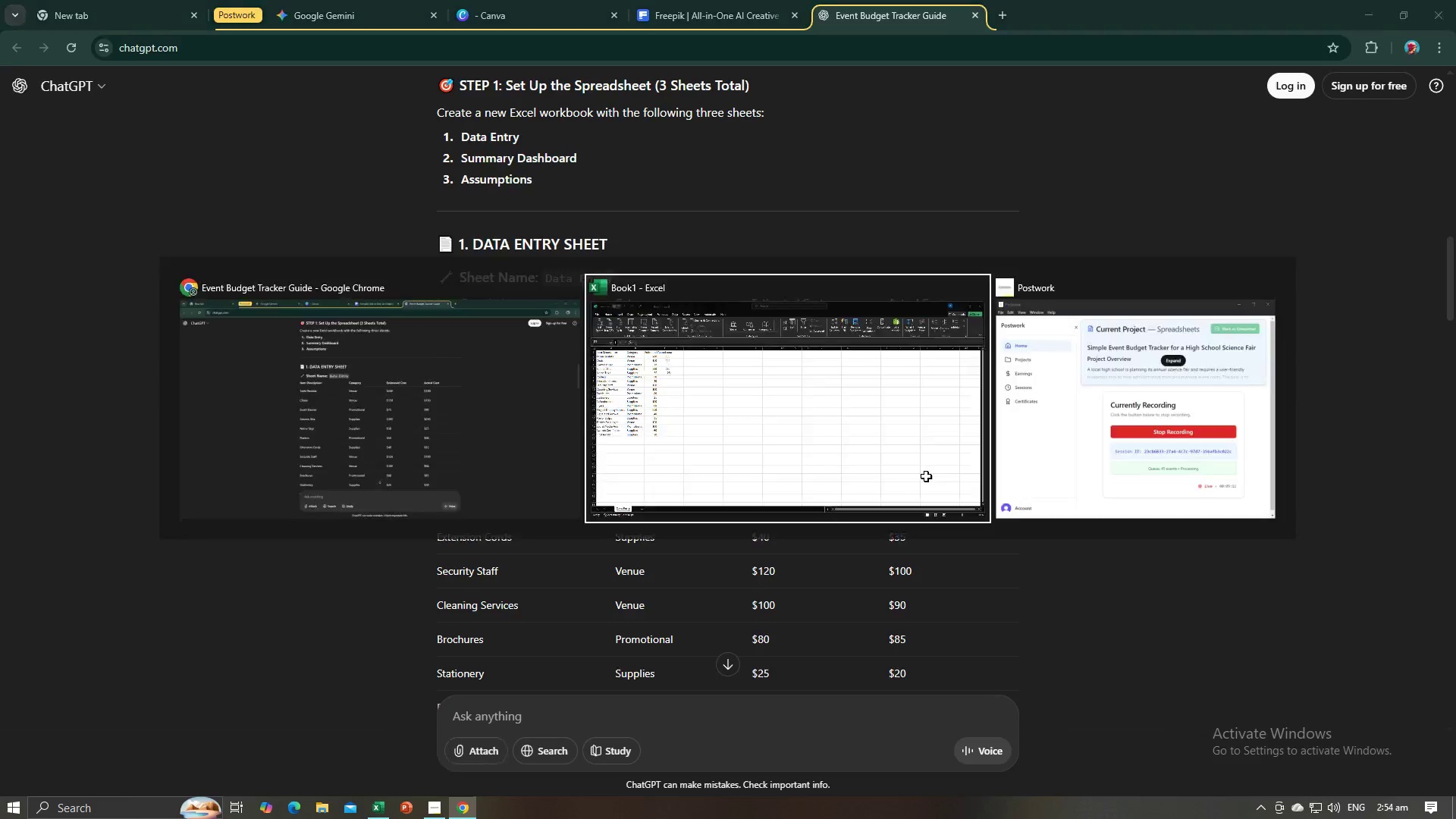 
key(Alt+Tab)
 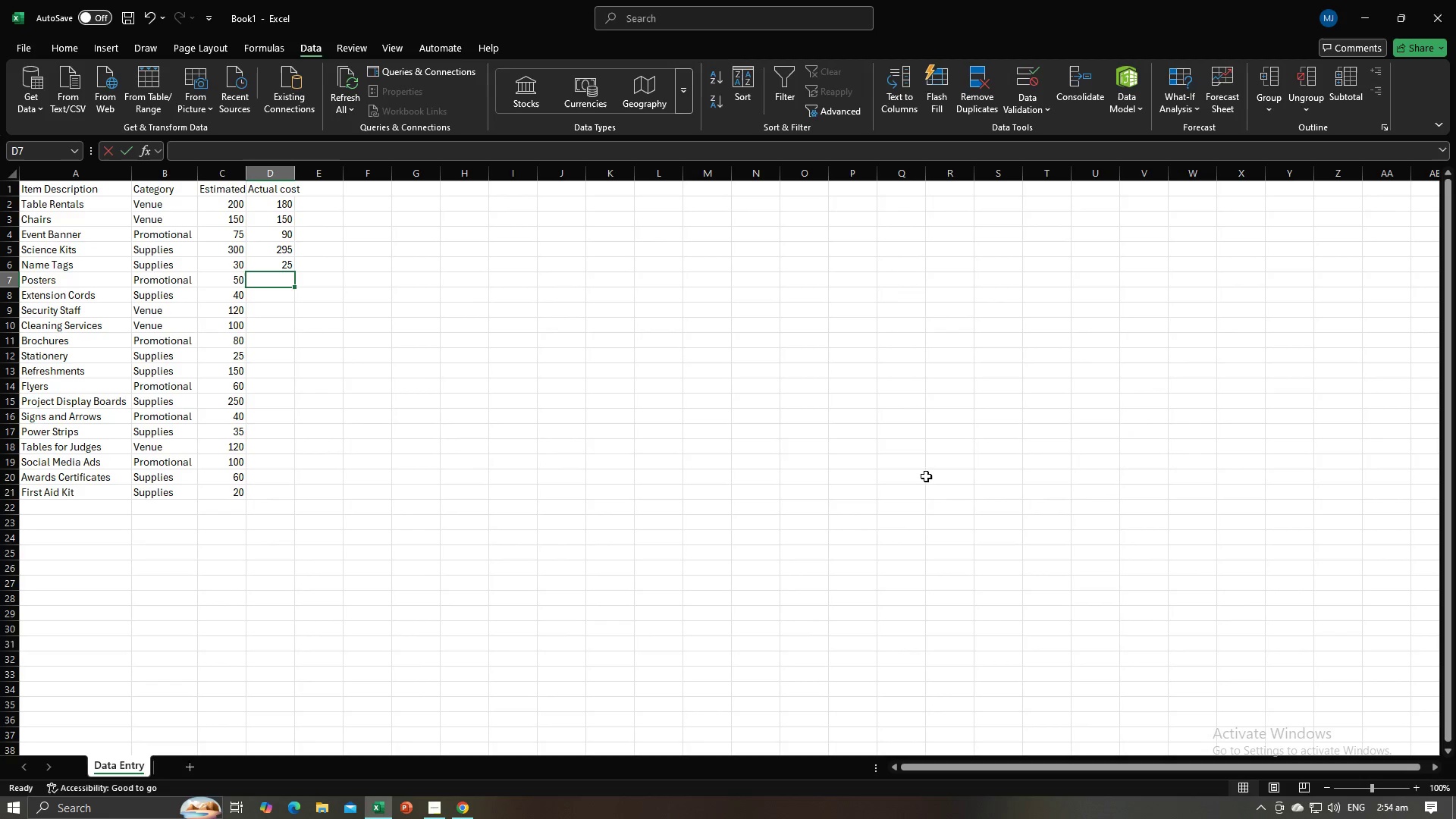 
key(Numpad6)
 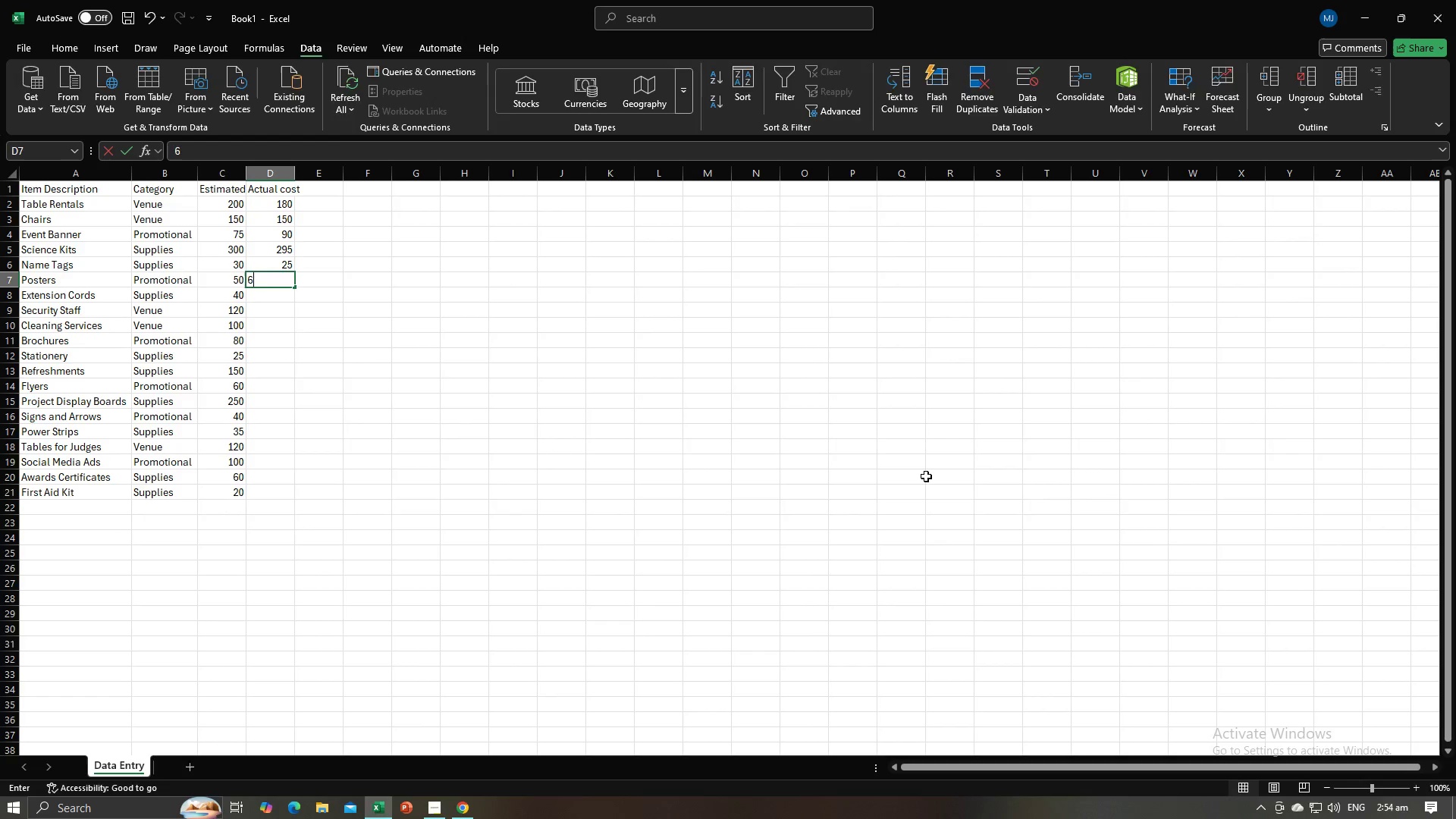 
key(Numpad0)
 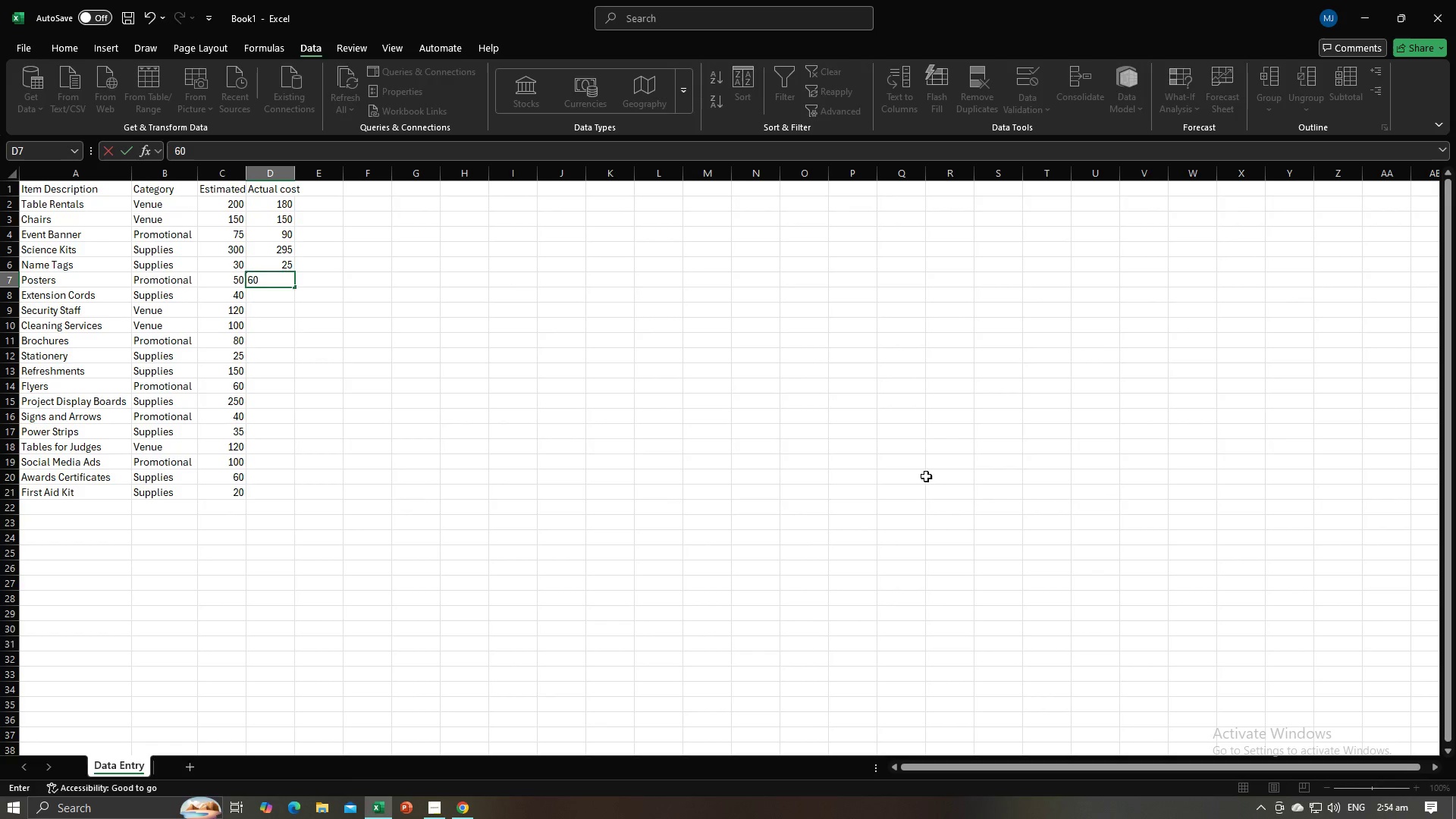 
key(NumpadEnter)
 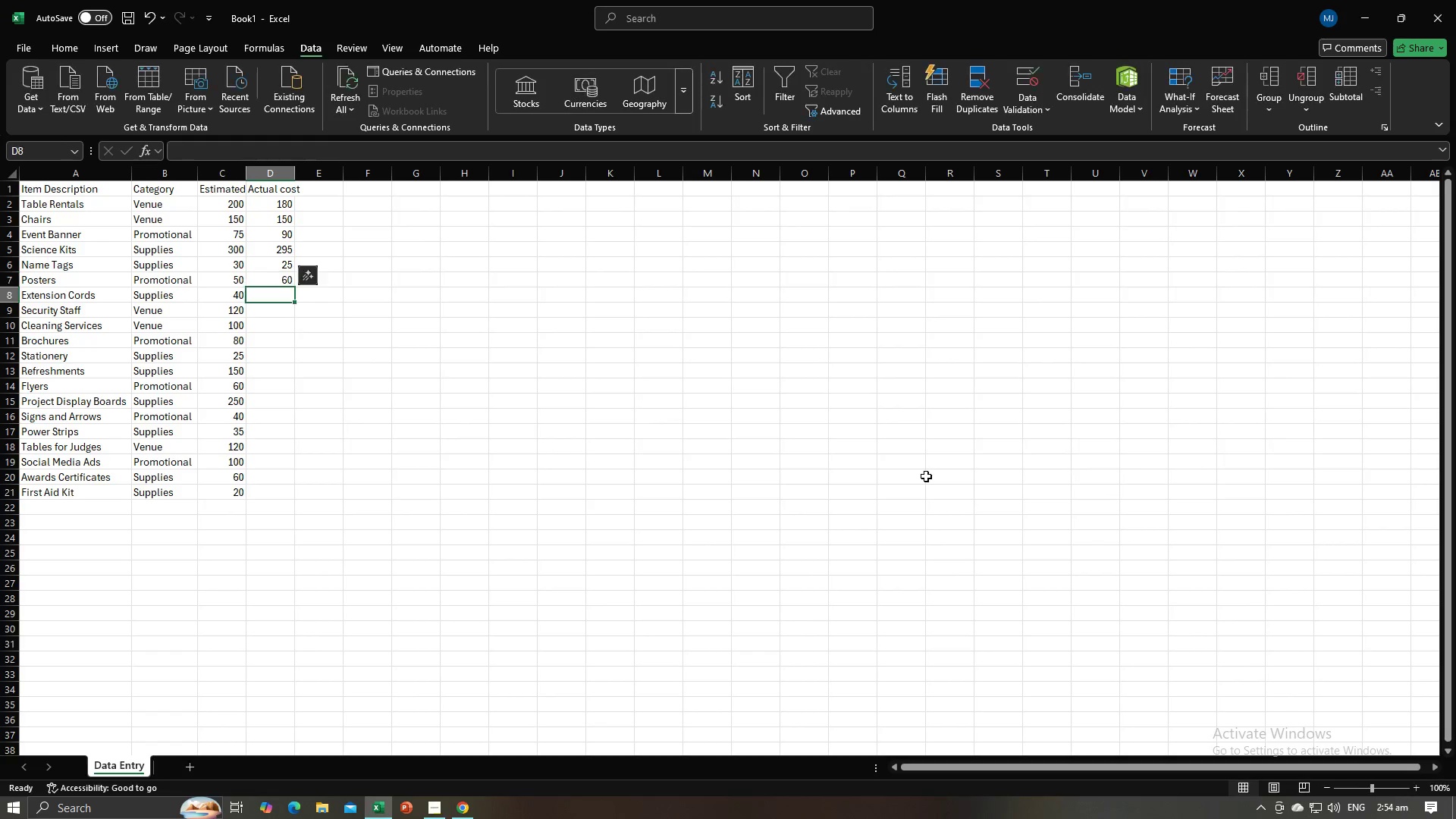 
key(Alt+AltLeft)
 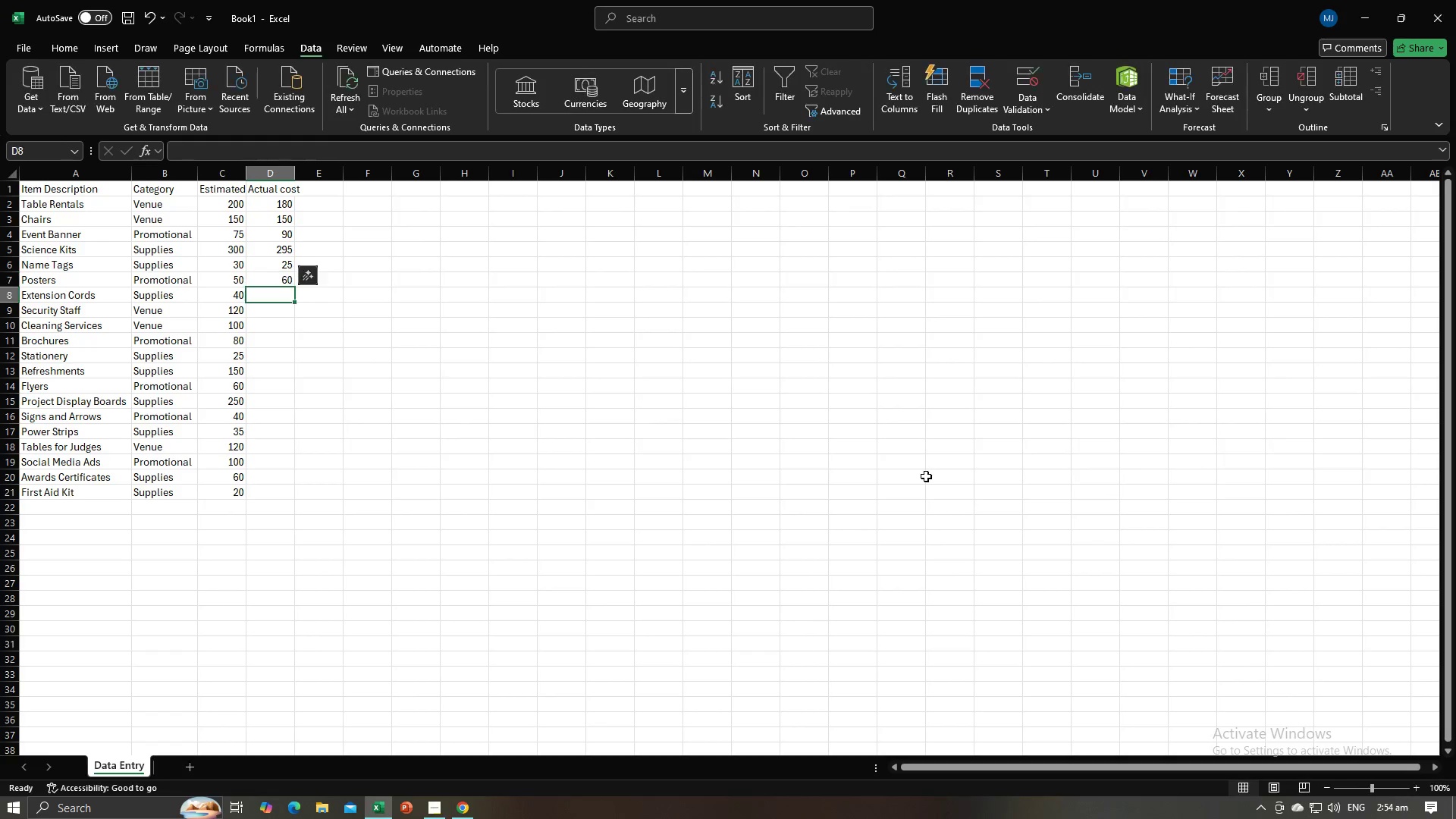 
key(Alt+Tab)
 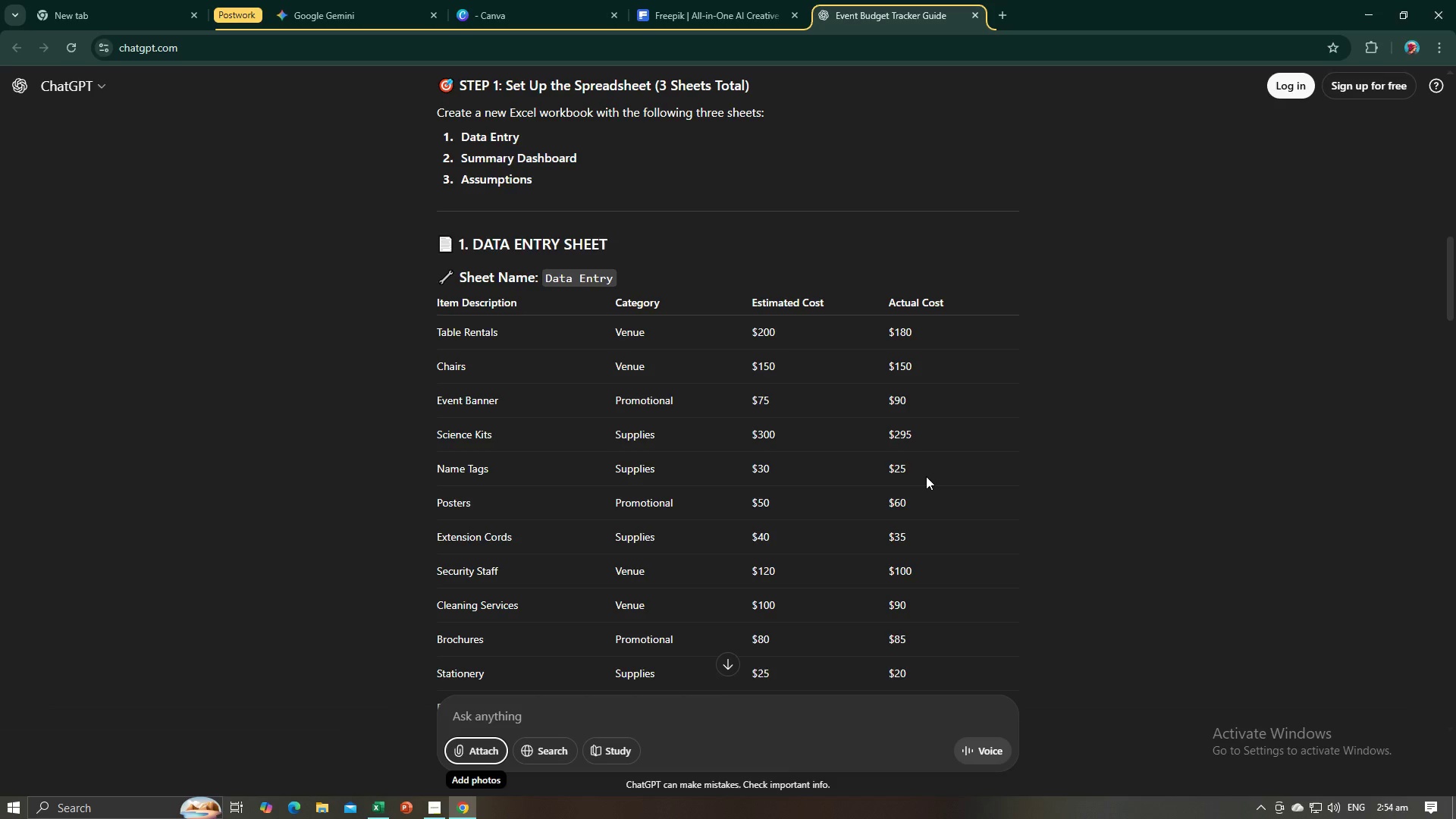 
key(Alt+AltLeft)
 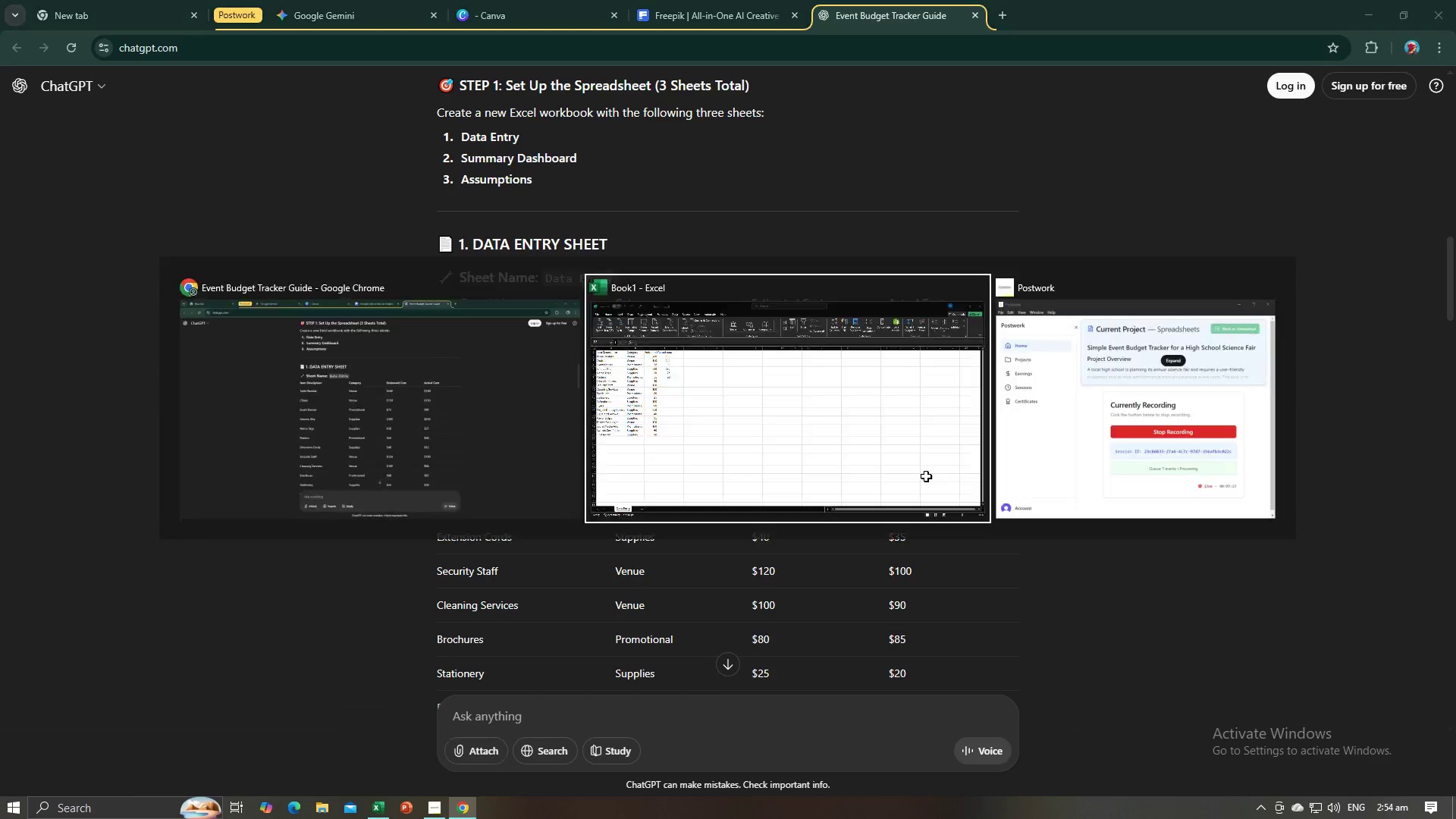 
key(Alt+Tab)
 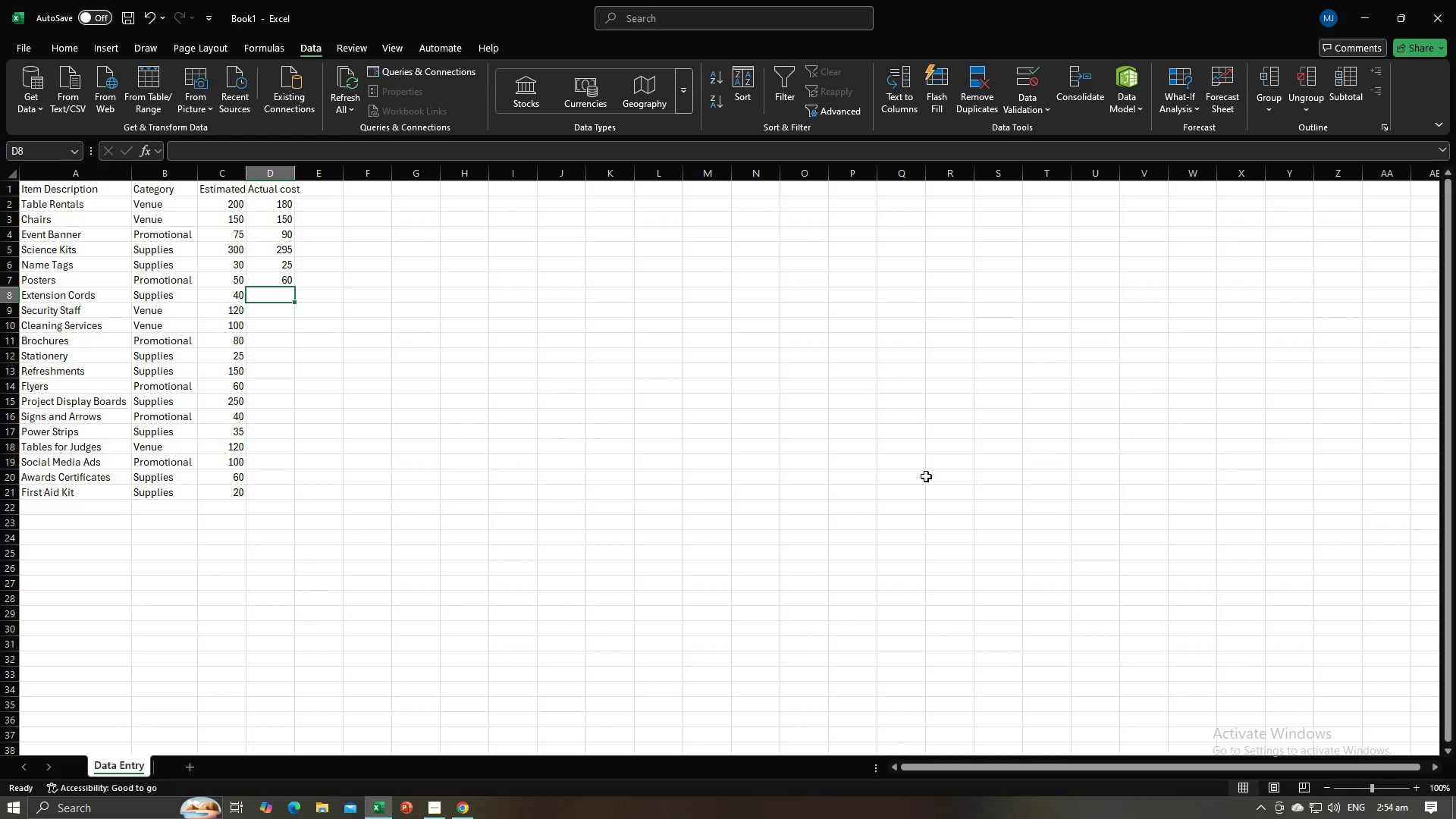 
key(Numpad3)
 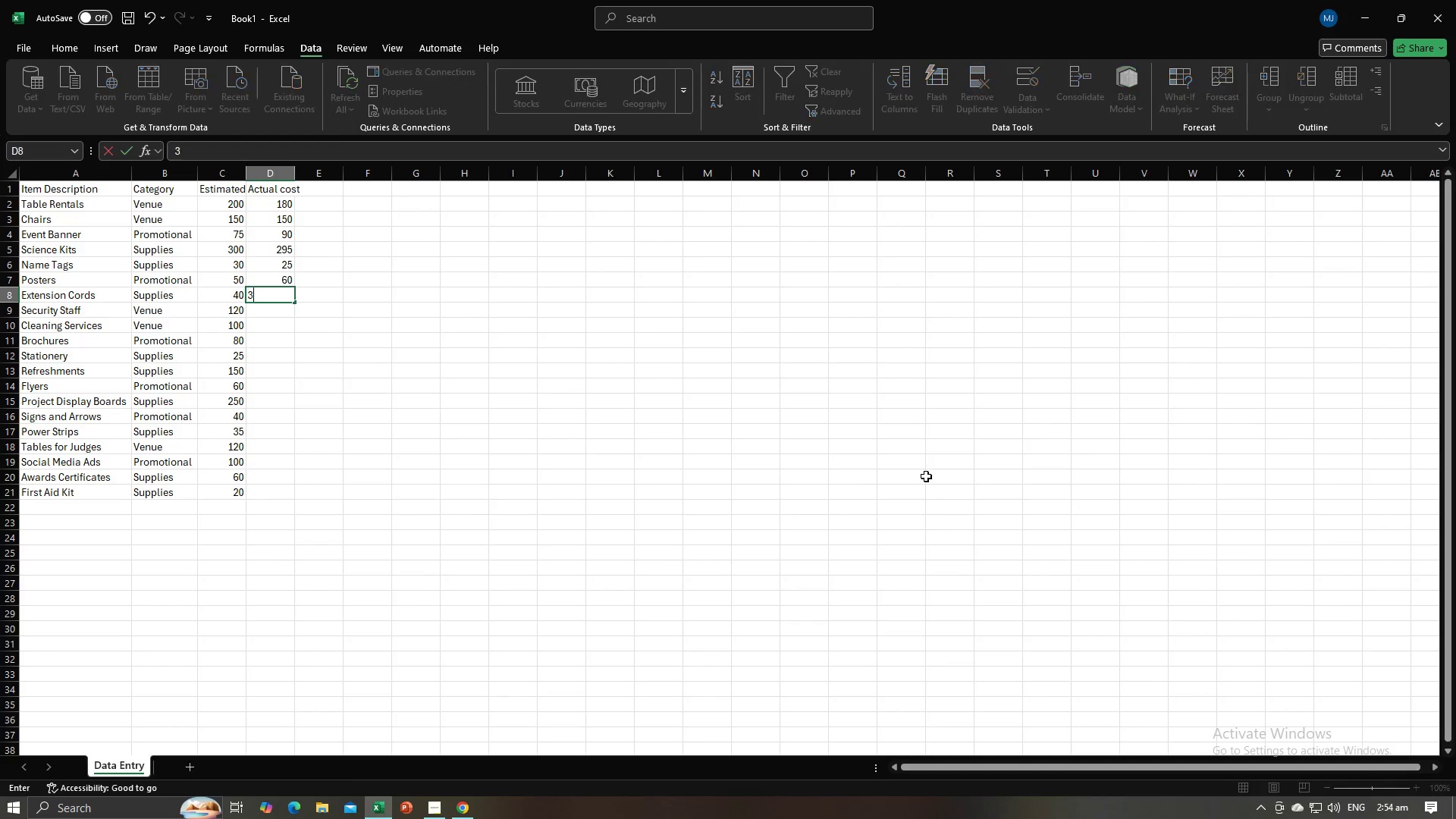 
key(Numpad5)
 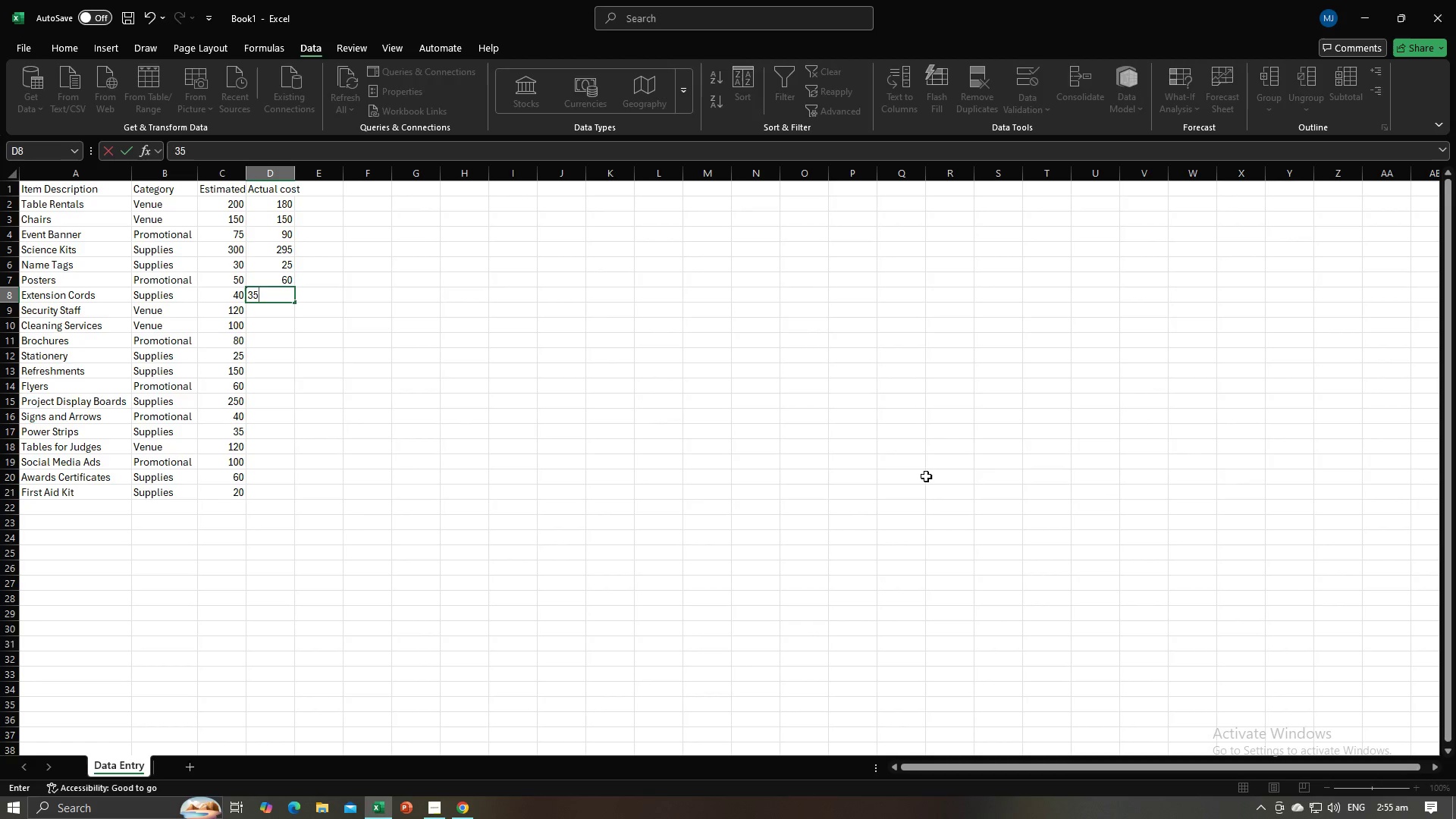 
key(NumpadEnter)
 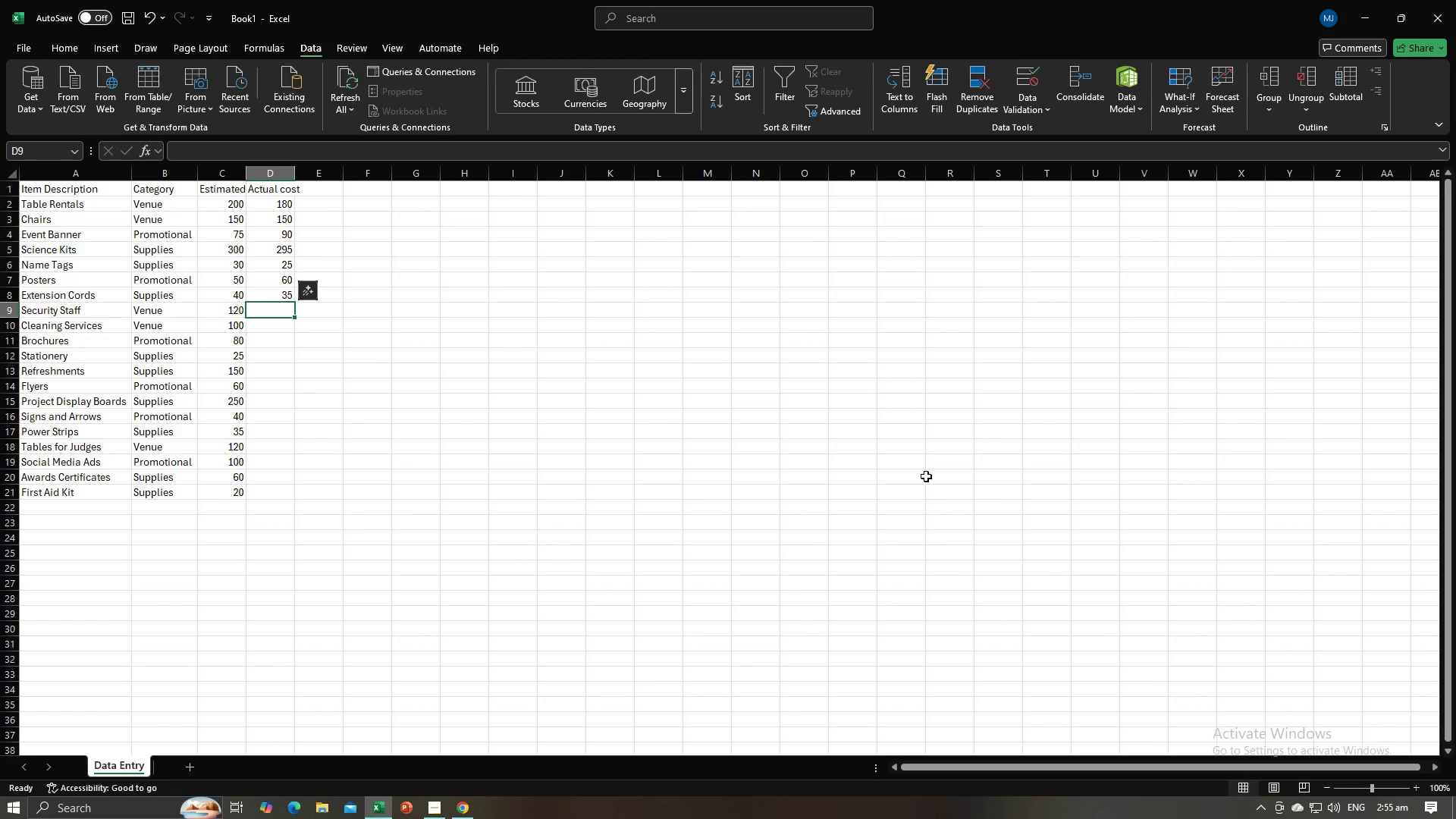 
key(Alt+Tab)
 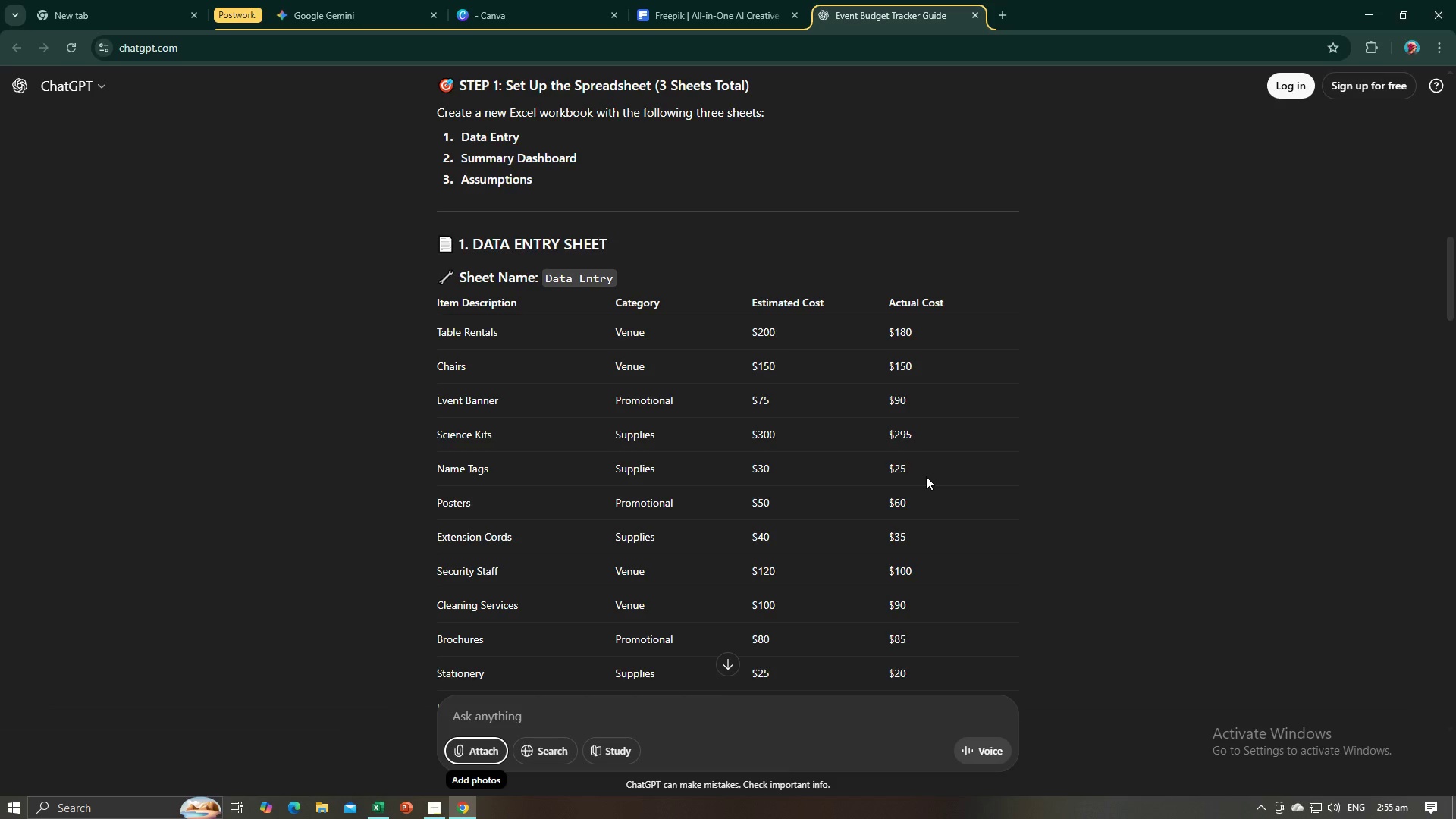 
key(Alt+AltLeft)
 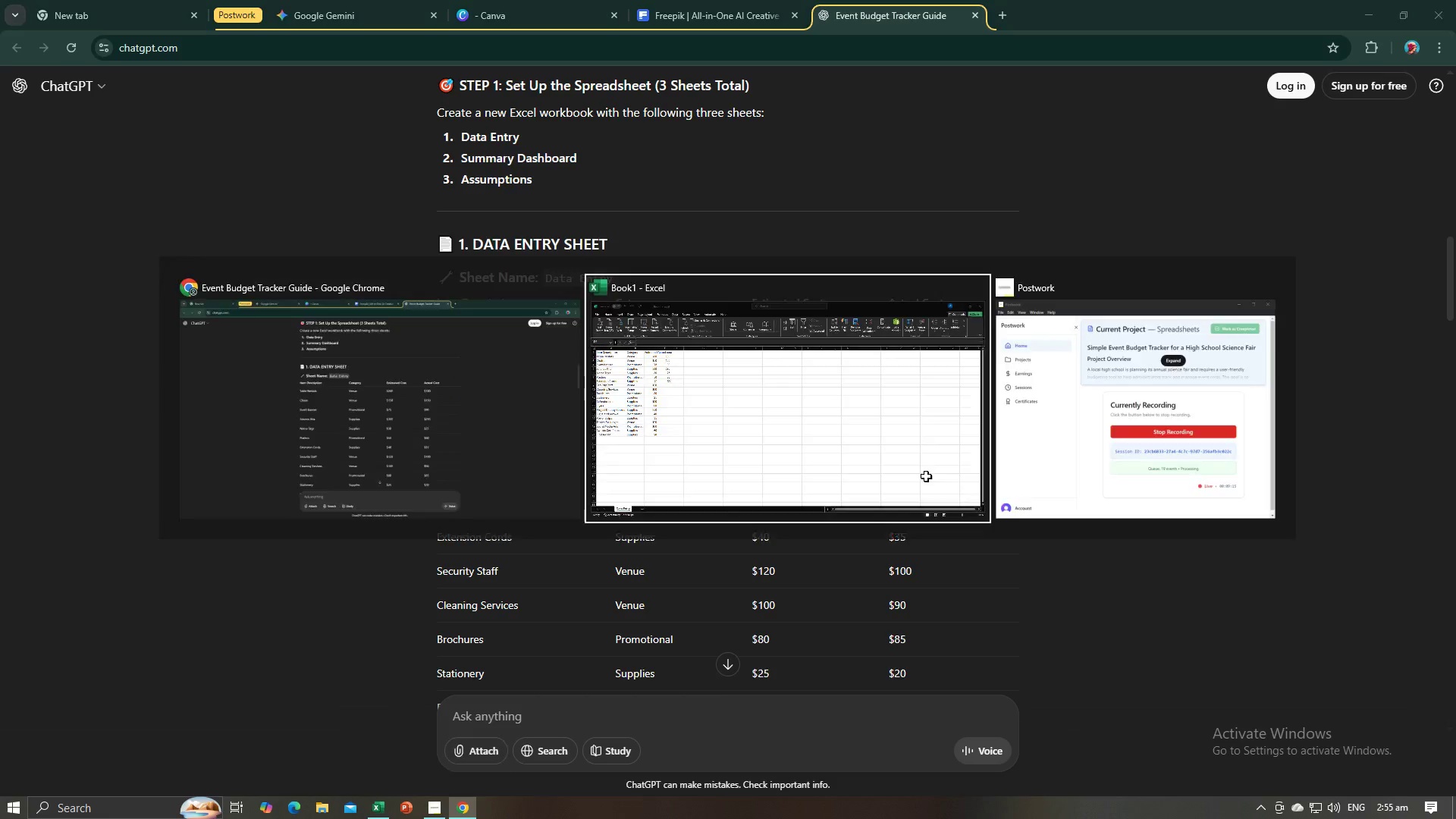 
key(Alt+Tab)
 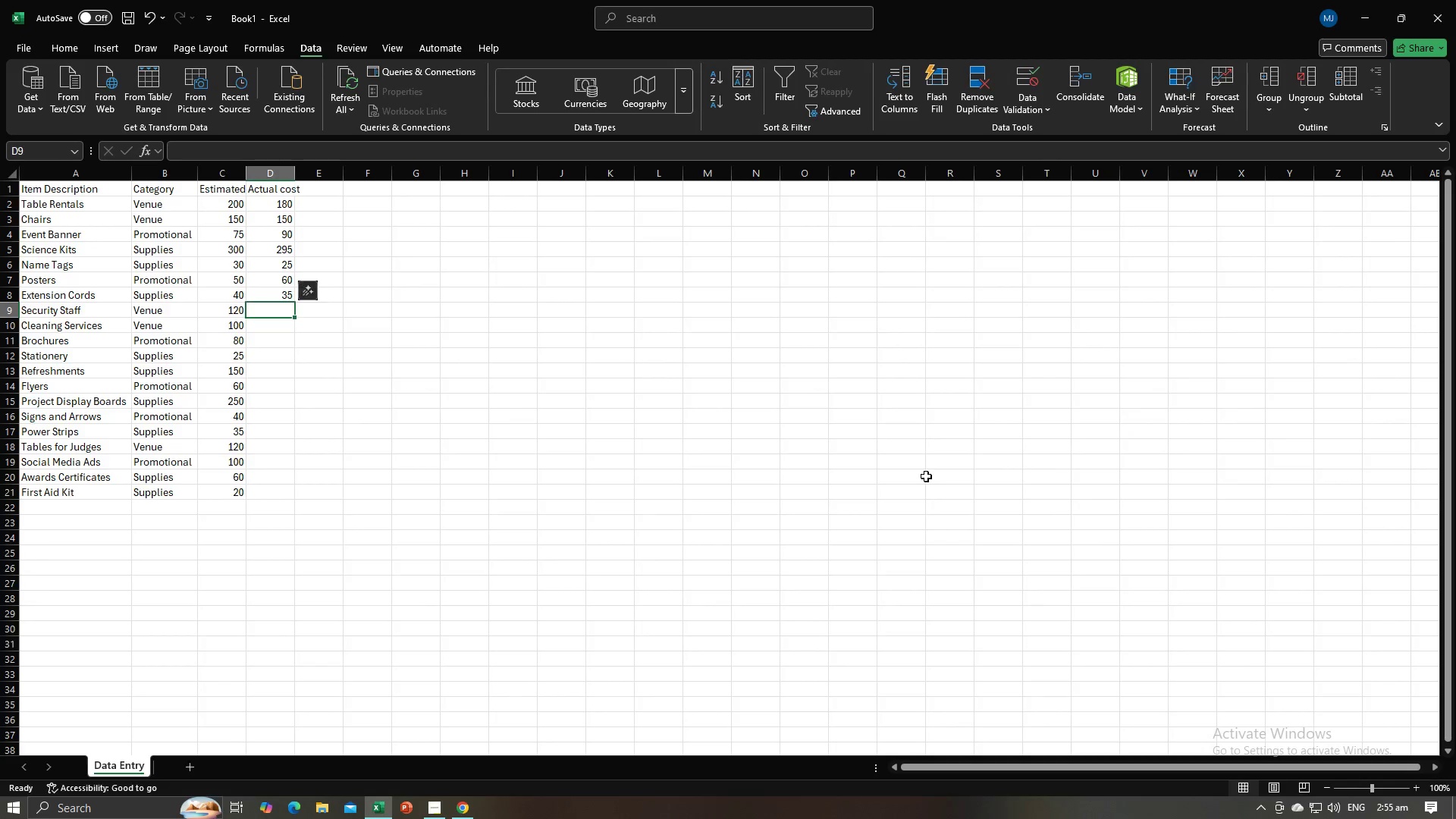 
key(Numpad1)
 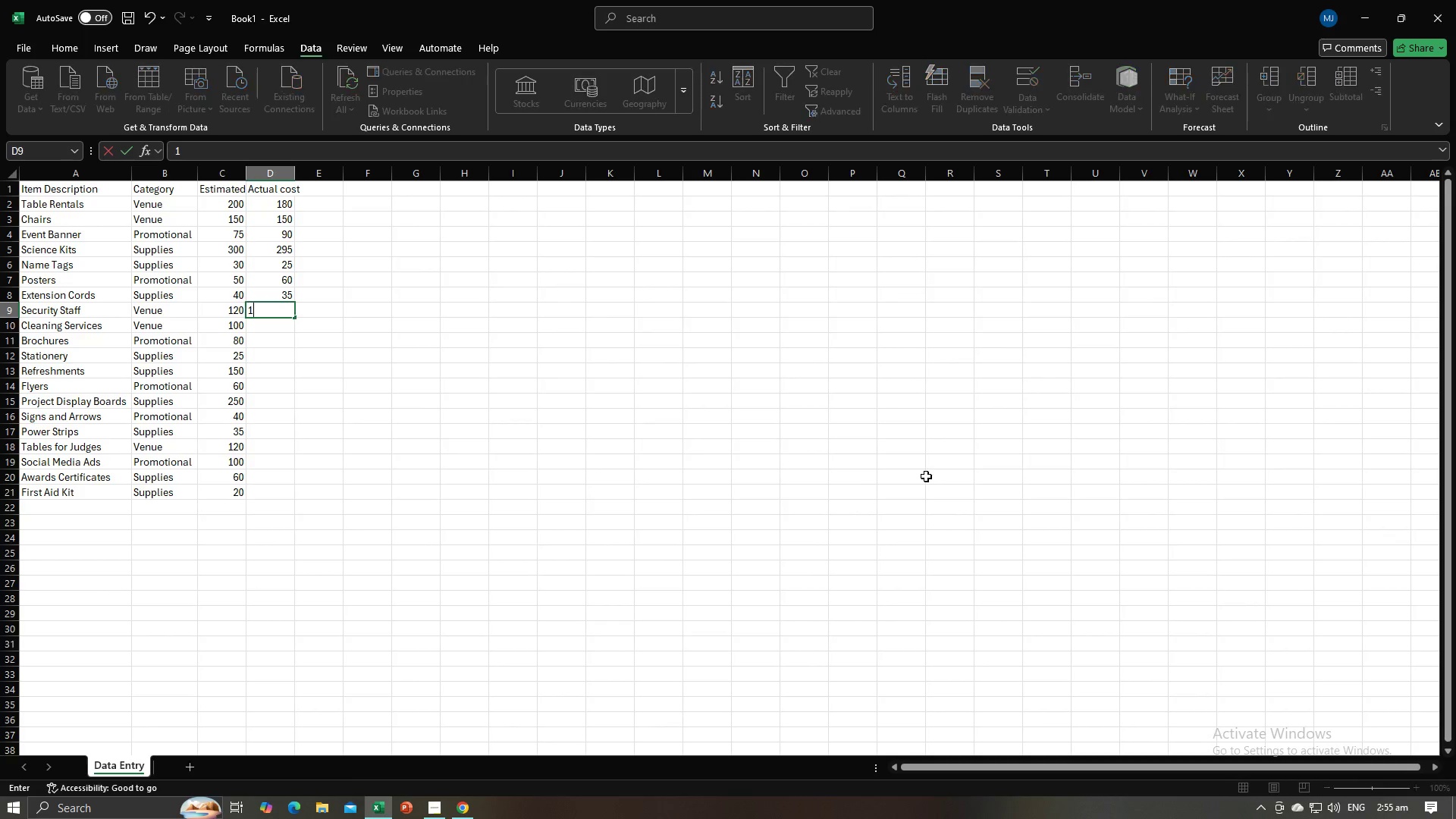 
hold_key(key=Numpad0, duration=0.32)
 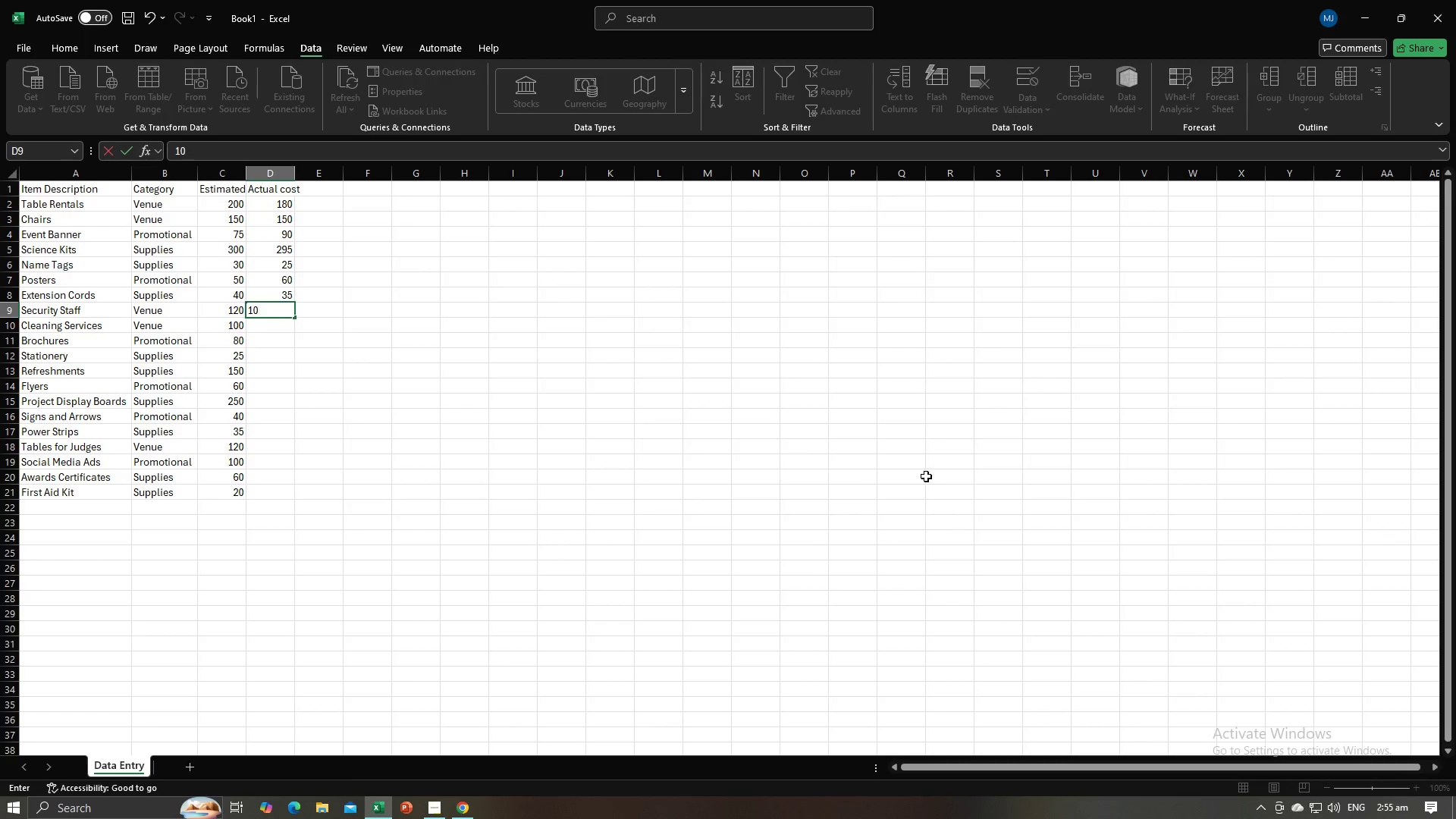 
key(Numpad0)
 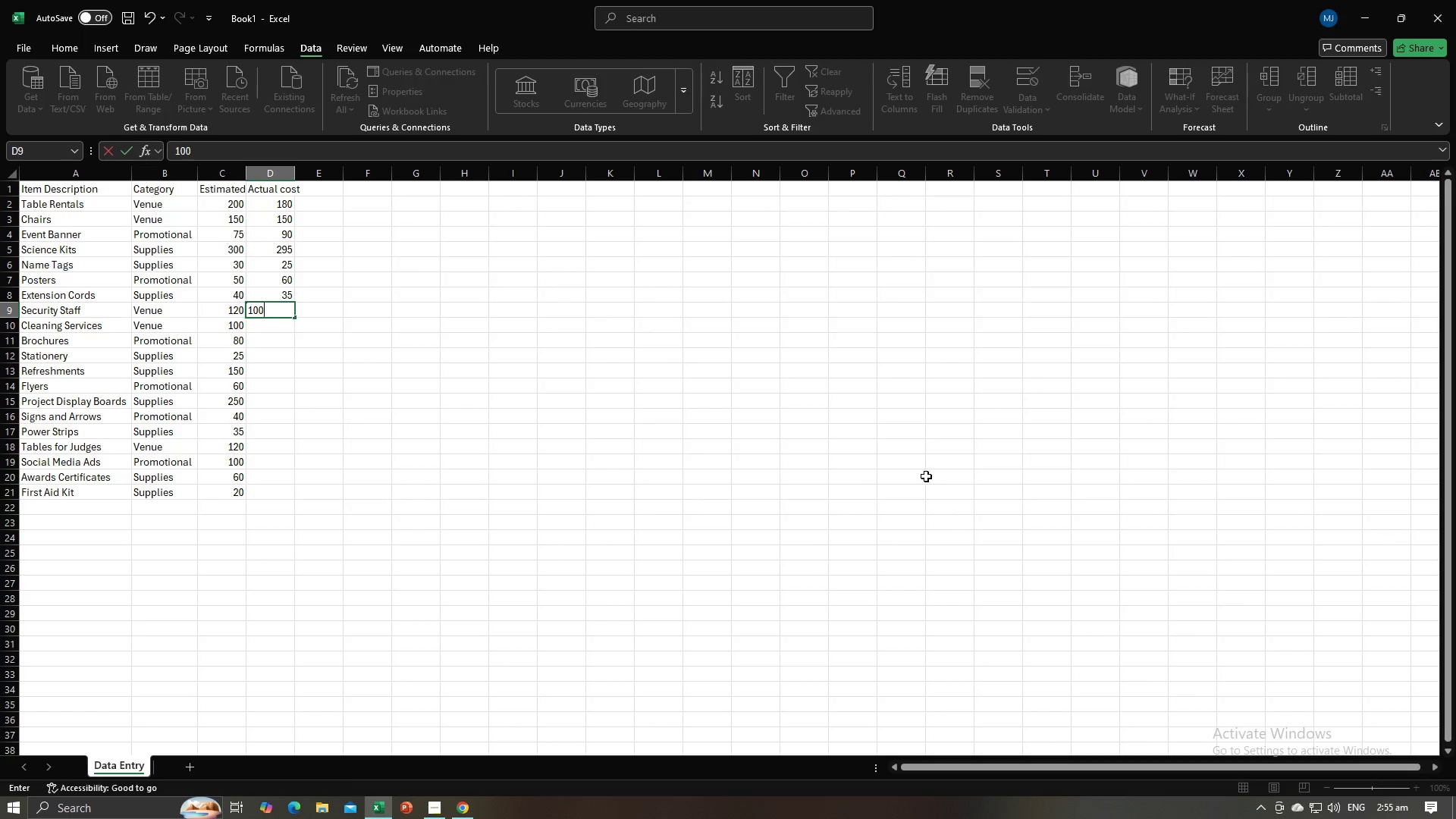 
key(NumpadEnter)
 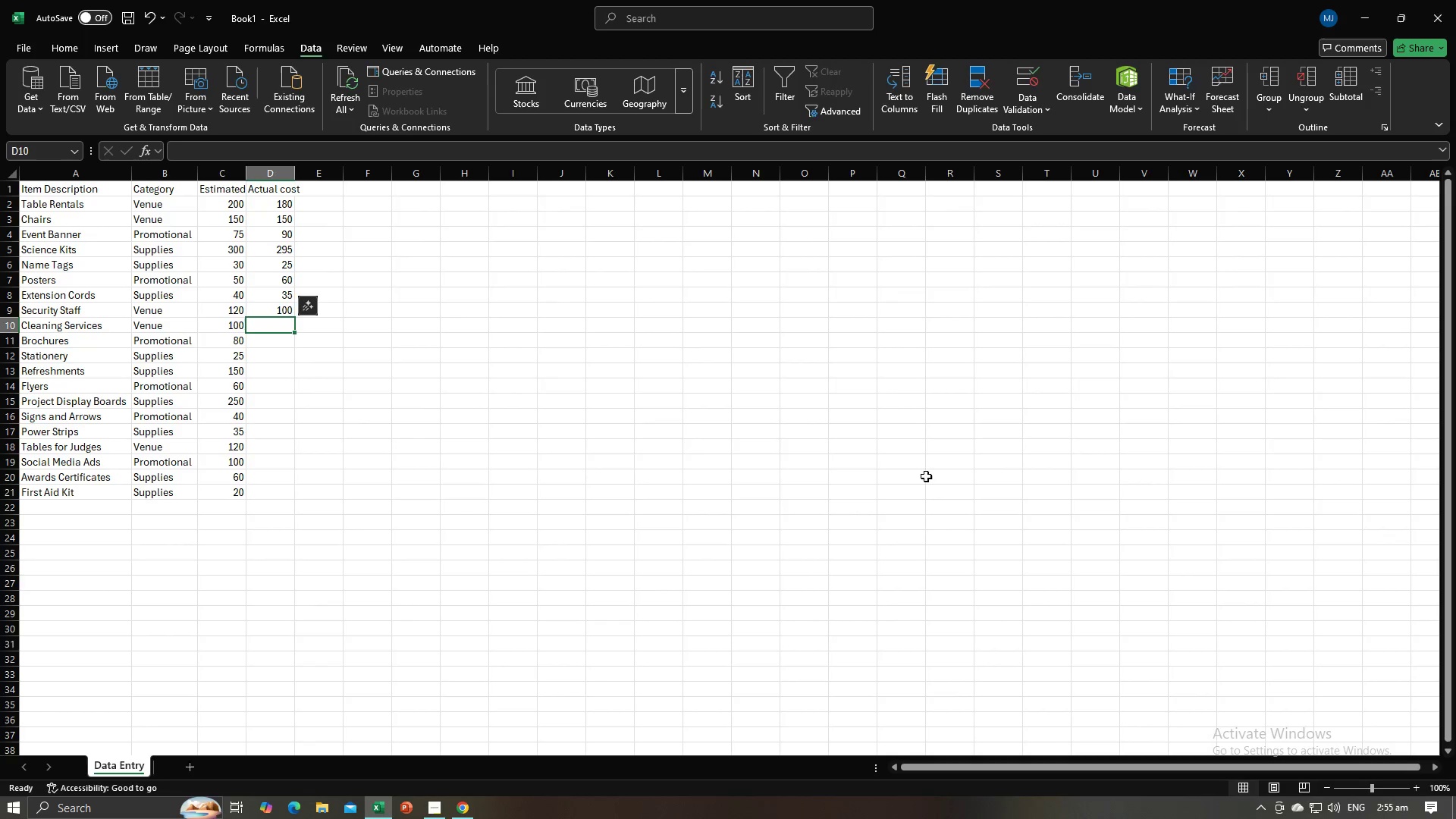 
key(Alt+AltLeft)
 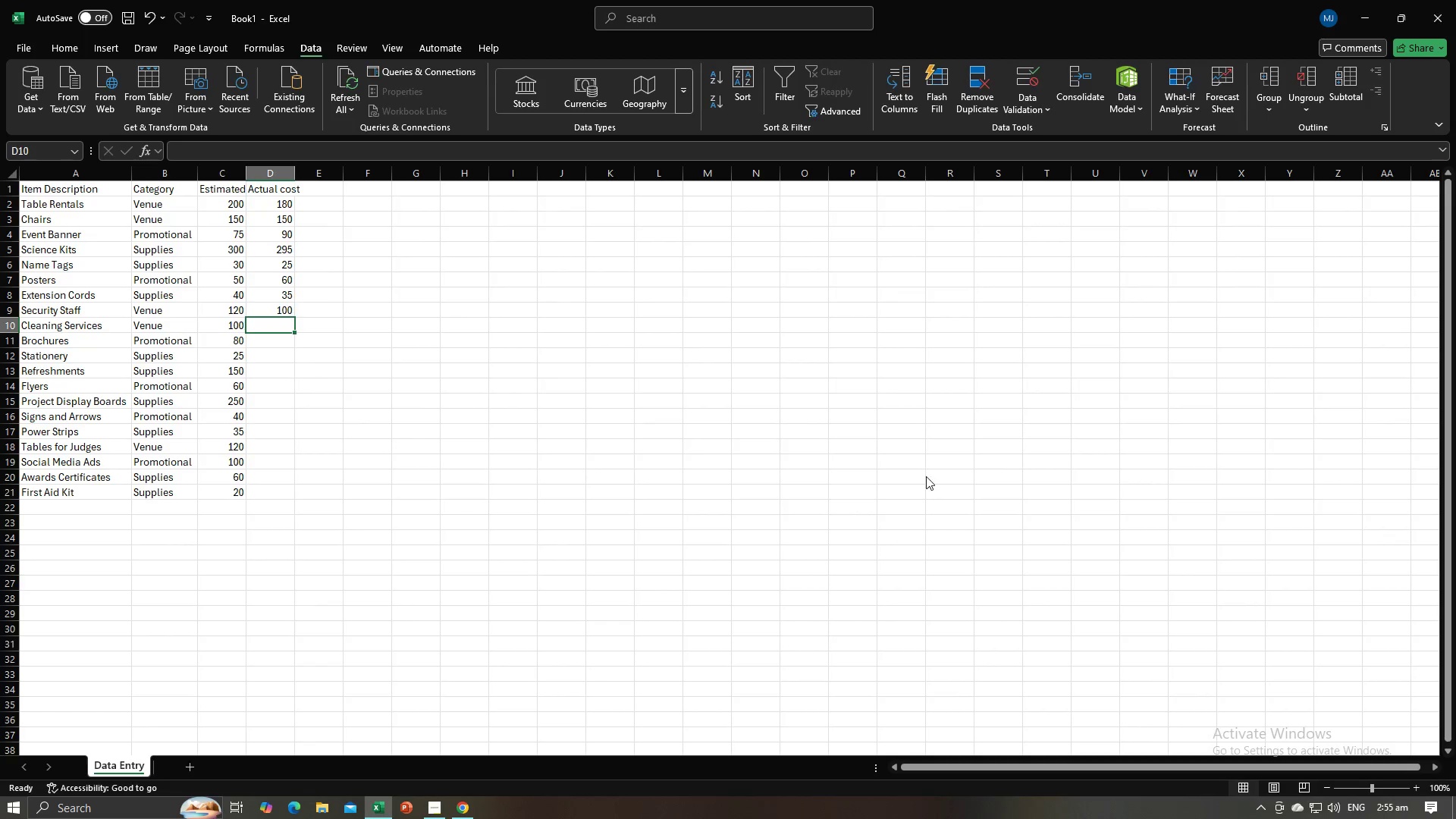 
key(Alt+Tab)
 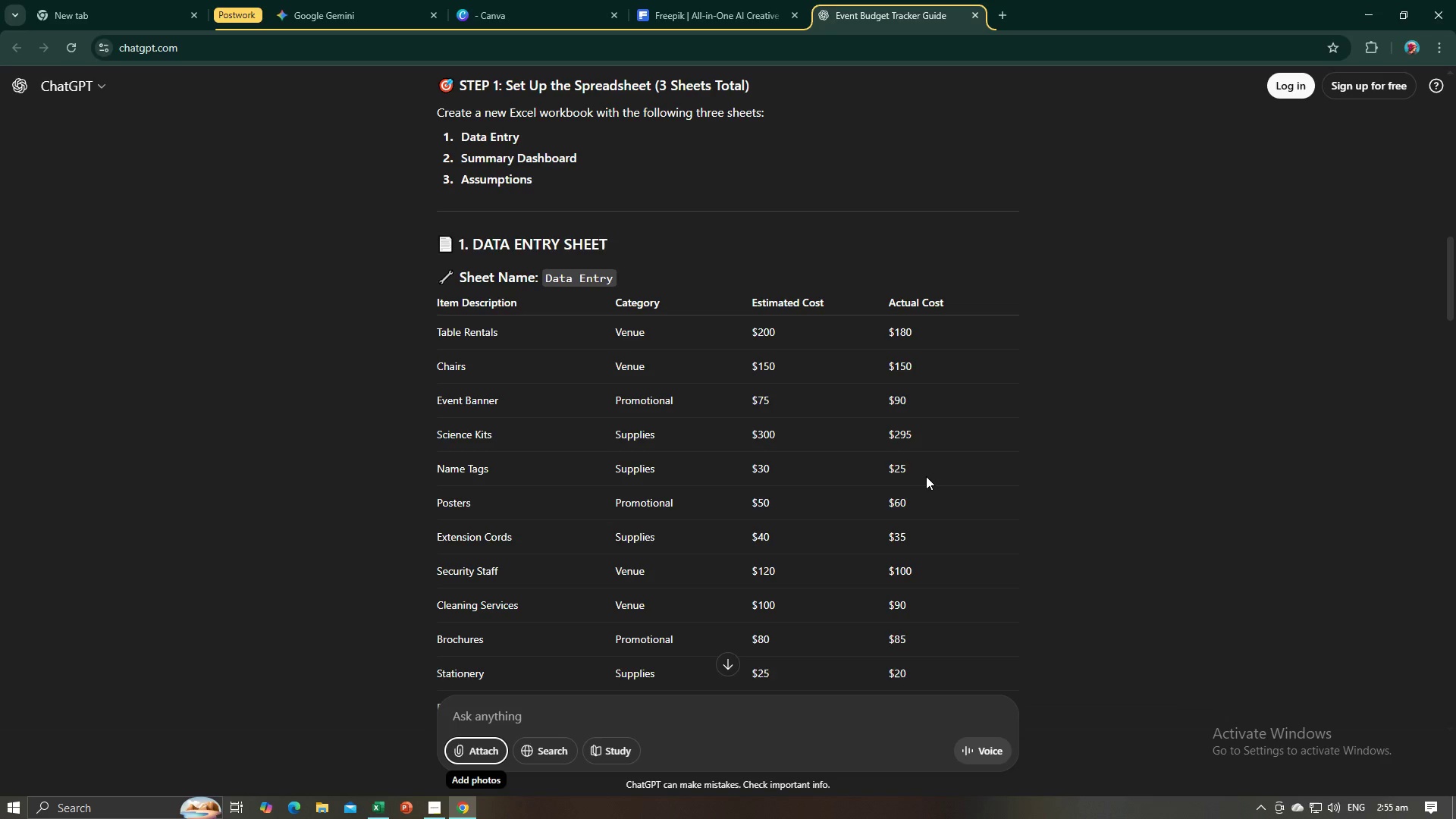 
key(Alt+AltLeft)
 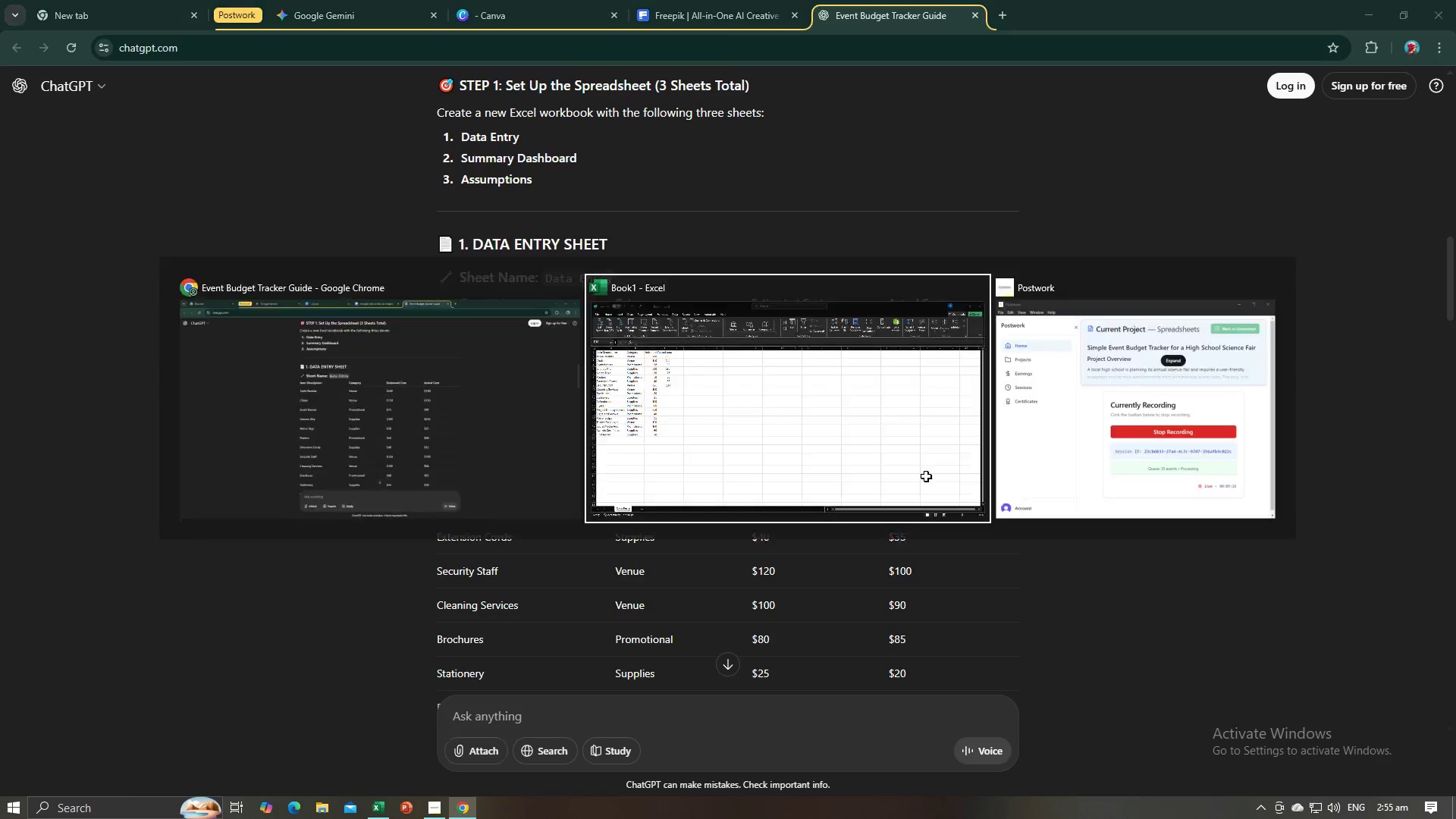 
key(Alt+Tab)
 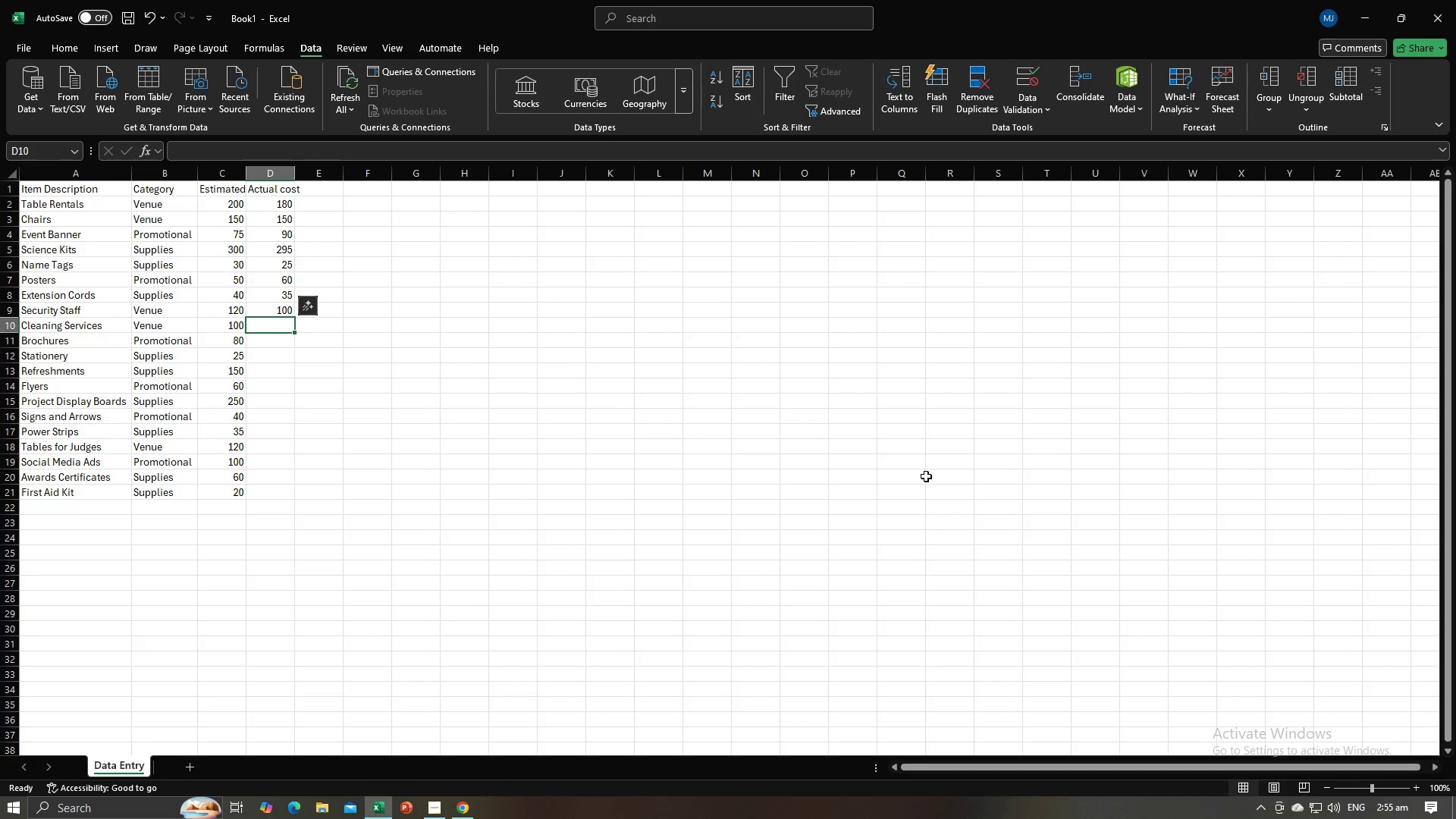 
key(Numpad9)
 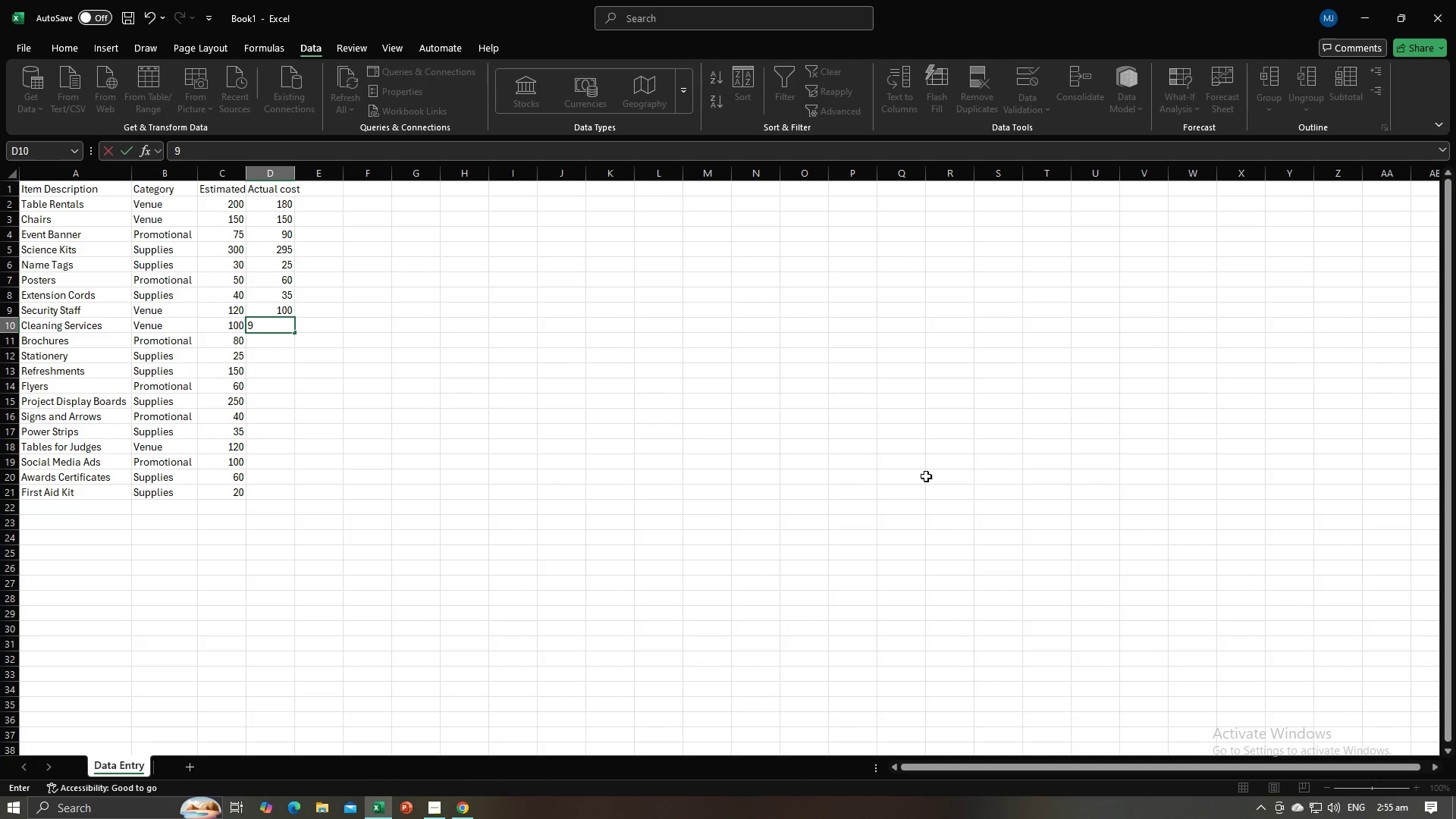 
key(Numpad0)
 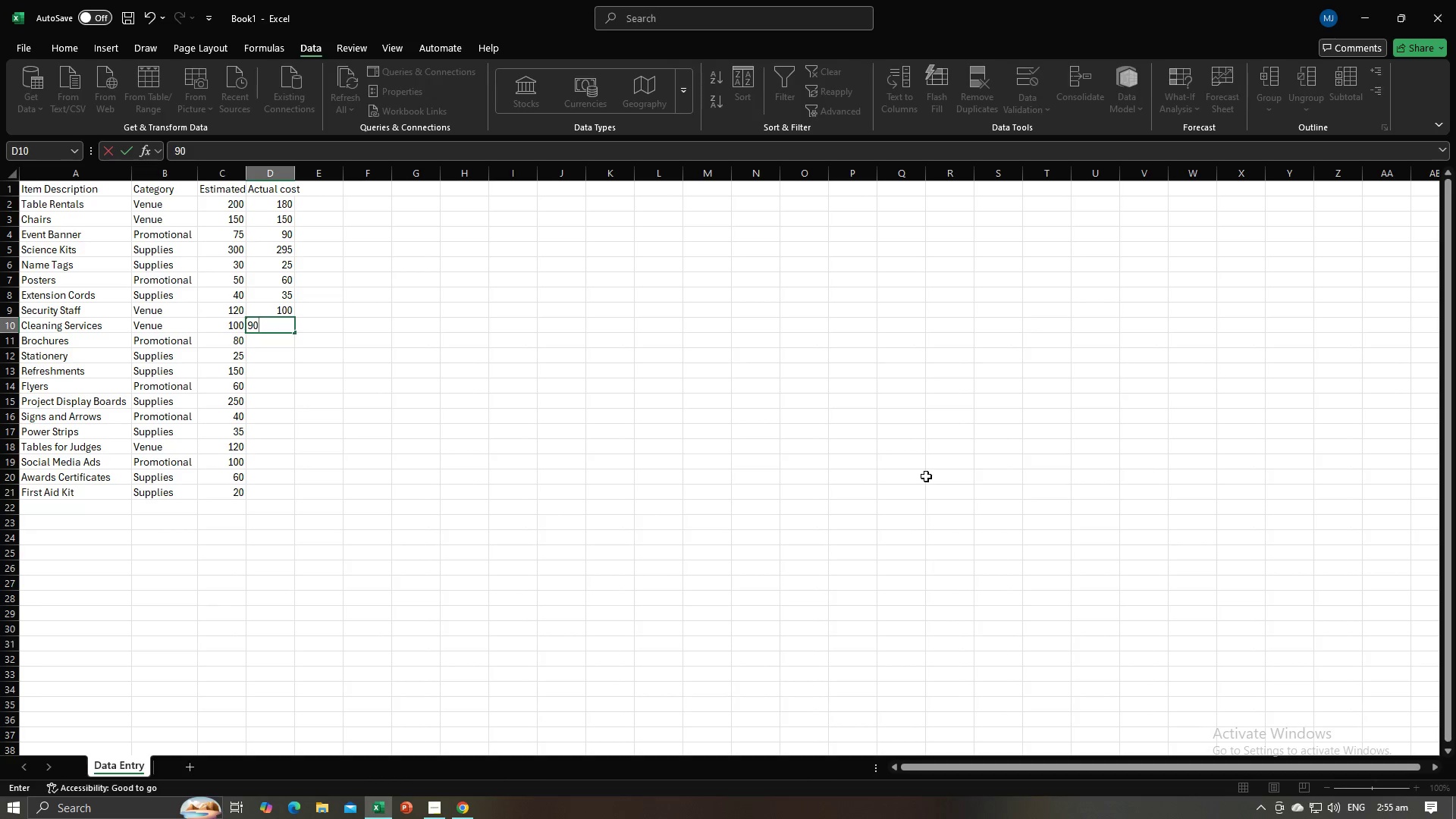 
key(NumpadEnter)
 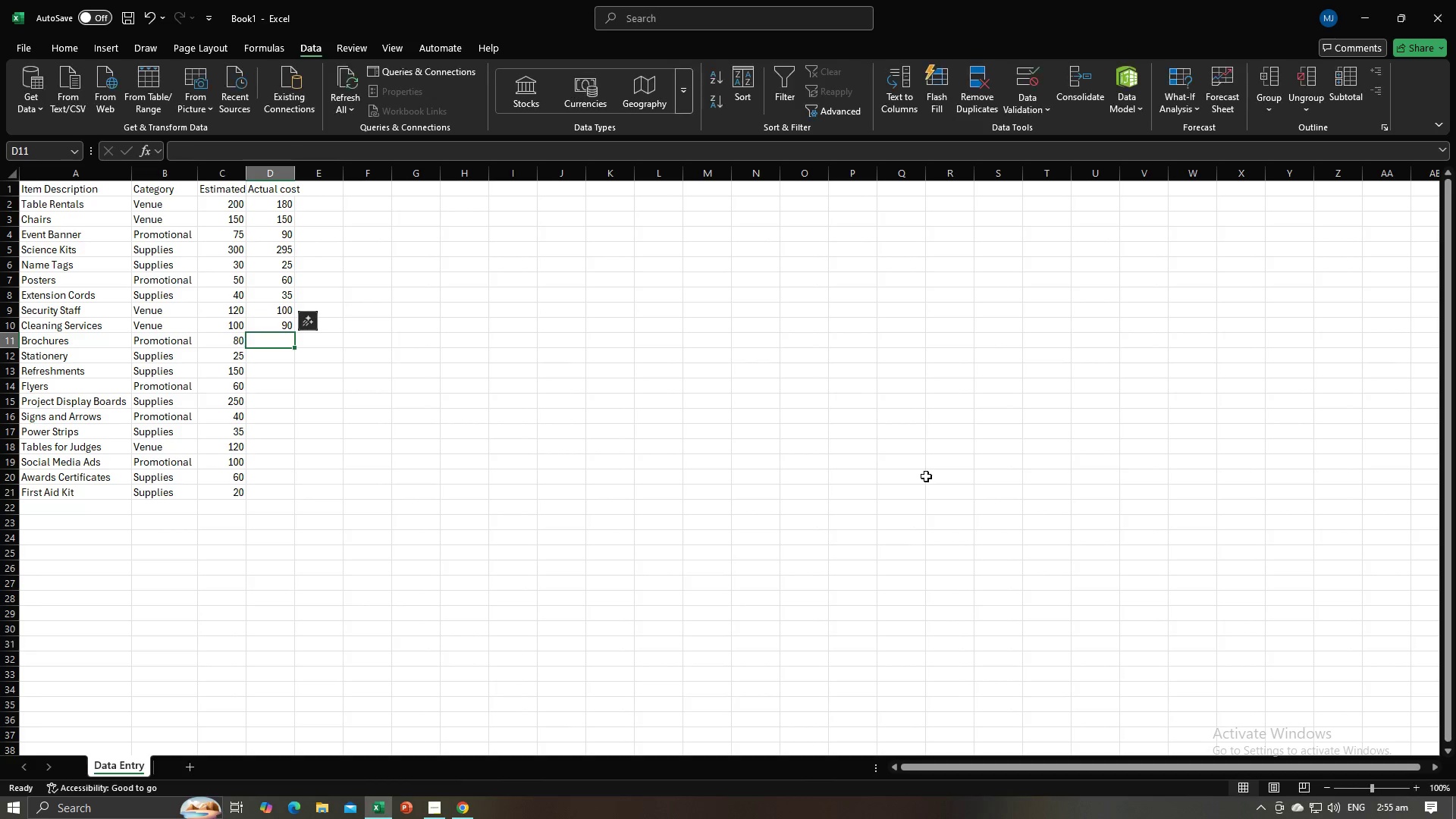 
key(Alt+AltLeft)
 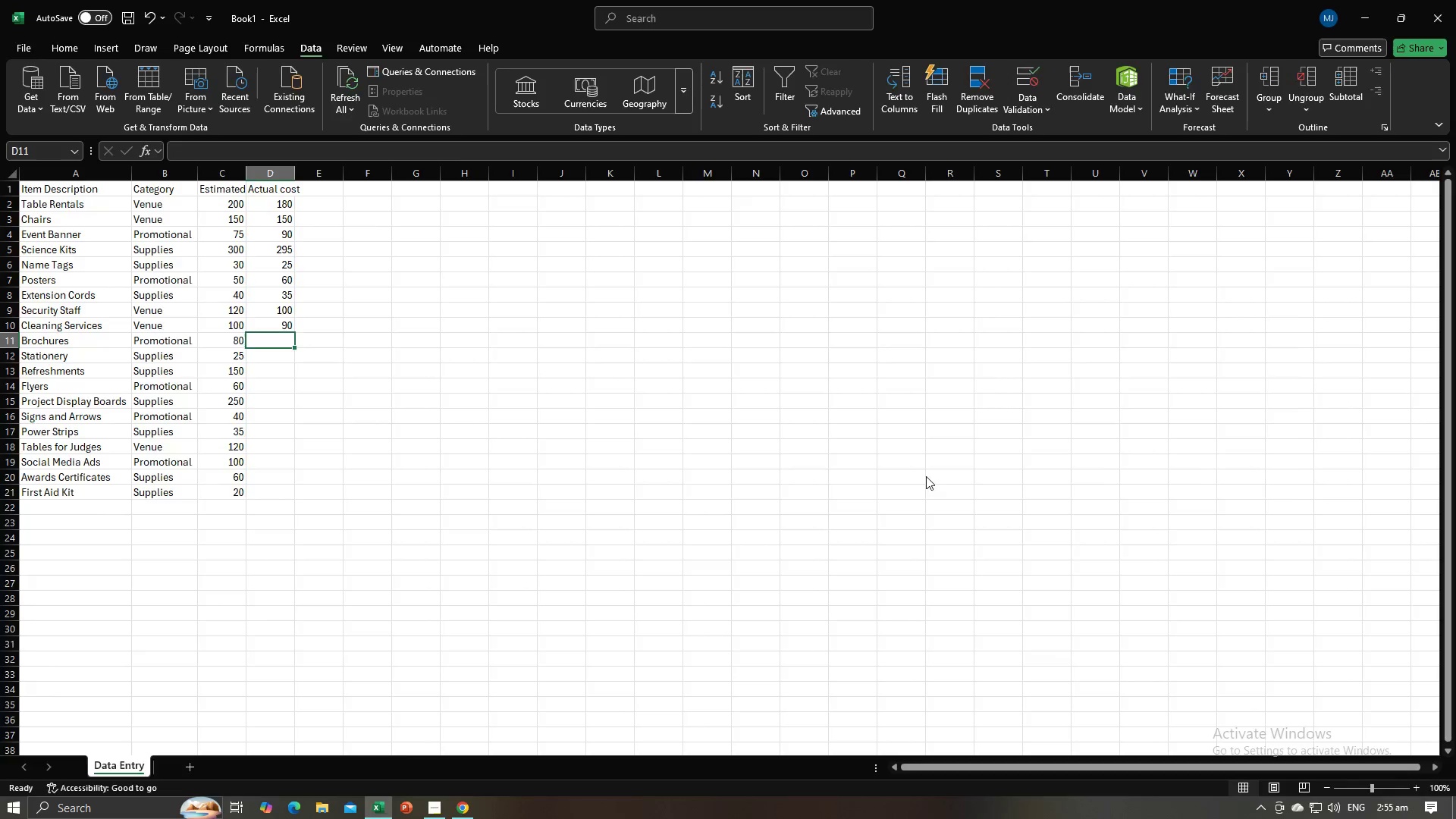 
key(Alt+Tab)
 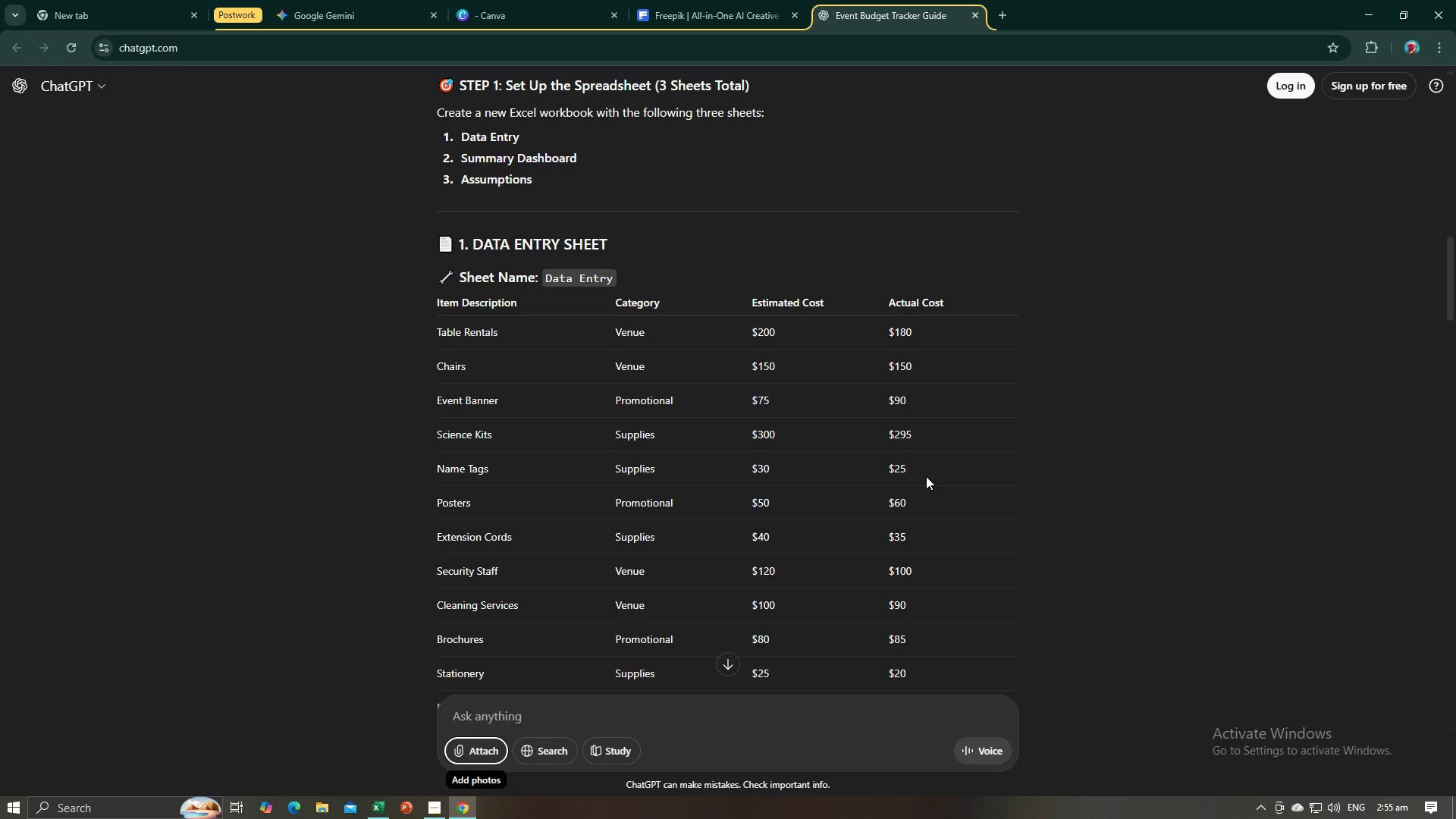 
key(Alt+AltLeft)
 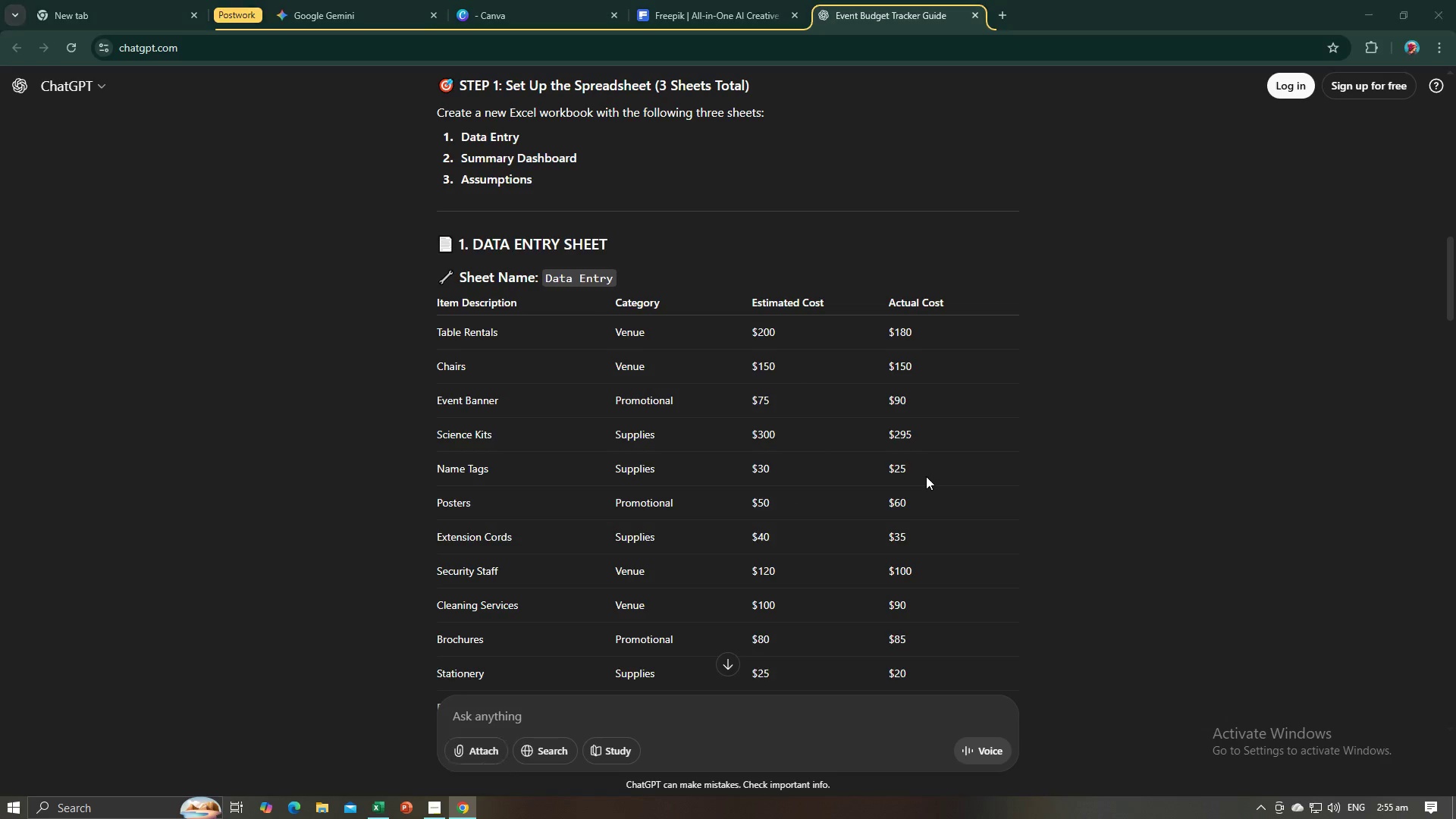 
key(Alt+Tab)
 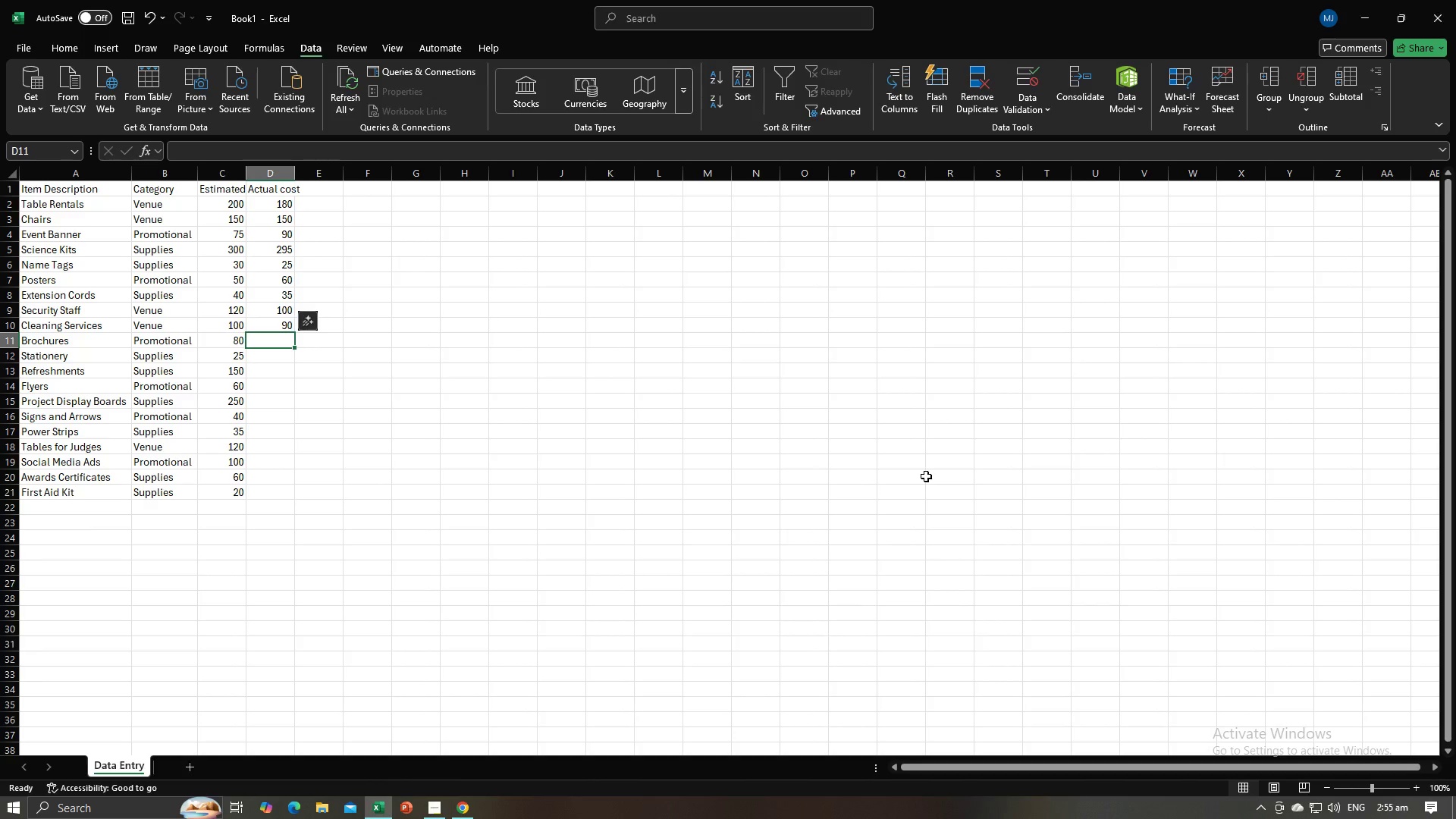 
key(Numpad5)
 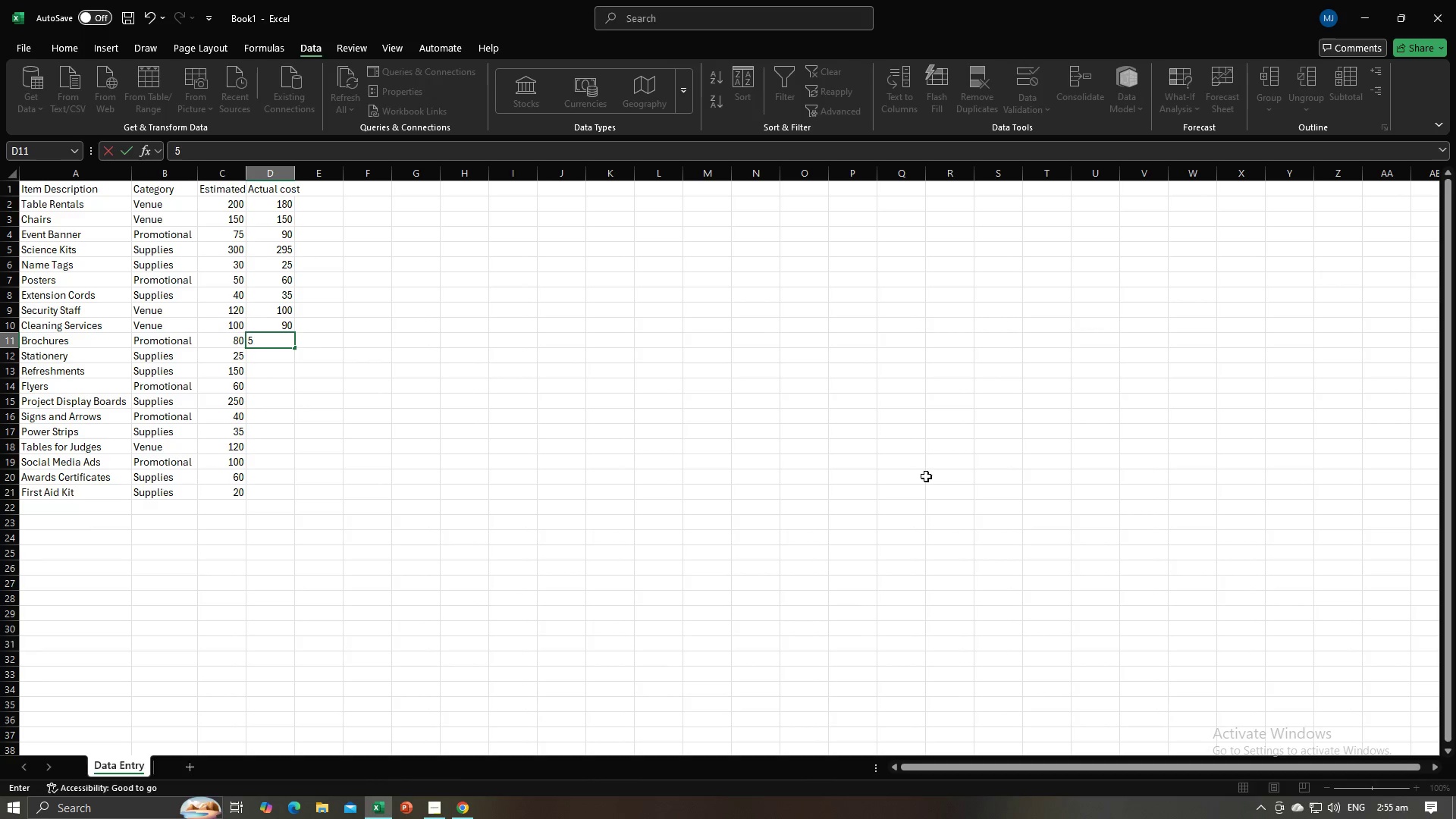 
key(Backspace)
 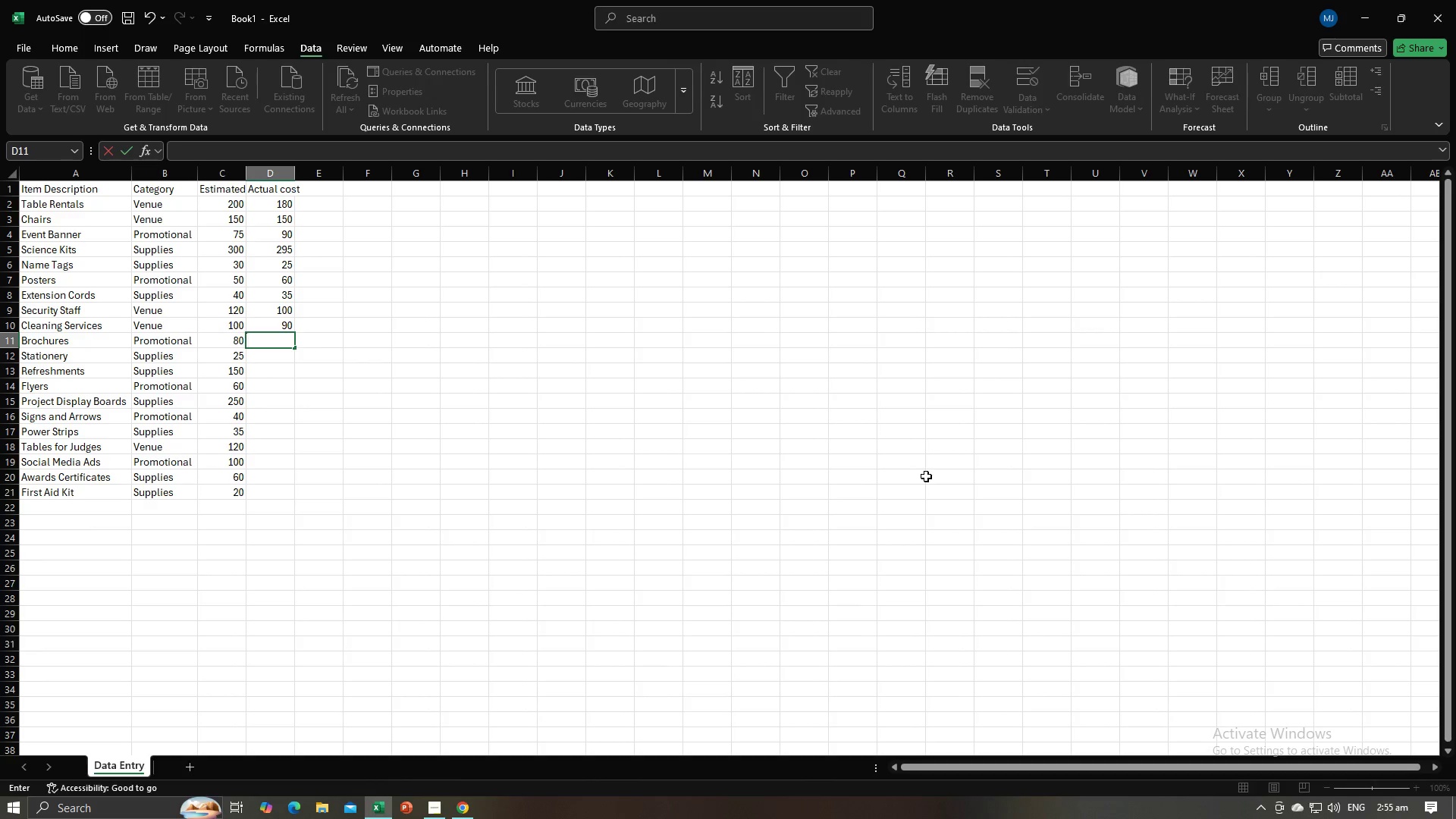 
key(Numpad8)
 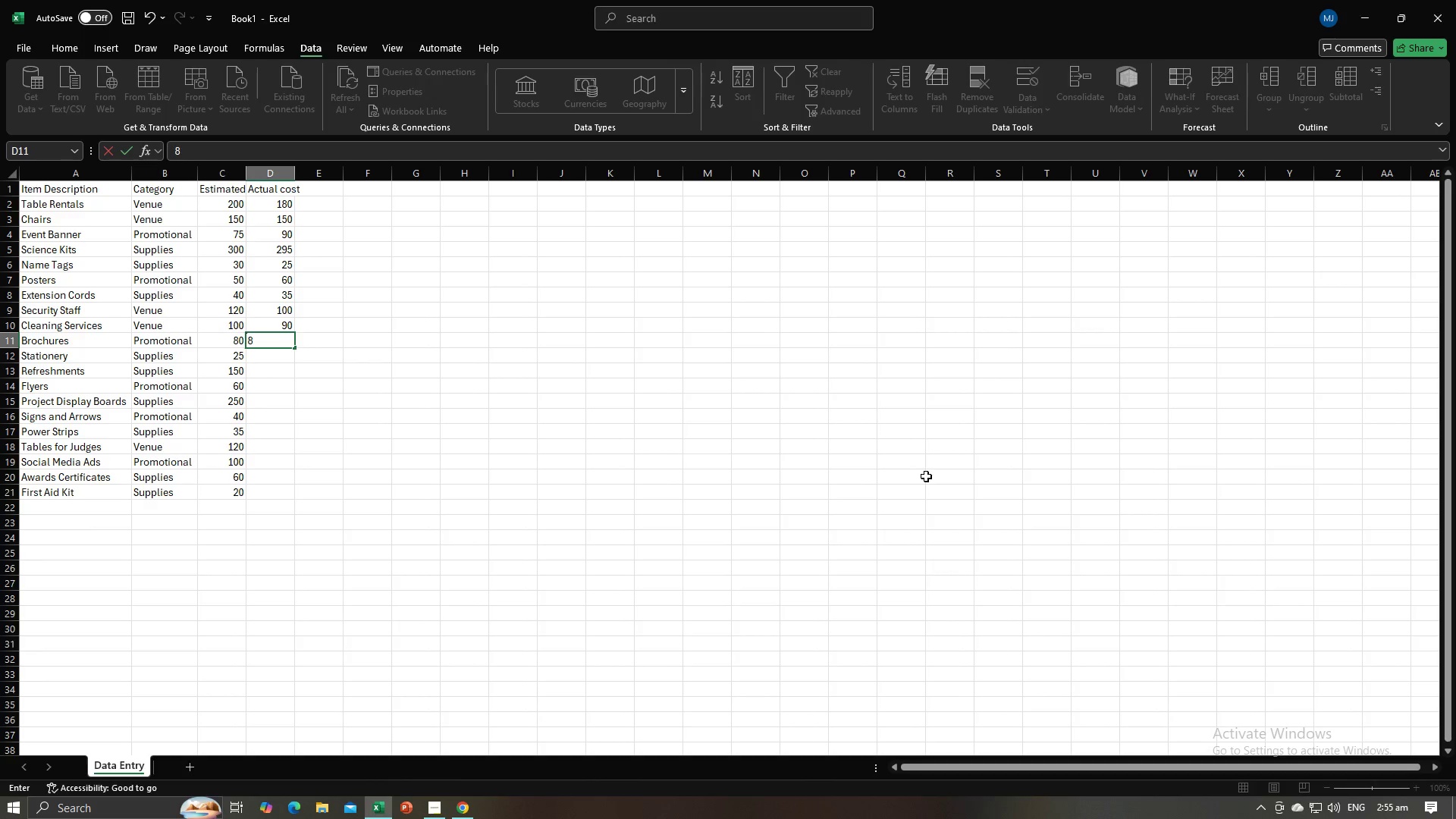 
key(Numpad5)
 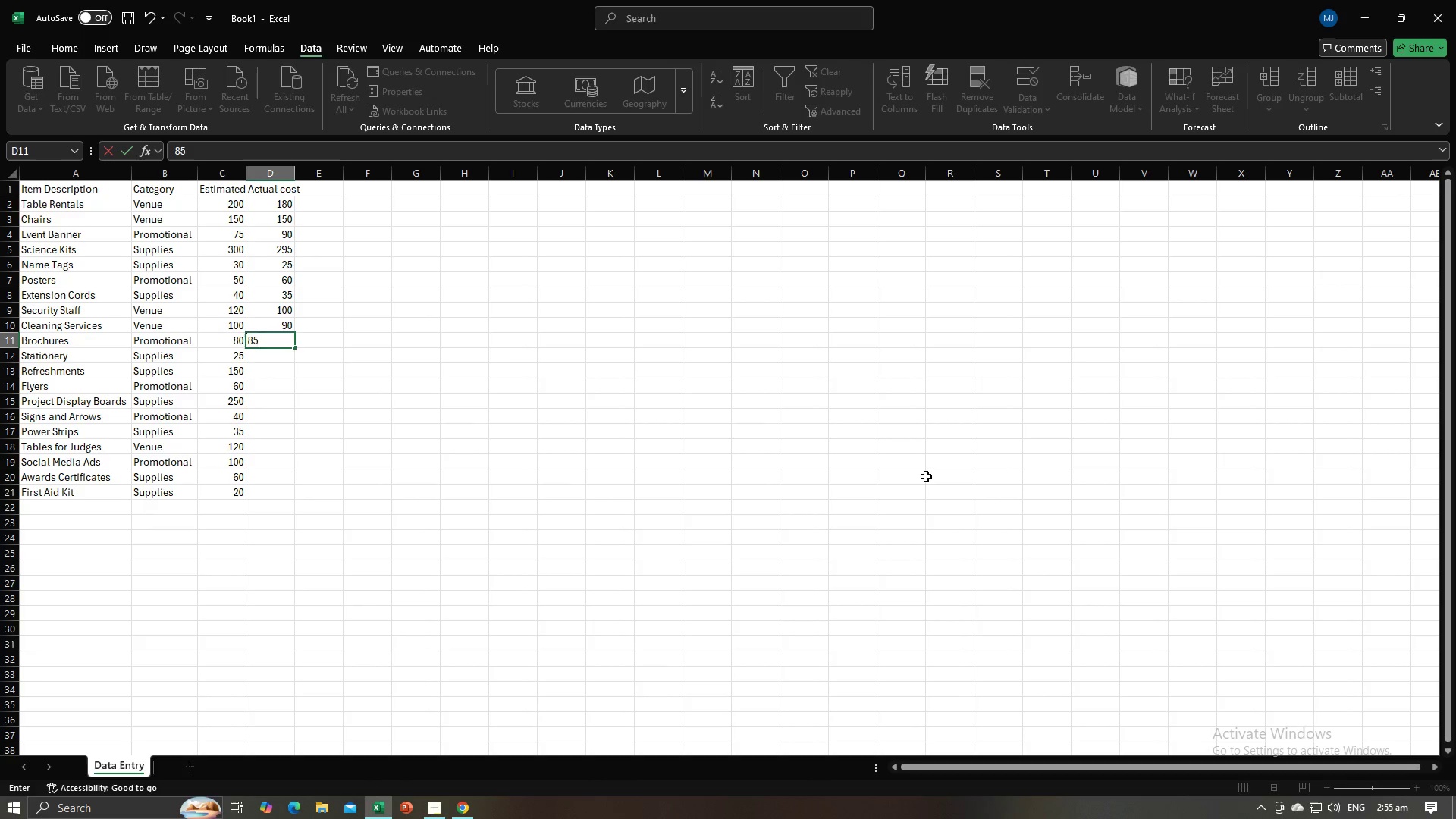 
key(NumpadEnter)
 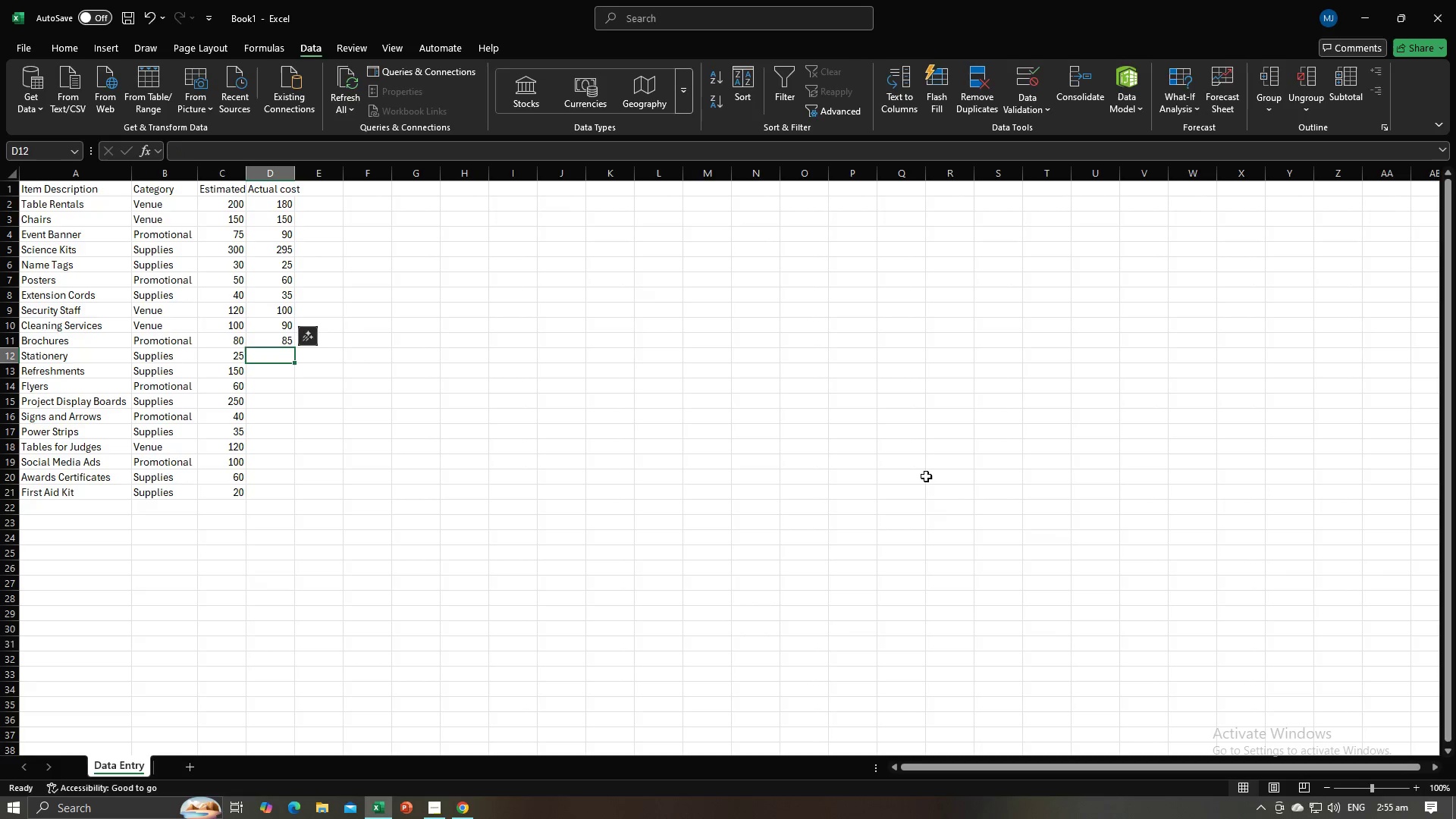 
key(Alt+AltLeft)
 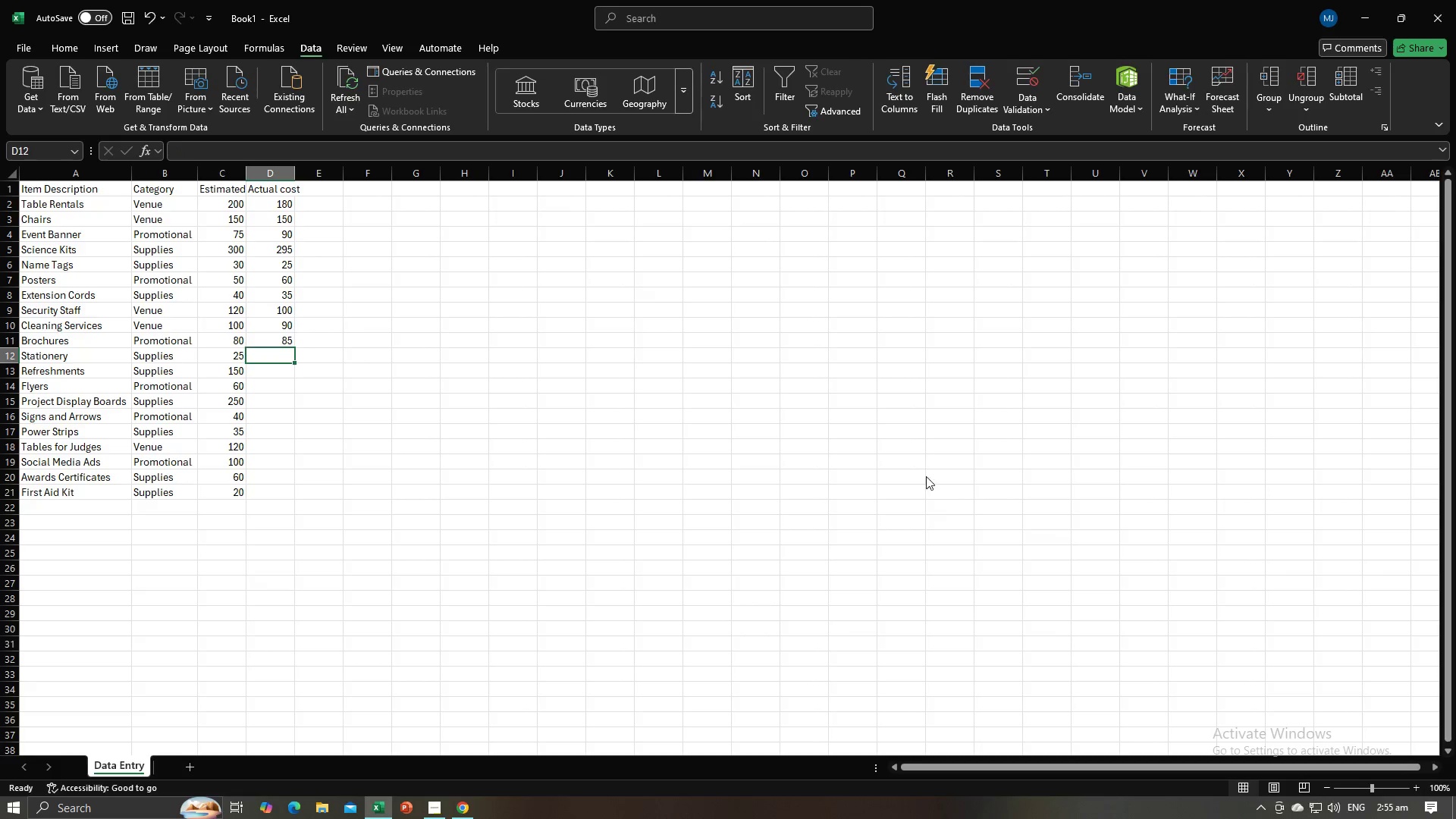 
key(Alt+Tab)
 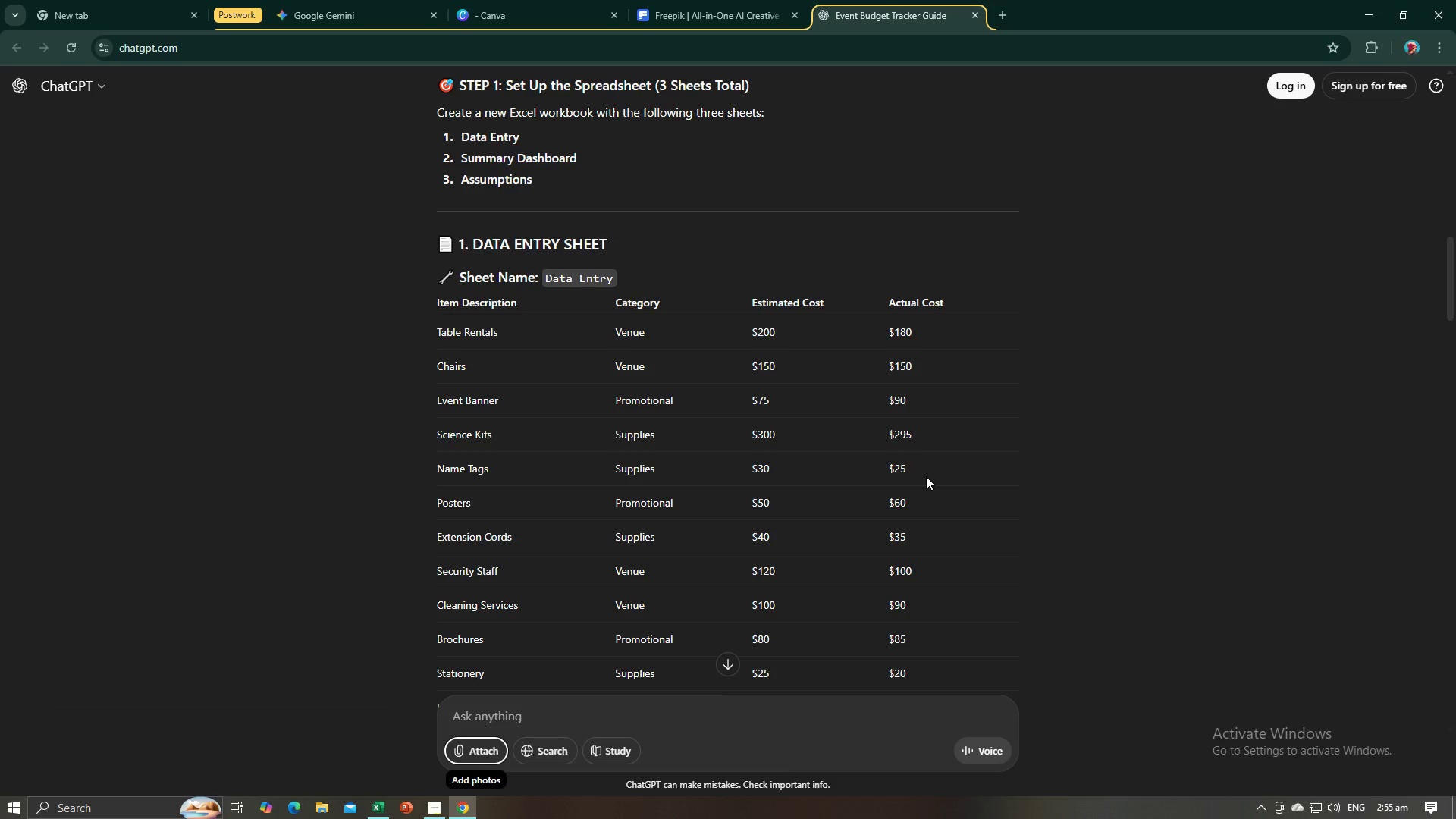 
key(Alt+AltLeft)
 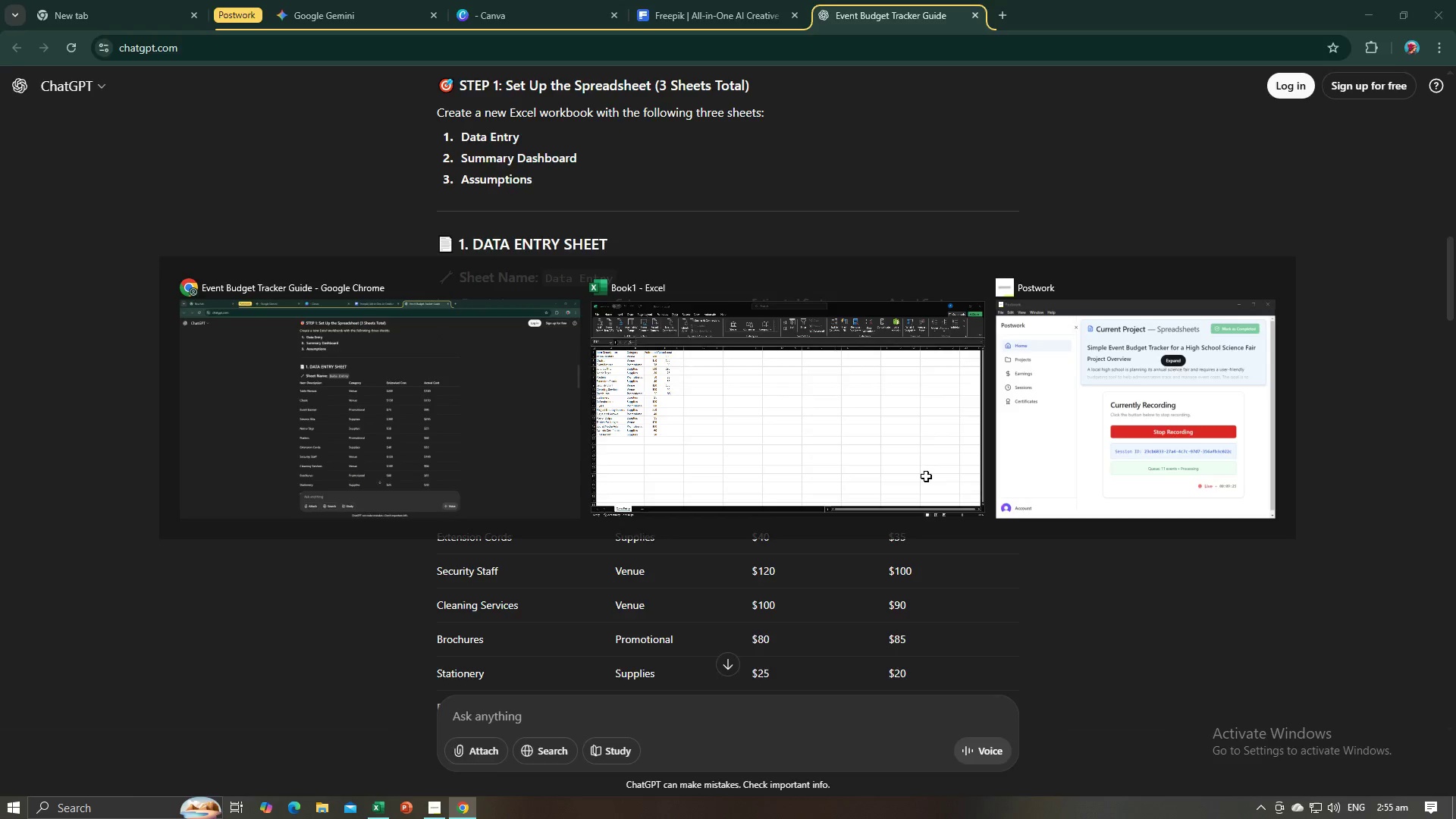 
key(Alt+Tab)
 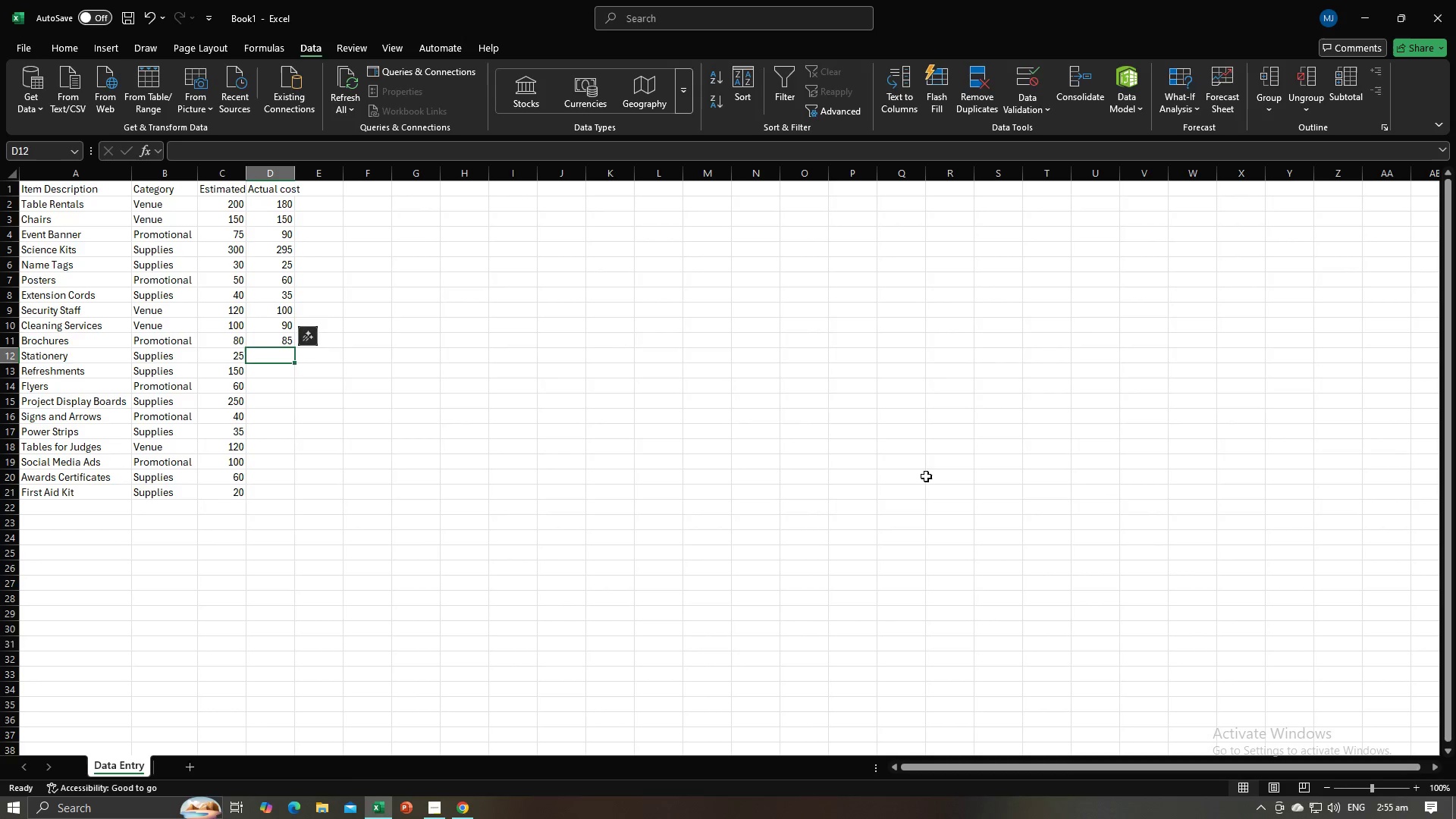 
key(Numpad2)
 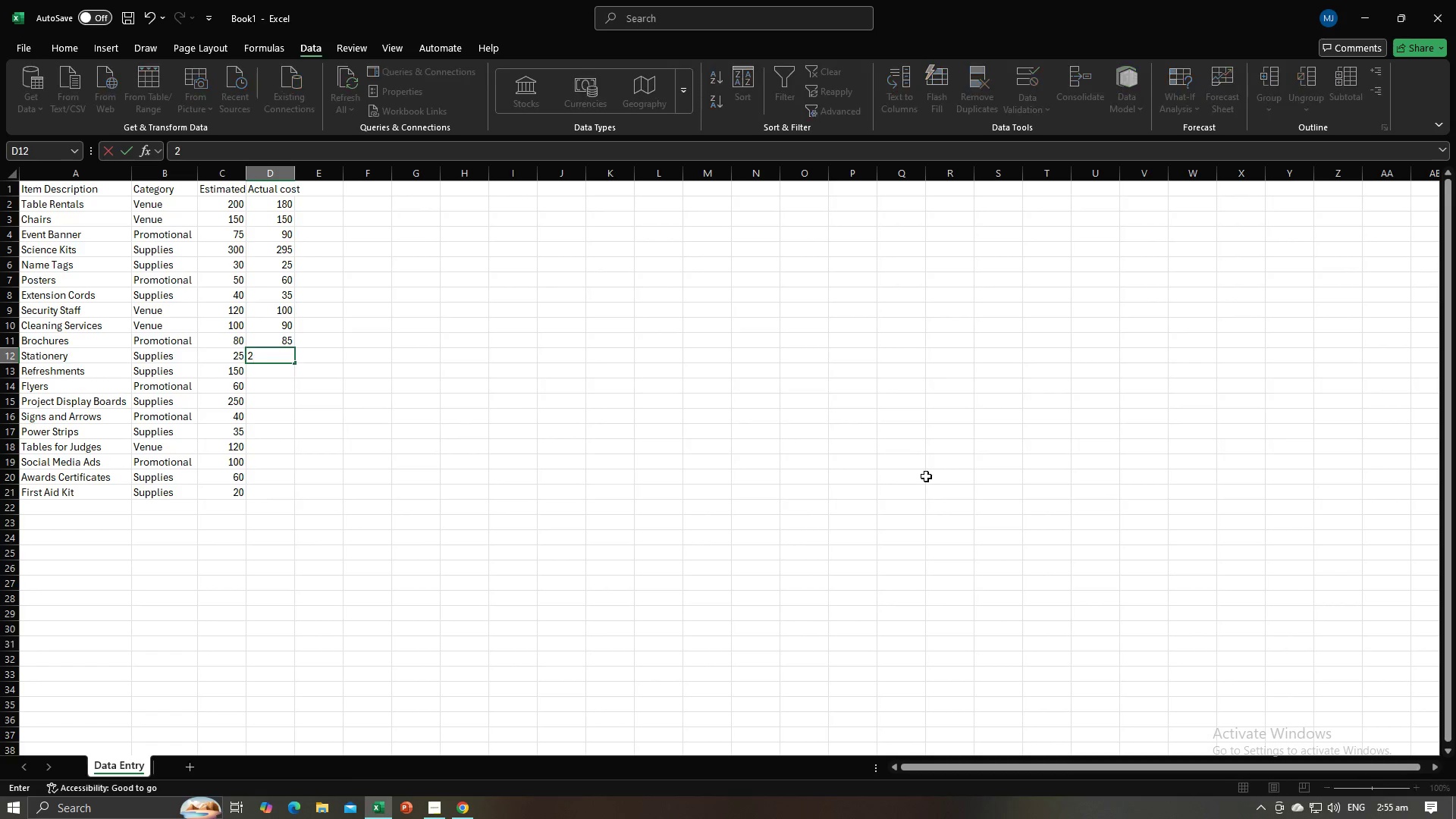 
key(Numpad0)
 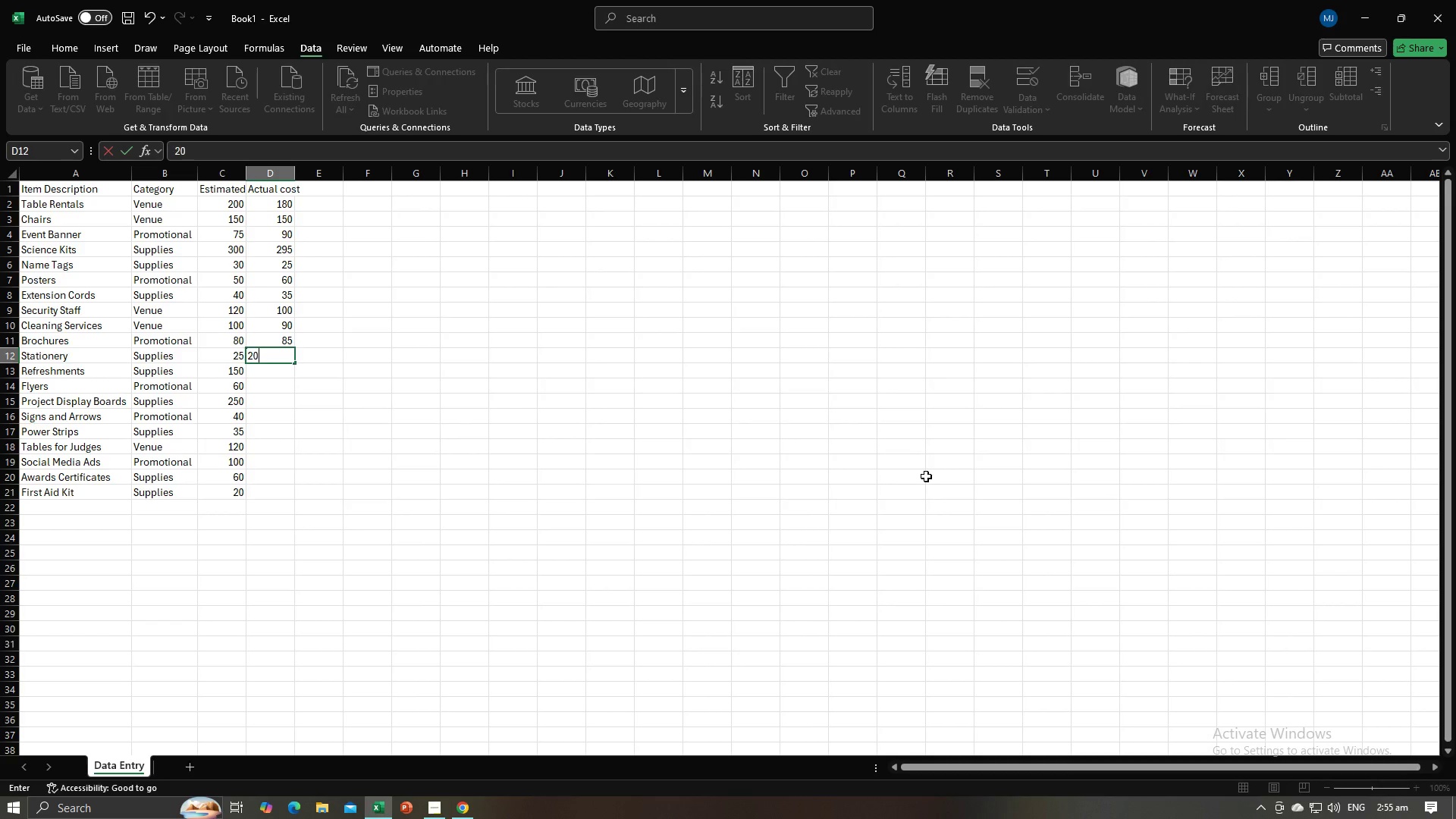 
key(NumpadEnter)
 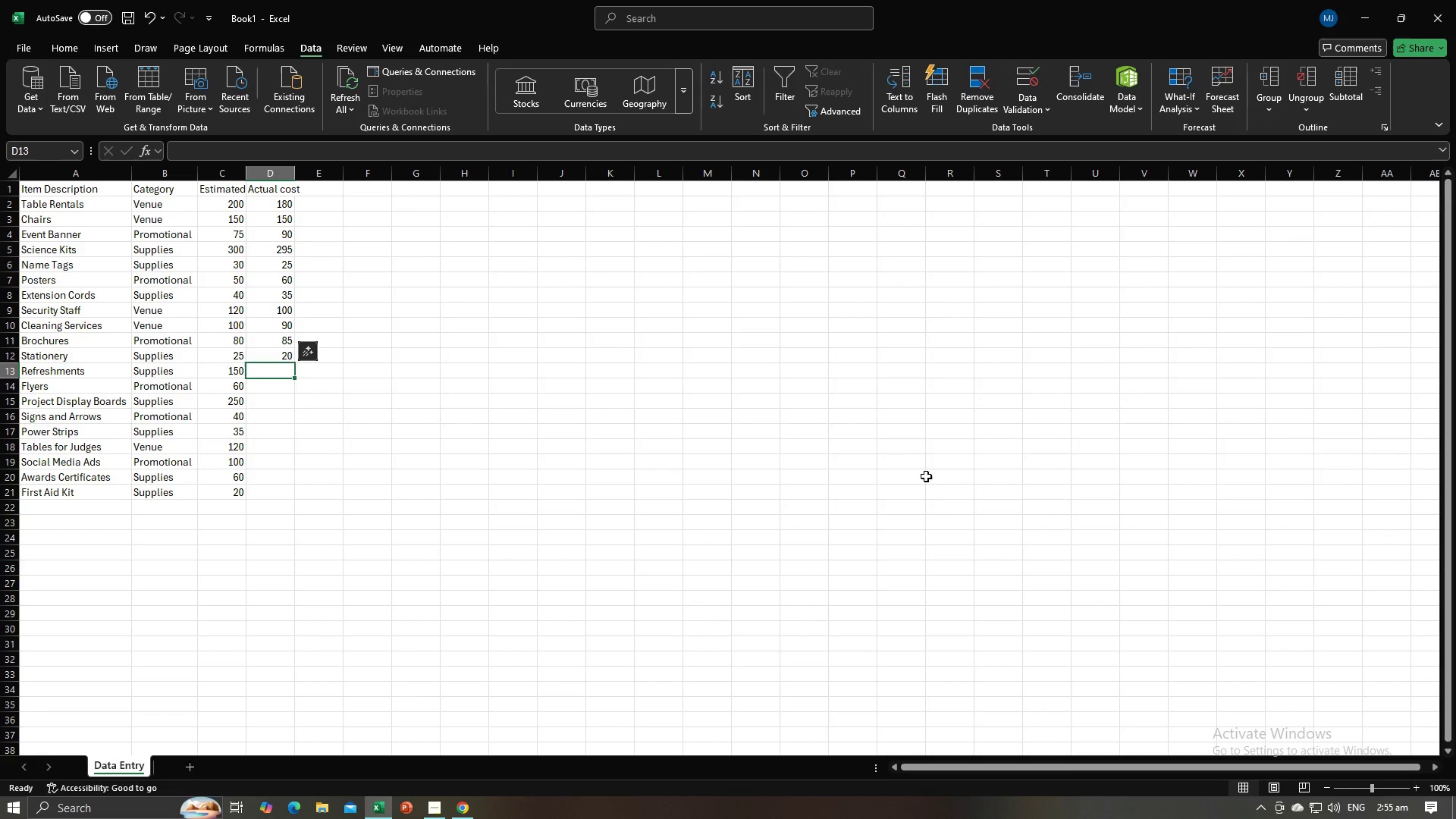 
key(Alt+AltLeft)
 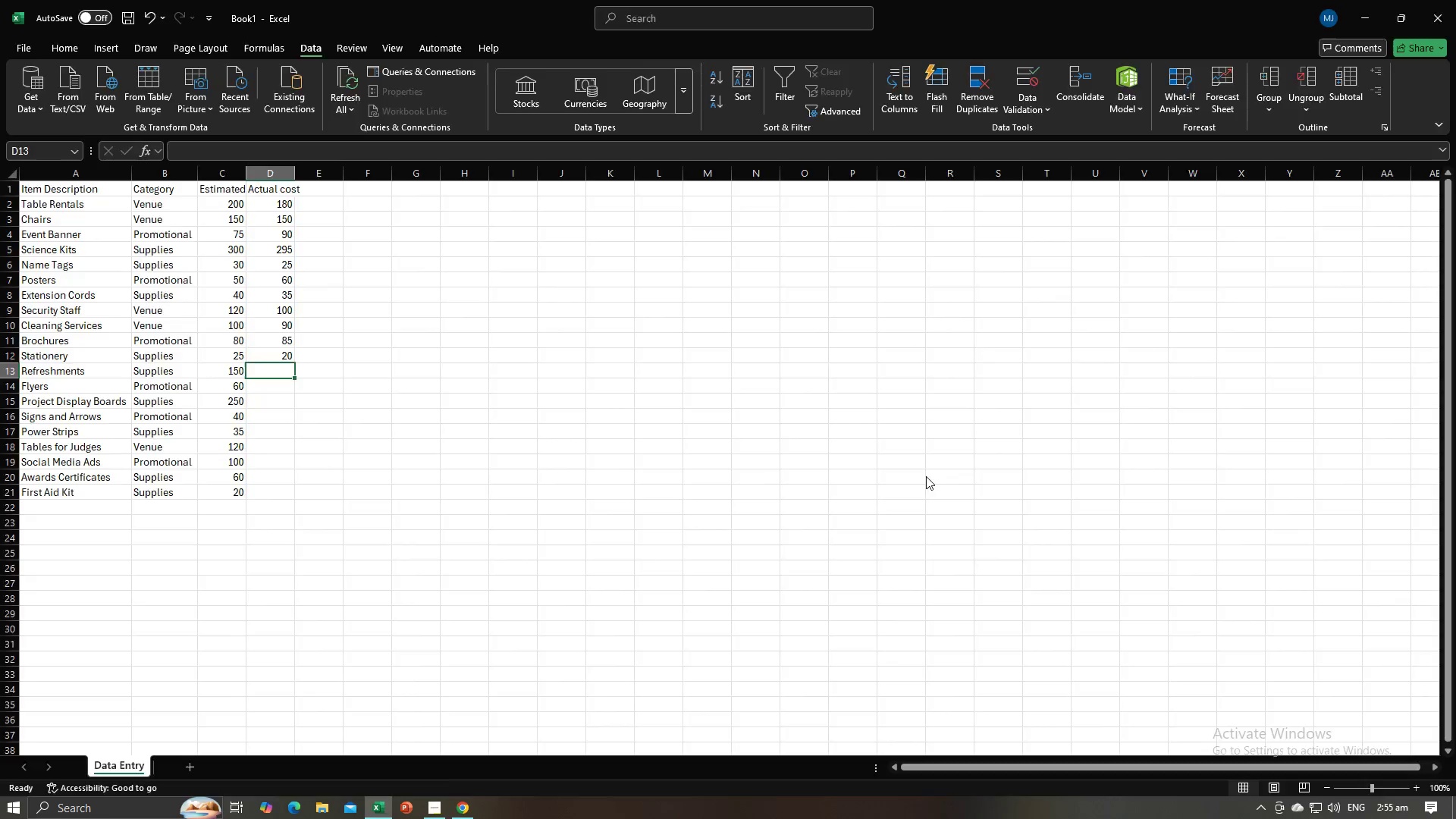 
key(Alt+Tab)
 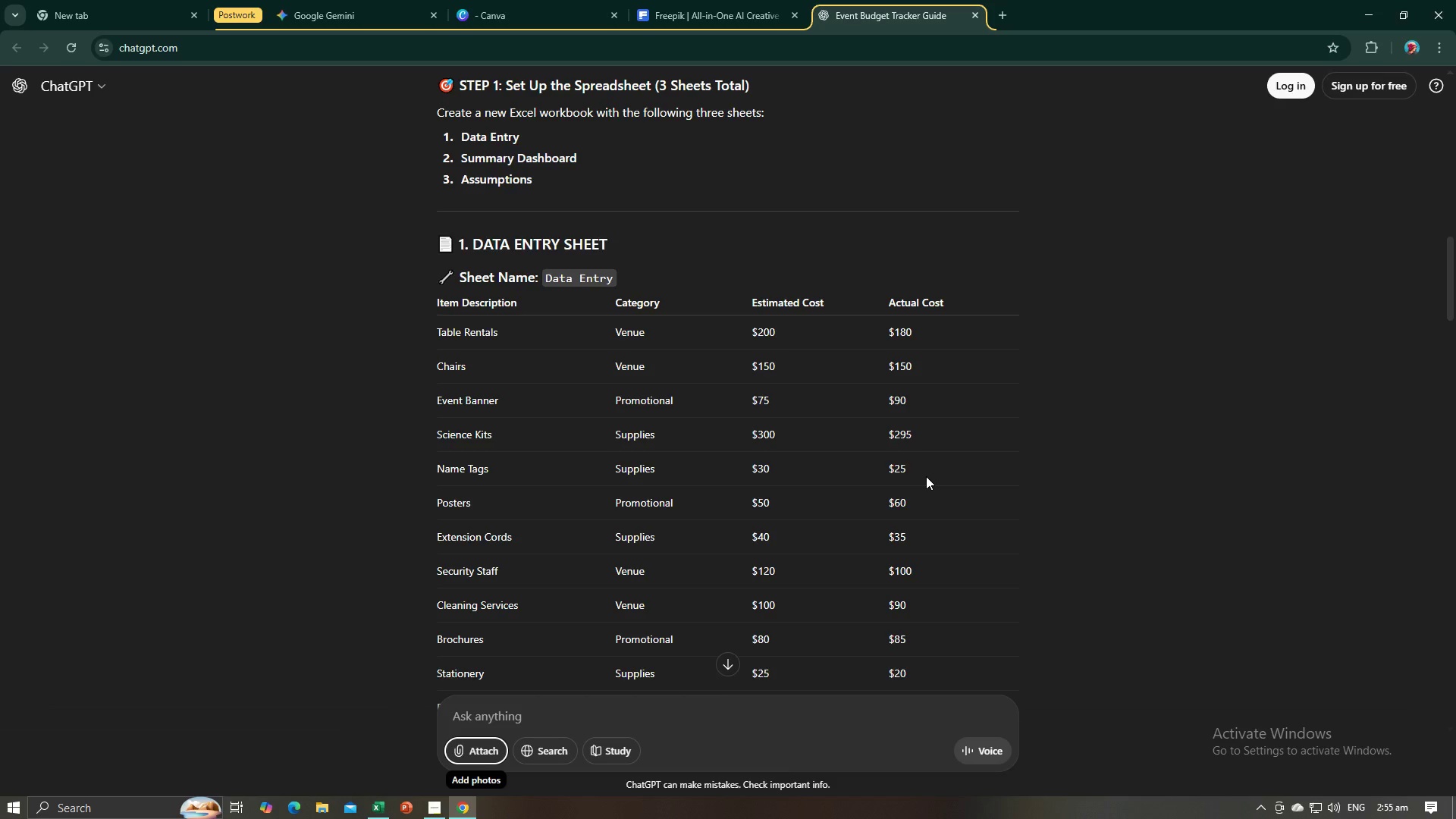 
scroll: coordinate [926, 476], scroll_direction: down, amount: 3.0
 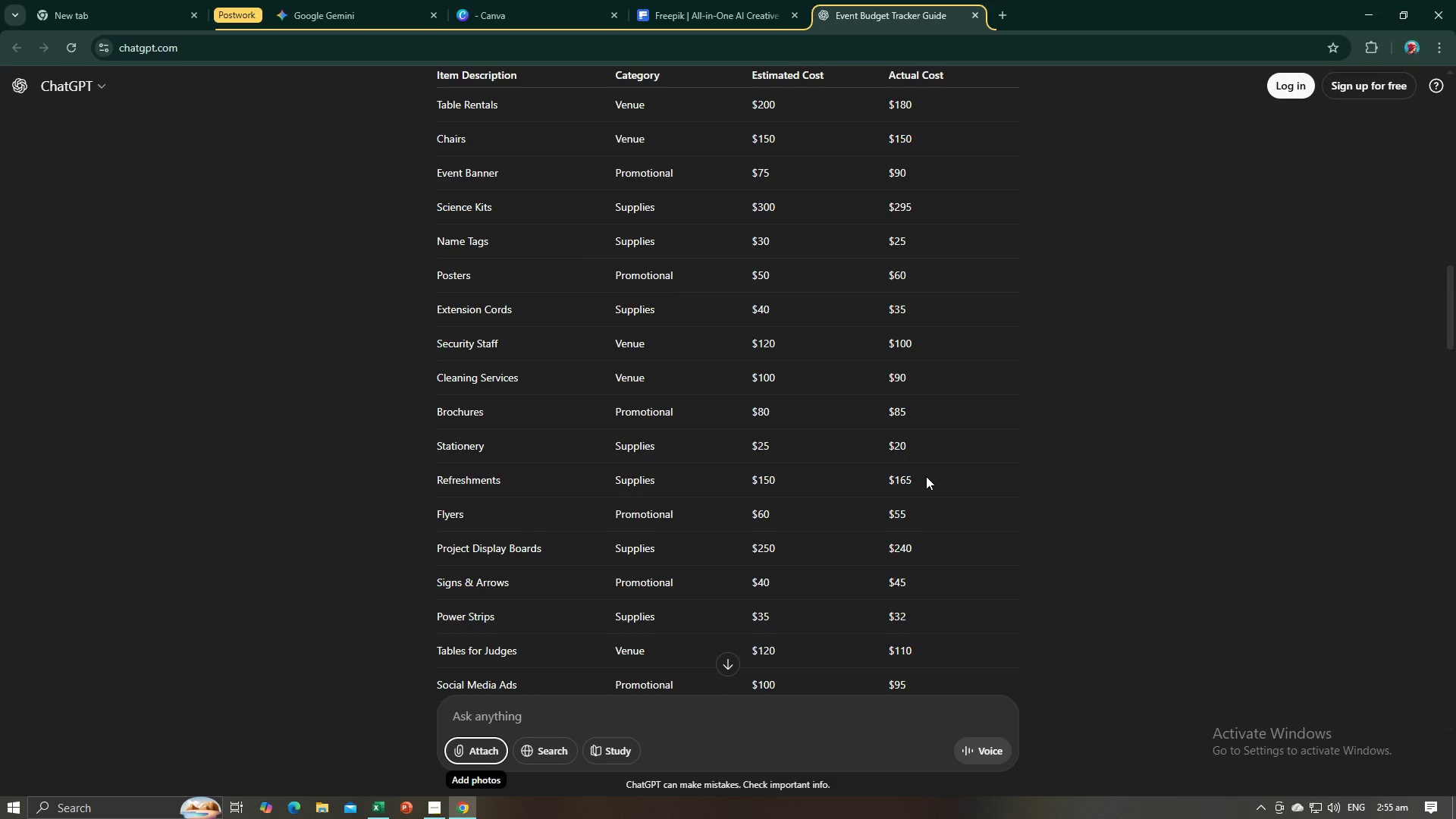 
key(Alt+AltLeft)
 